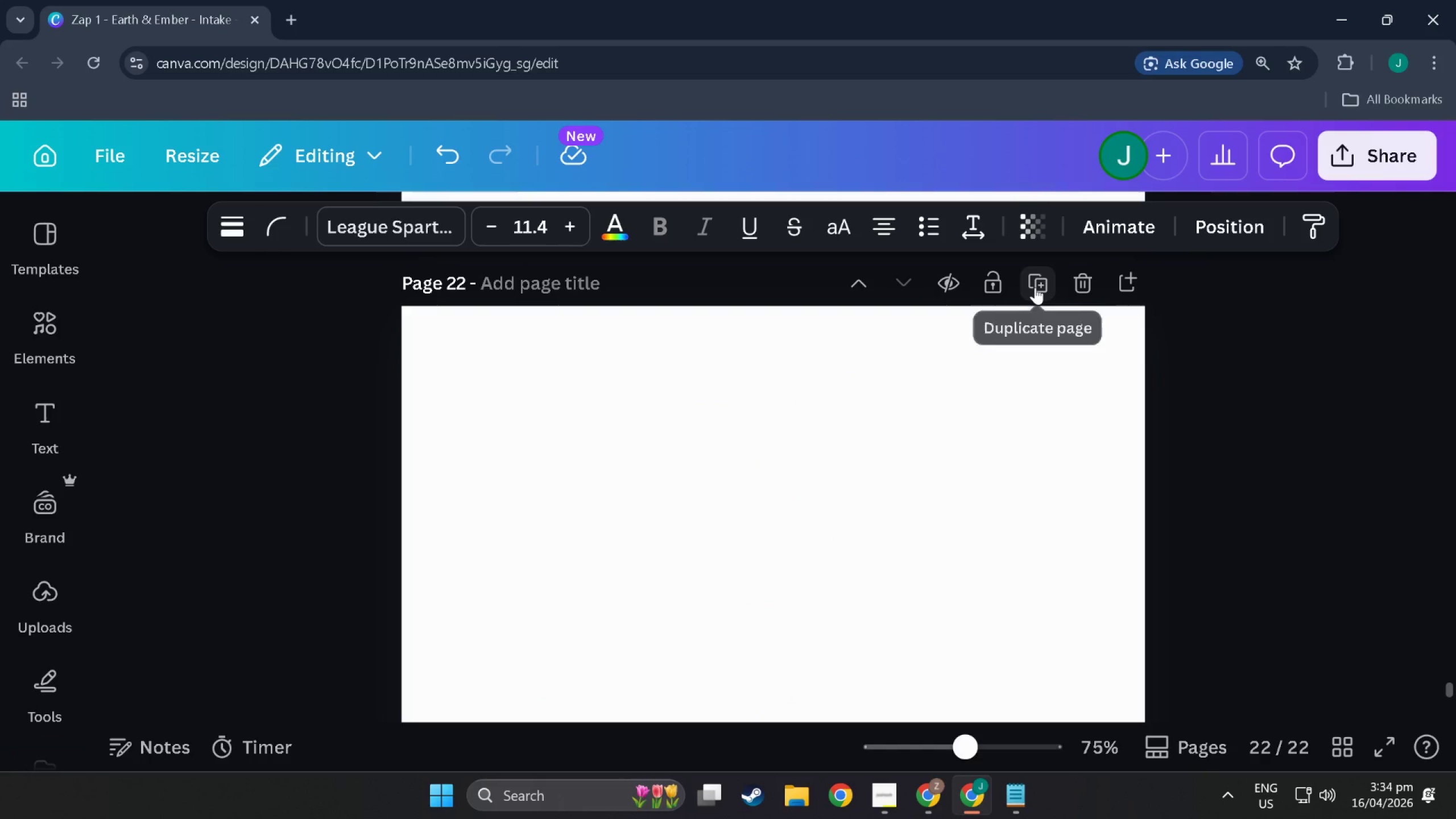 
left_click([1035, 287])
 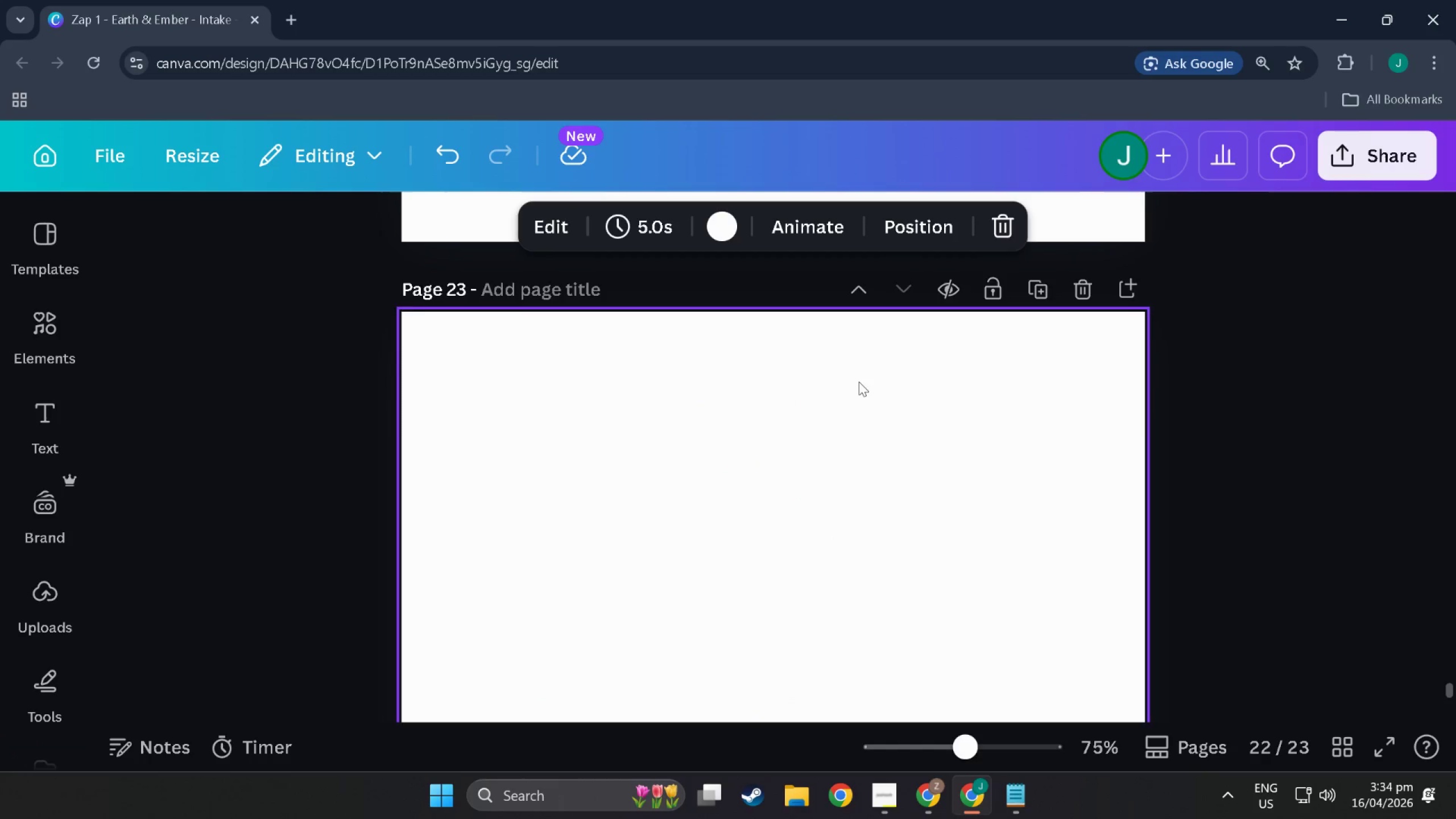 
middle_click([747, 301])
 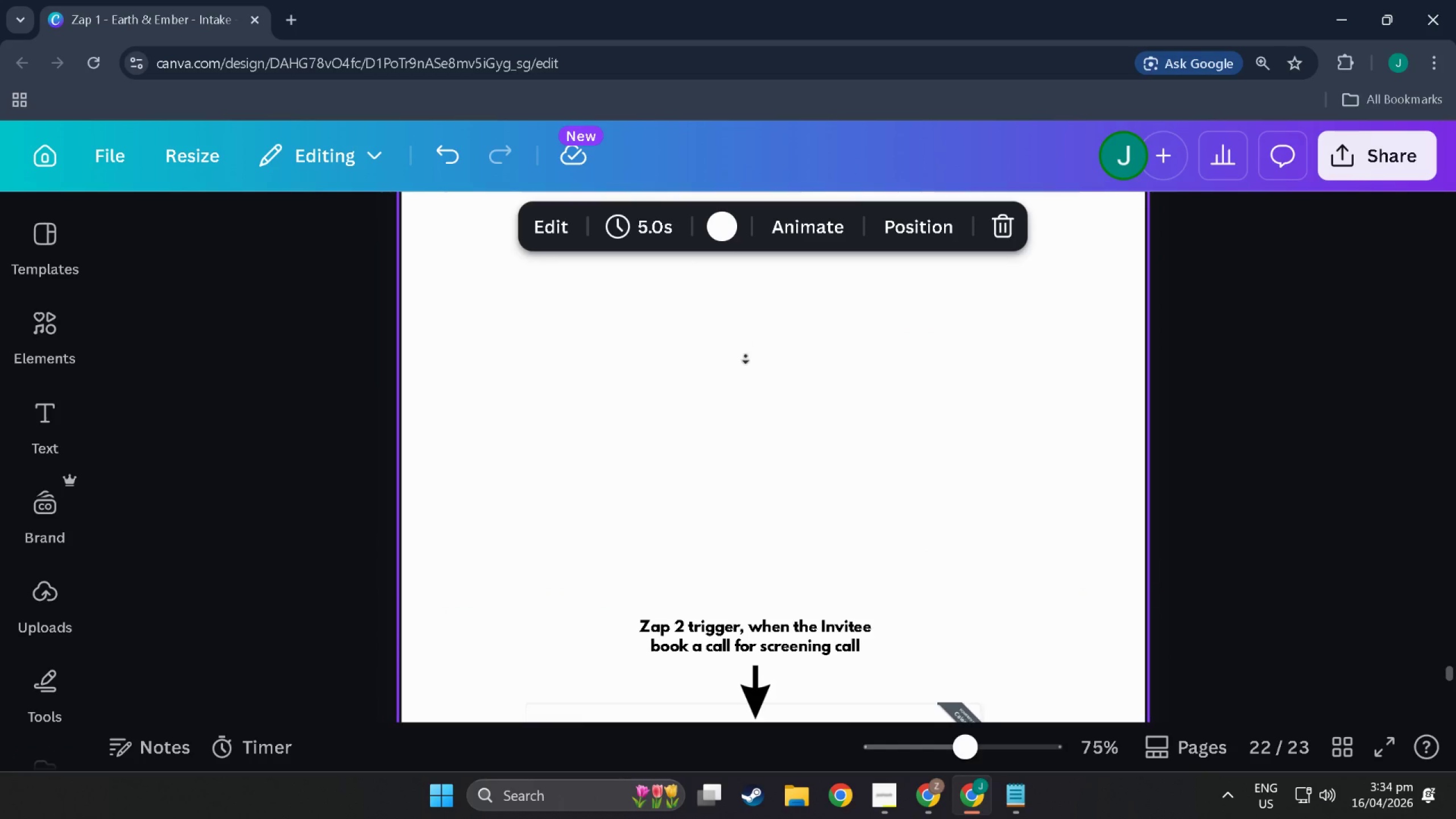 
middle_click([746, 356])
 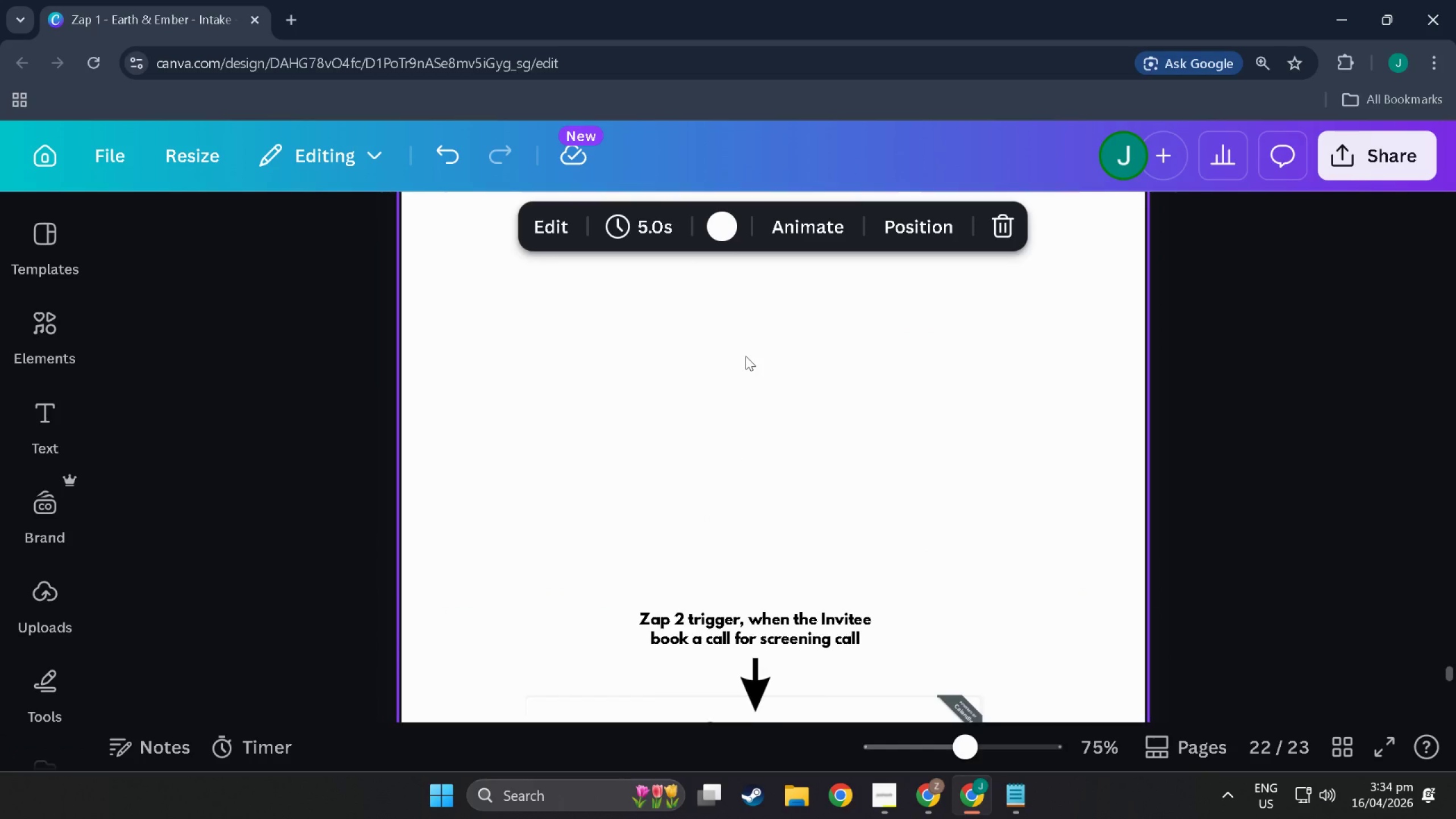 
scroll: coordinate [746, 356], scroll_direction: up, amount: 36.0
 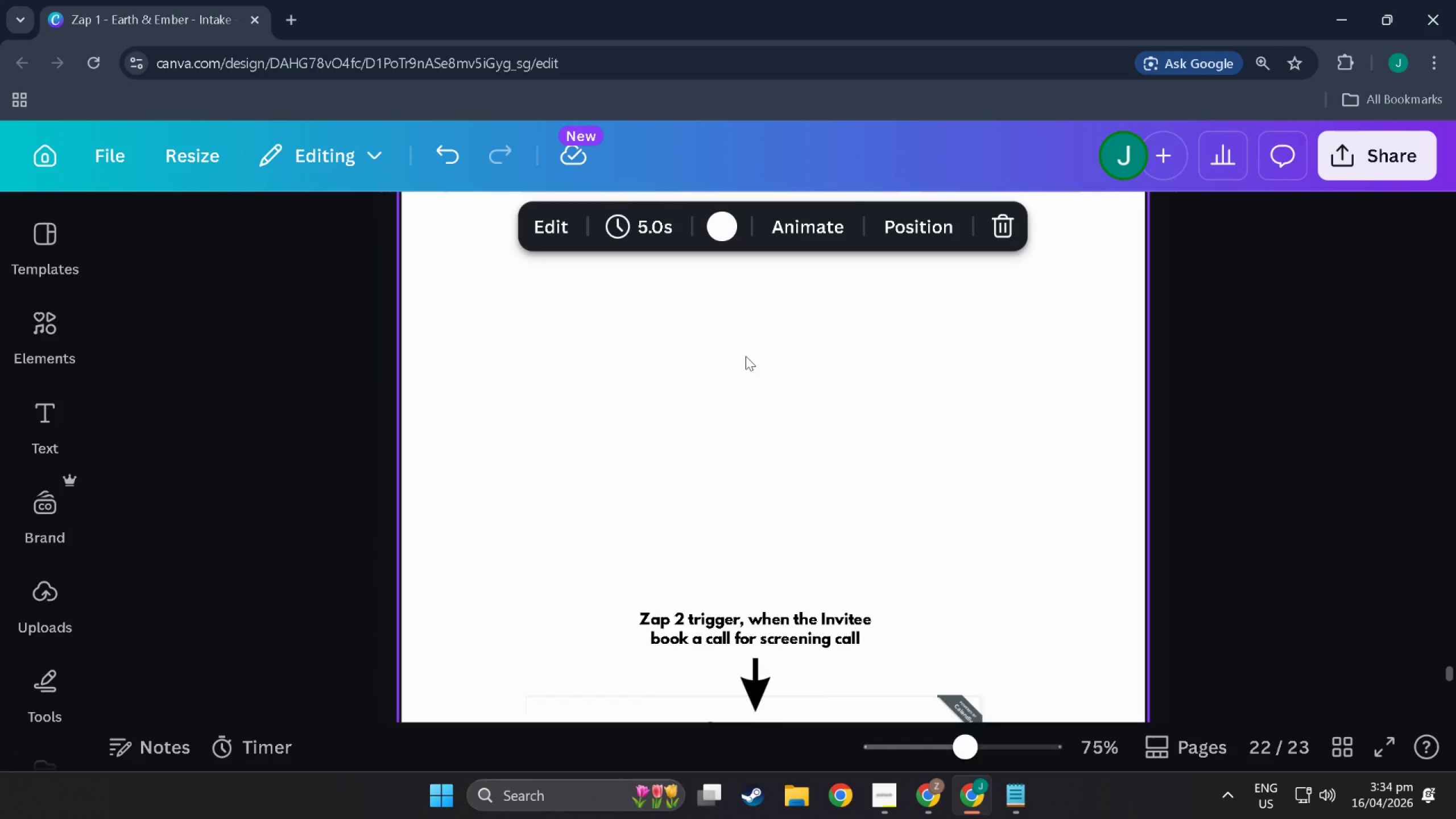 
left_click([748, 388])
 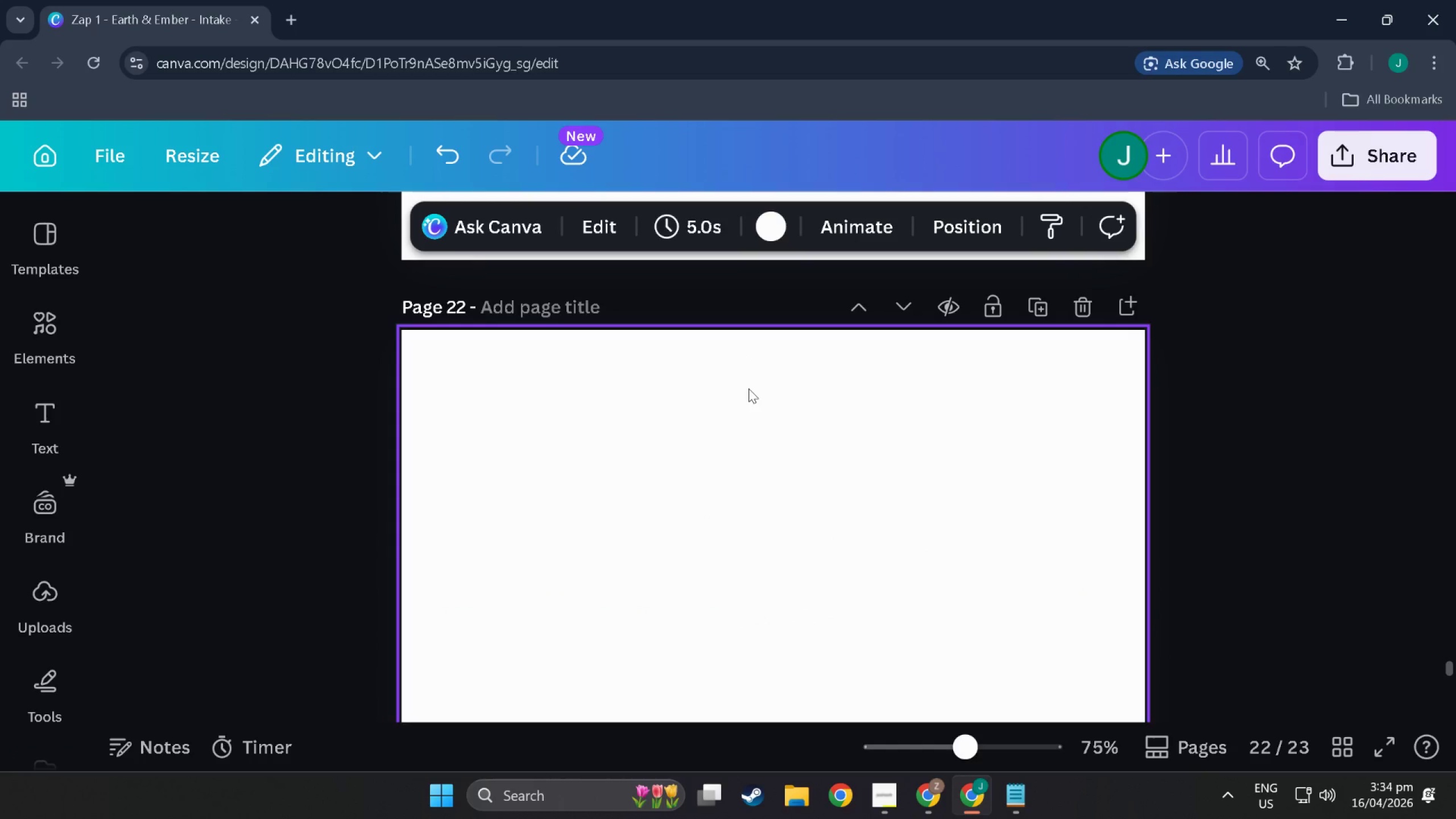 
scroll: coordinate [748, 356], scroll_direction: up, amount: 8.0
 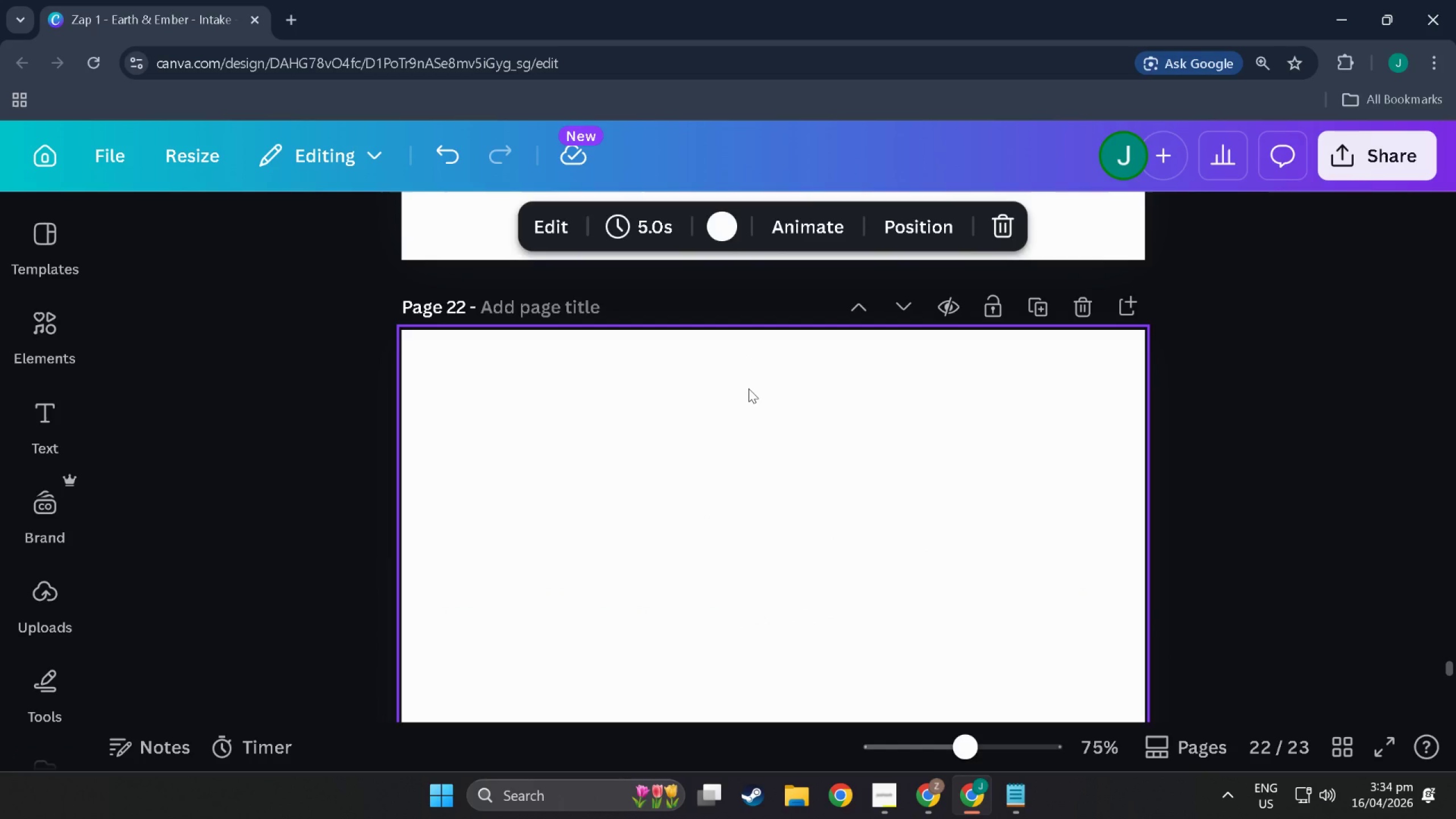 
key(Control+ControlLeft)
 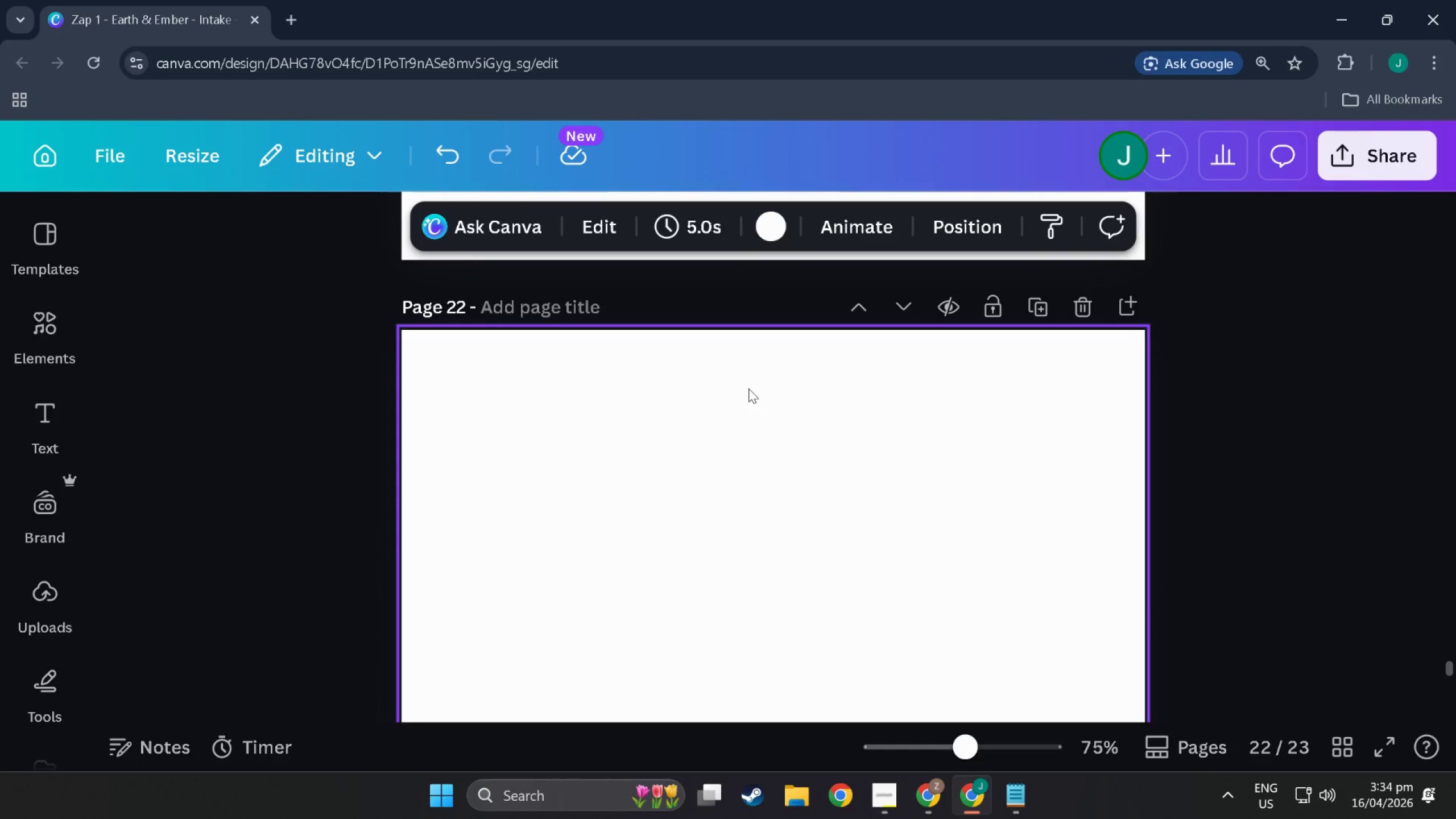 
key(Control+V)
 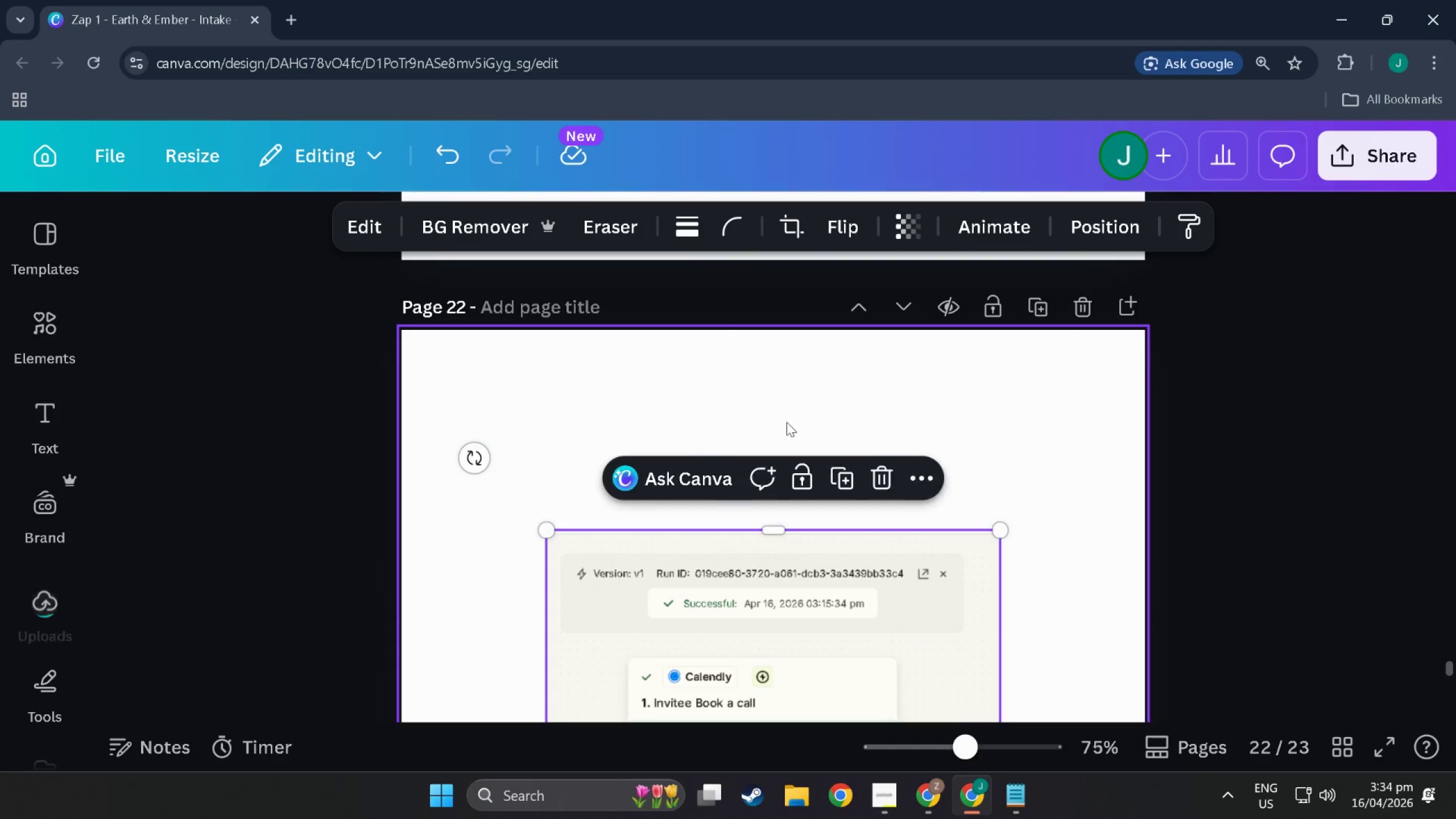 
scroll: coordinate [787, 422], scroll_direction: down, amount: 13.0
 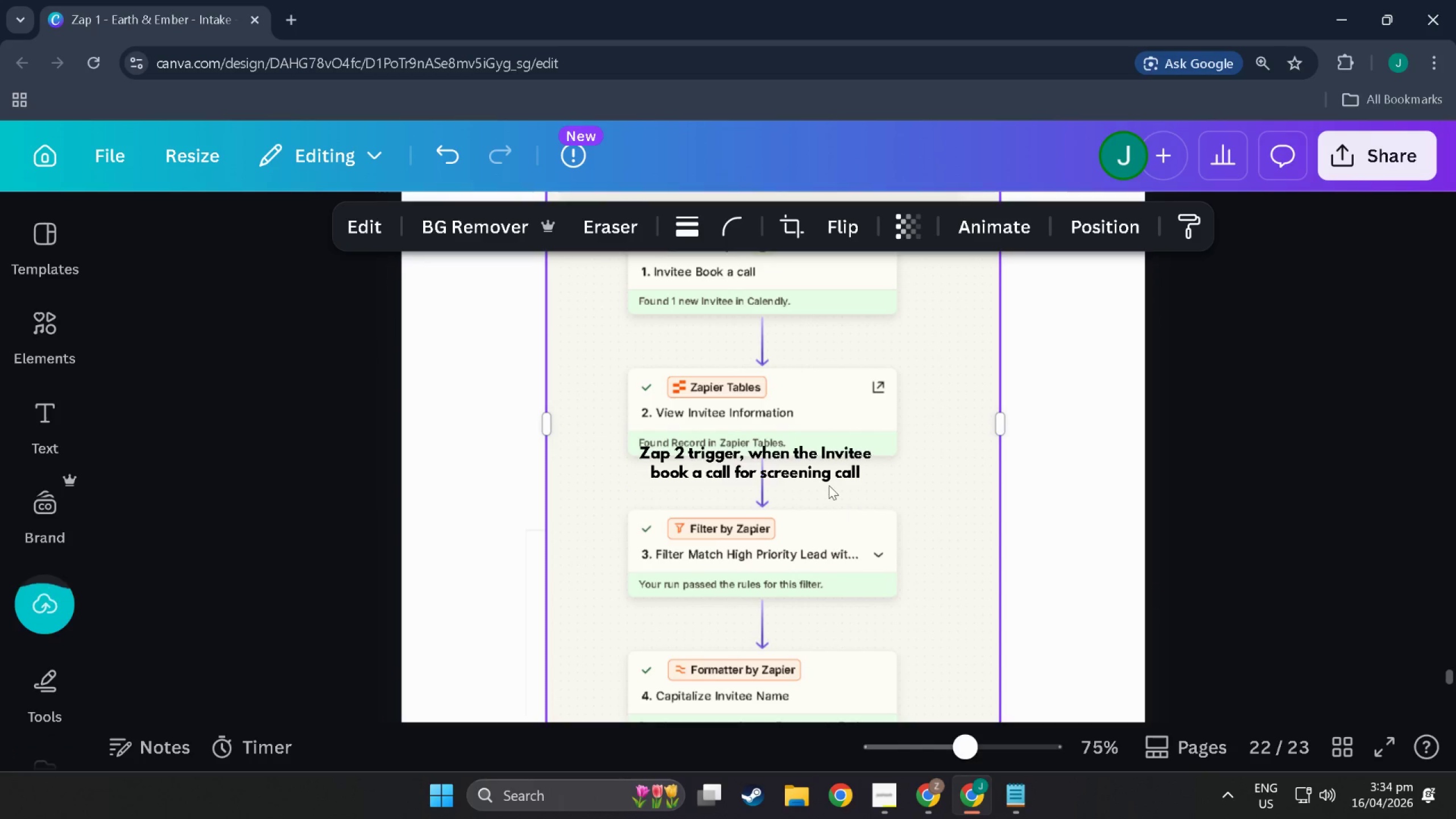 
left_click_drag(start_coordinate=[815, 464], to_coordinate=[818, 420])
 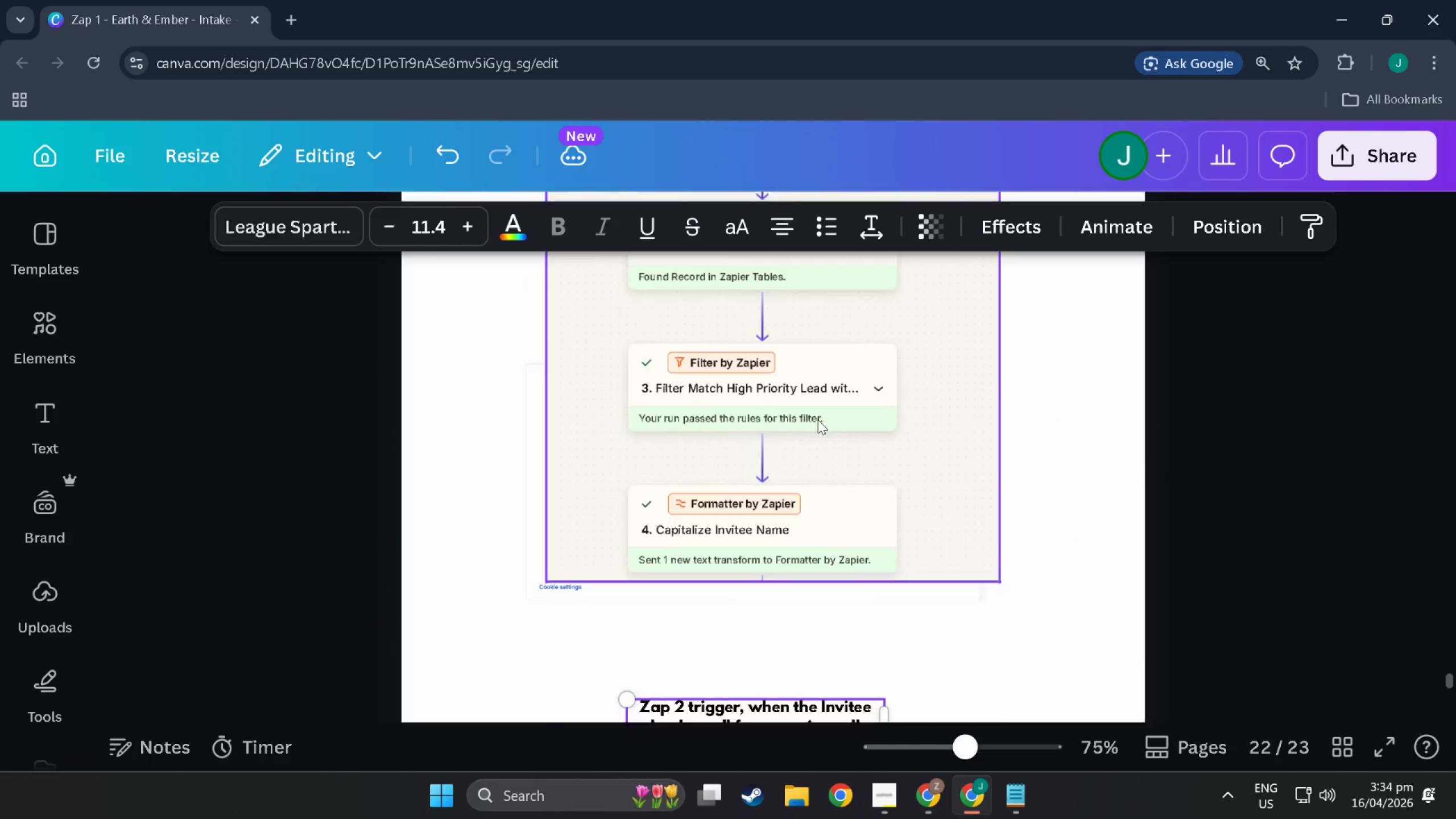 
scroll: coordinate [796, 584], scroll_direction: down, amount: 17.0
 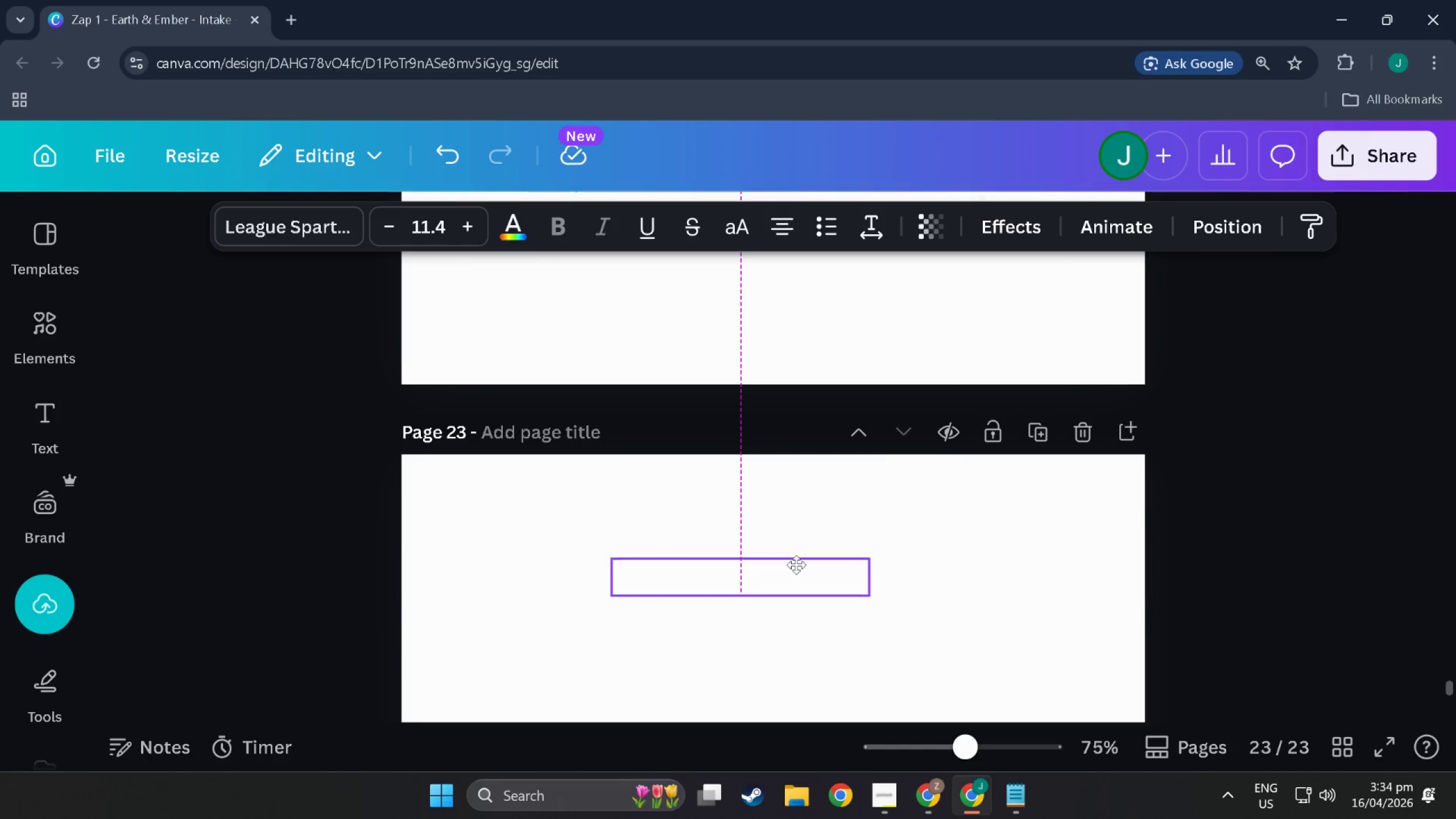 
scroll: coordinate [817, 449], scroll_direction: up, amount: 3.0
 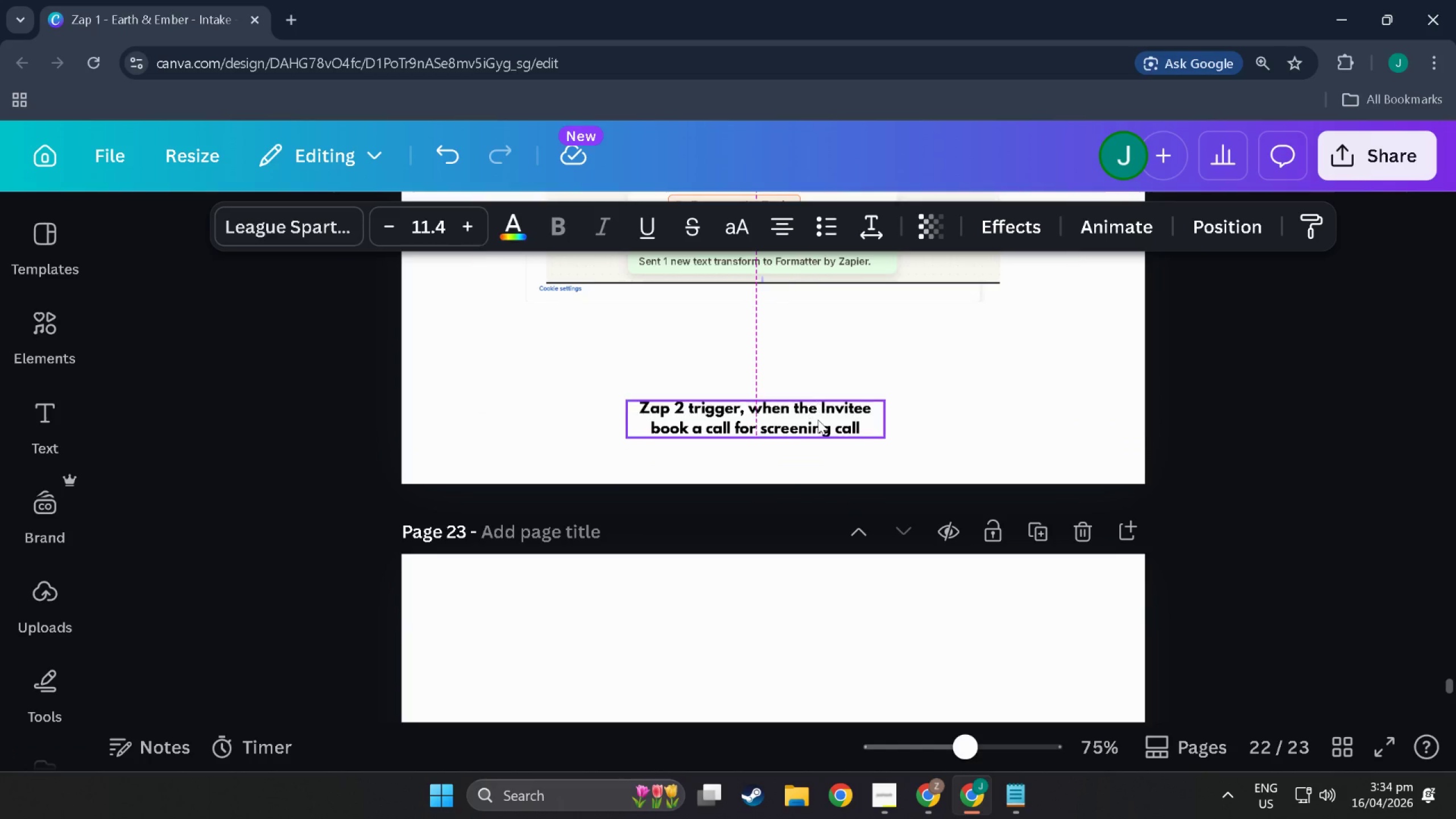 
left_click([730, 544])
 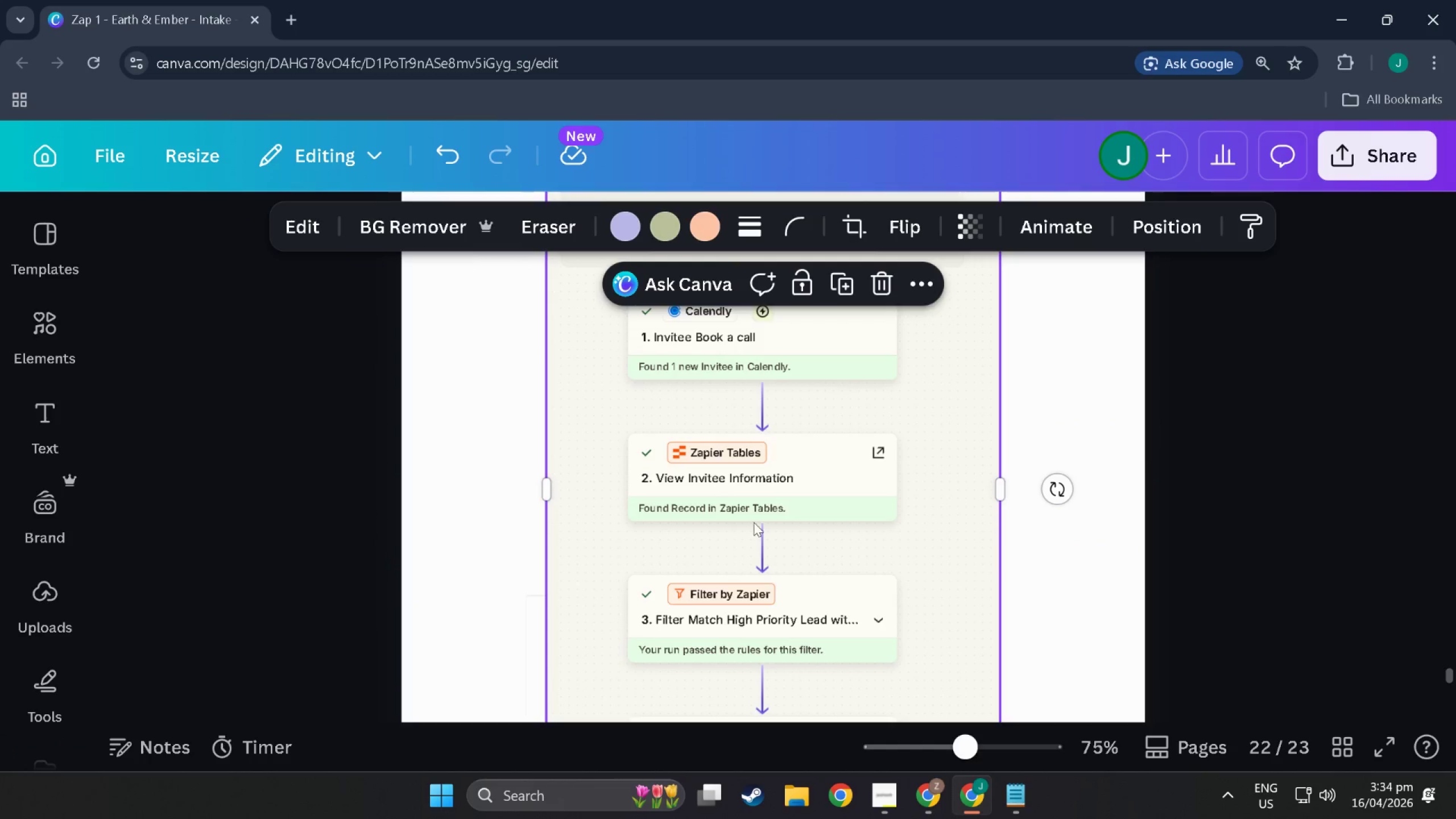 
scroll: coordinate [818, 420], scroll_direction: up, amount: 8.0
 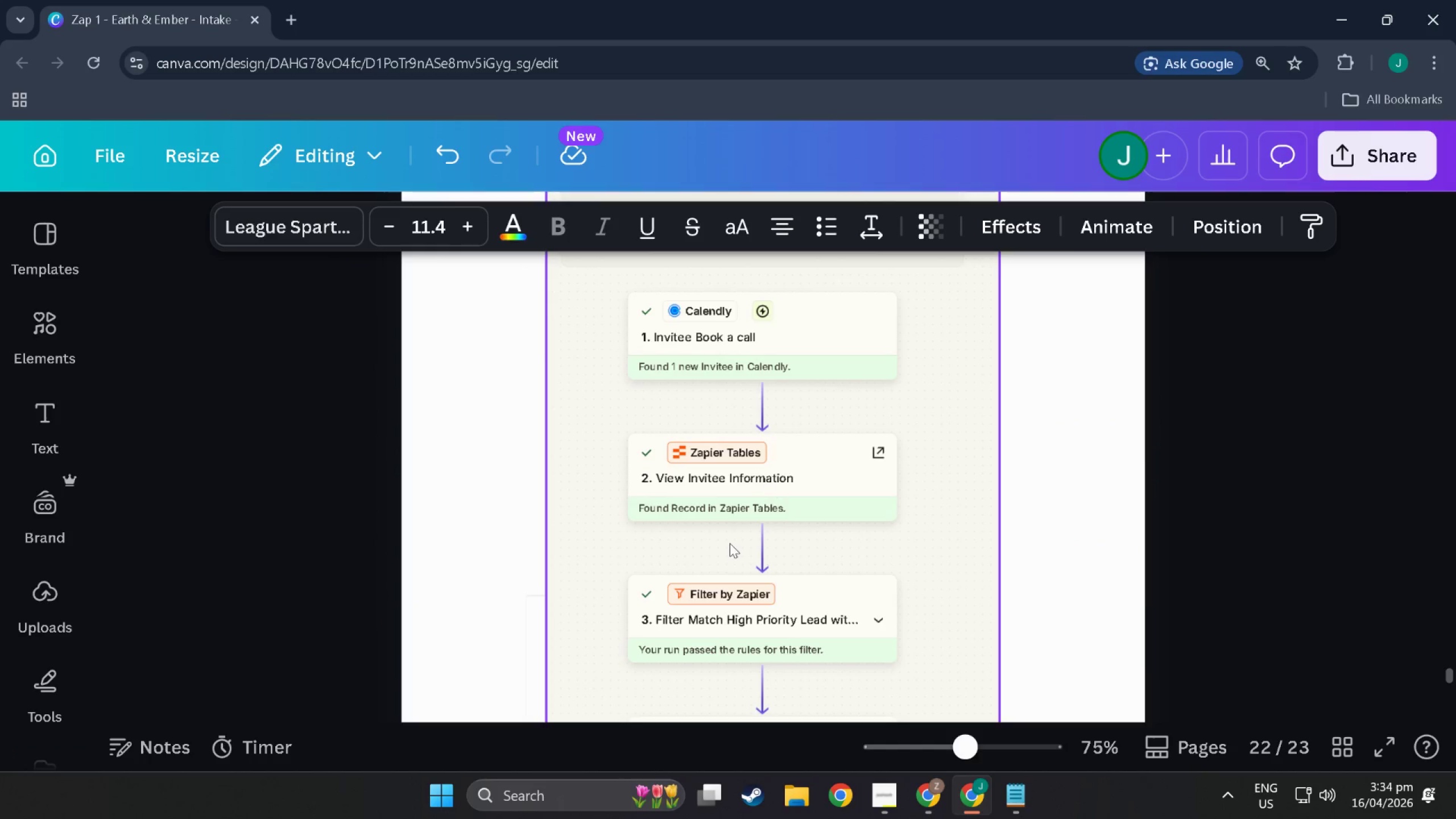 
left_click_drag(start_coordinate=[760, 589], to_coordinate=[770, 456])
 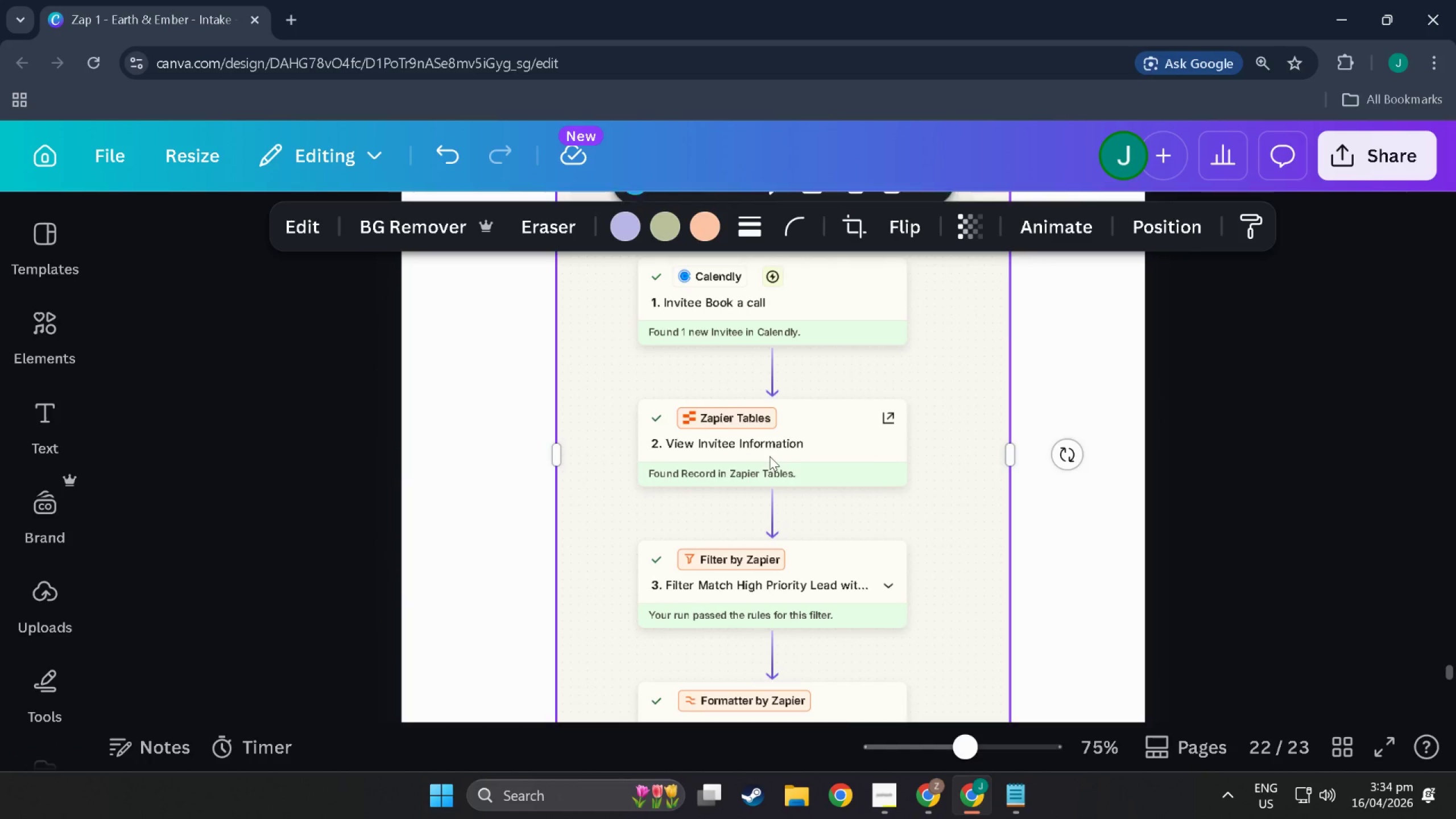 
scroll: coordinate [767, 460], scroll_direction: up, amount: 9.0
 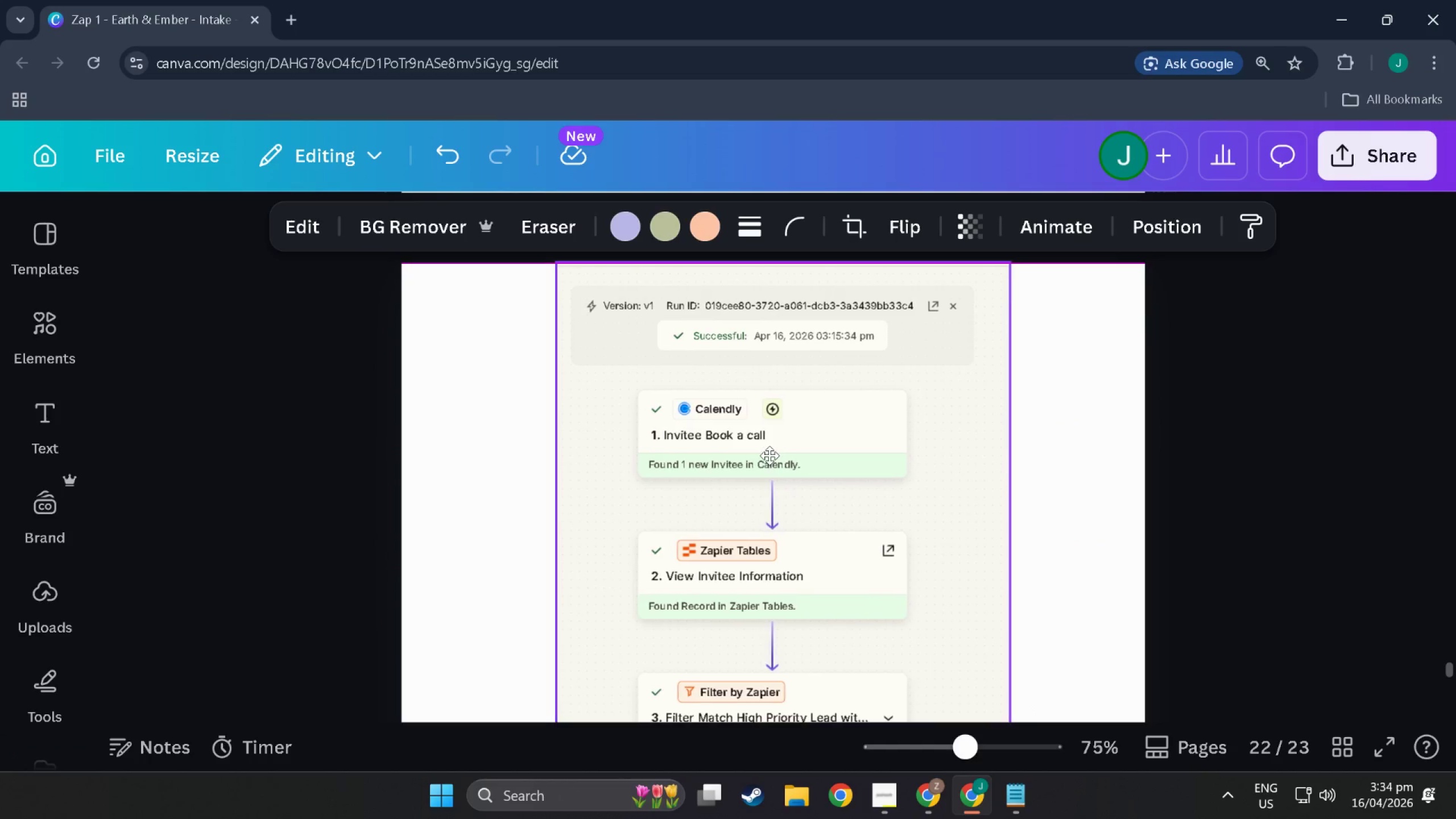 
scroll: coordinate [770, 458], scroll_direction: down, amount: 13.0
 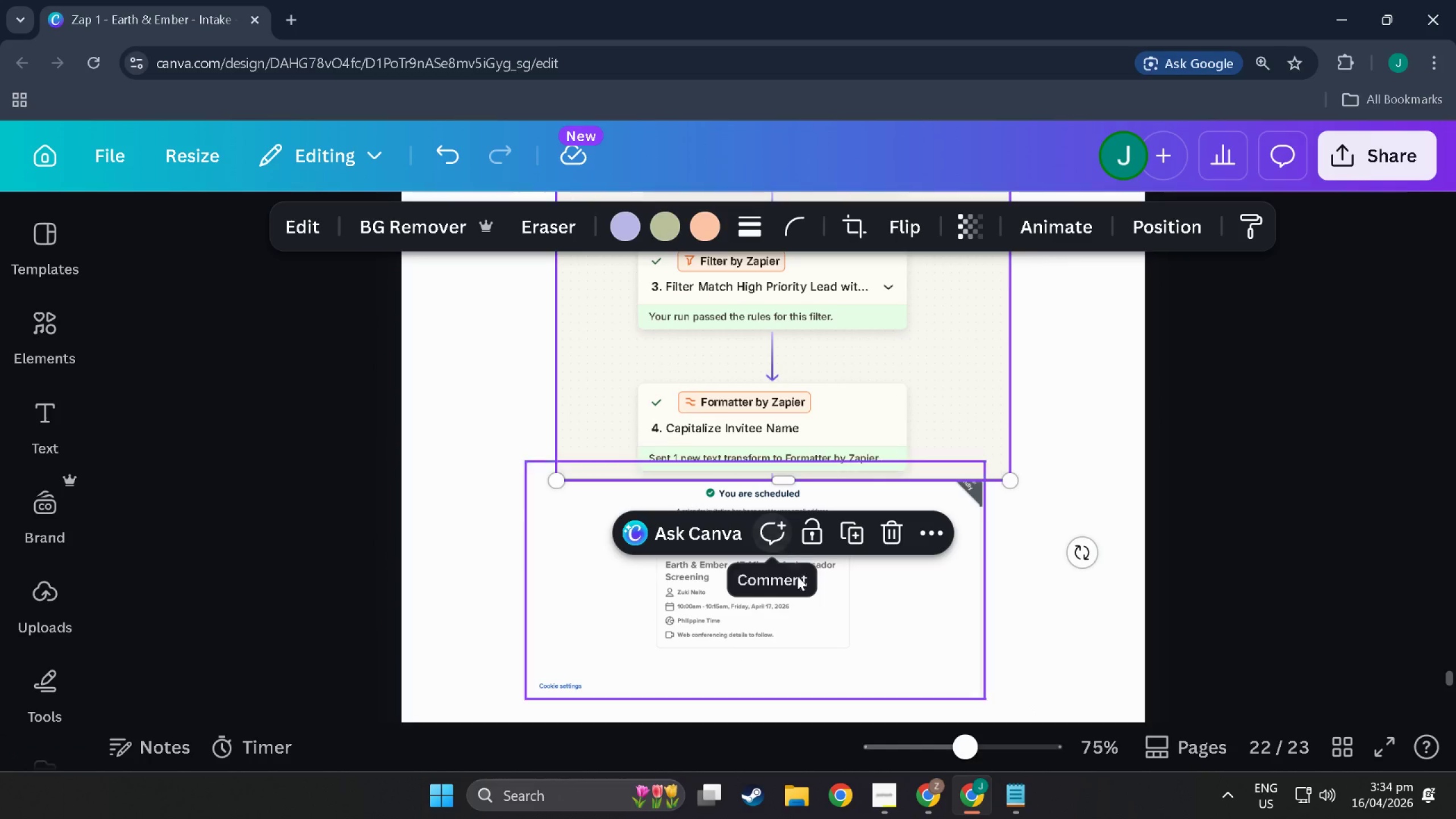 
left_click([801, 582])
 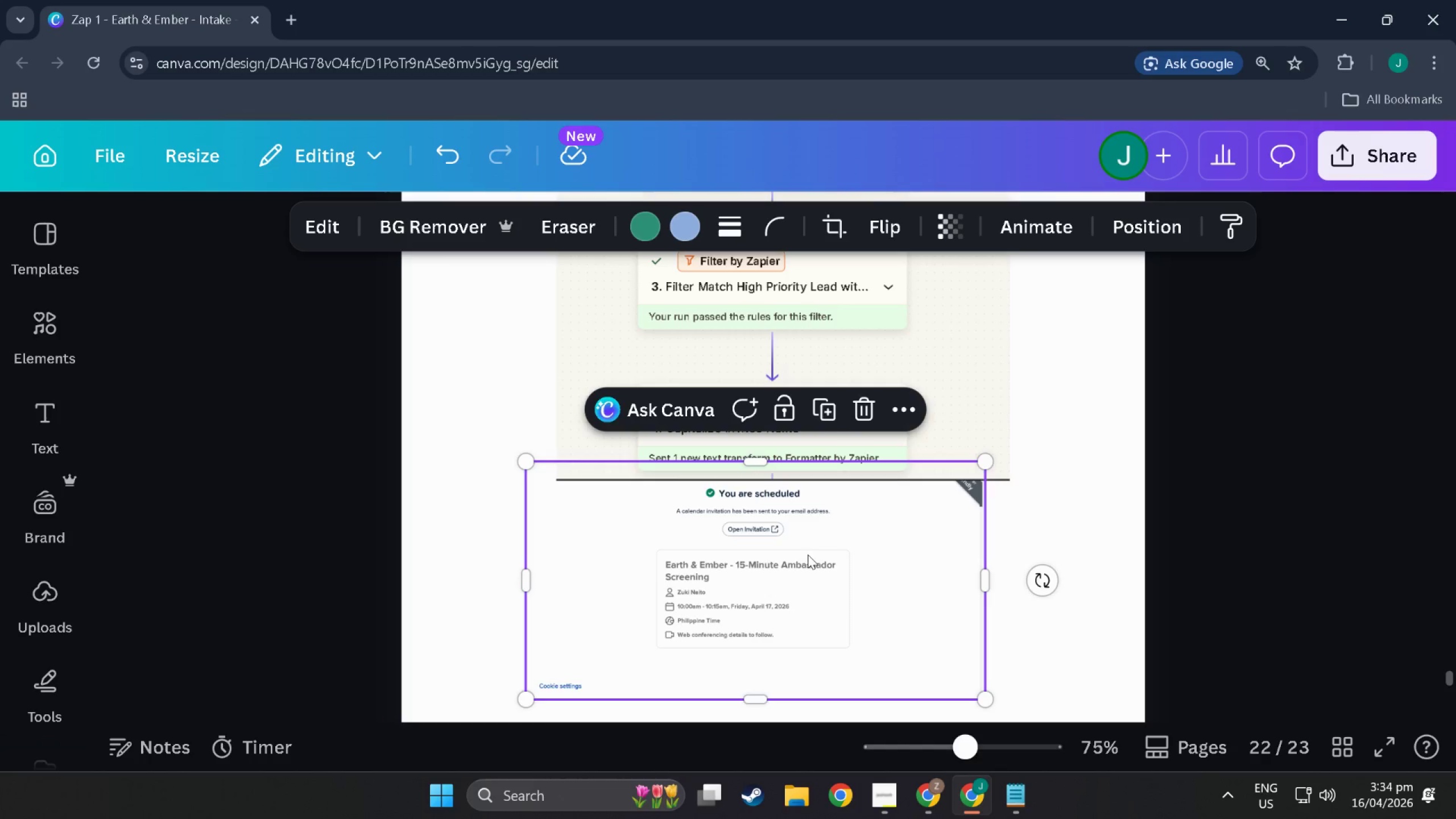 
left_click_drag(start_coordinate=[808, 555], to_coordinate=[835, 618])
 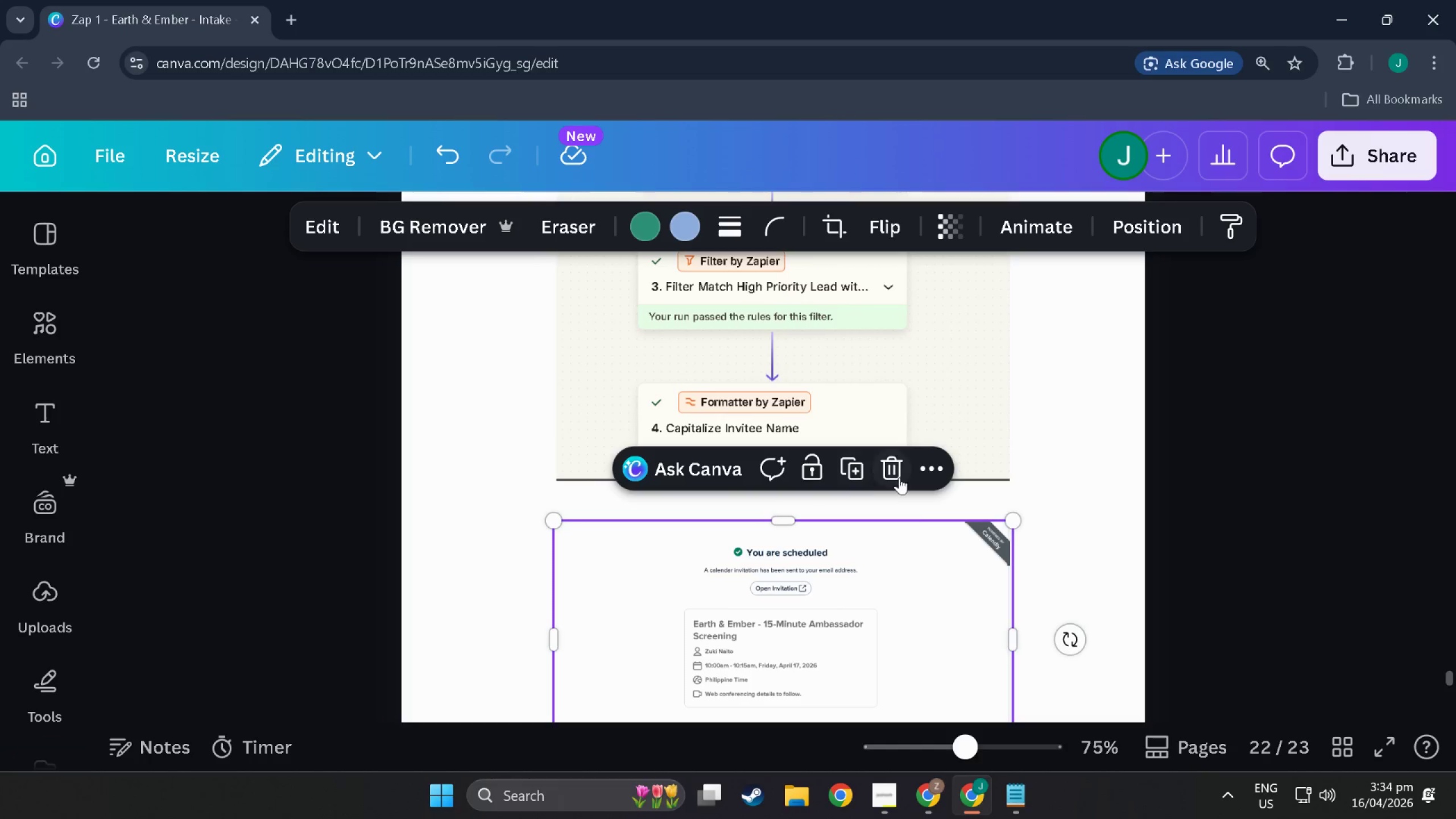 
left_click([902, 474])
 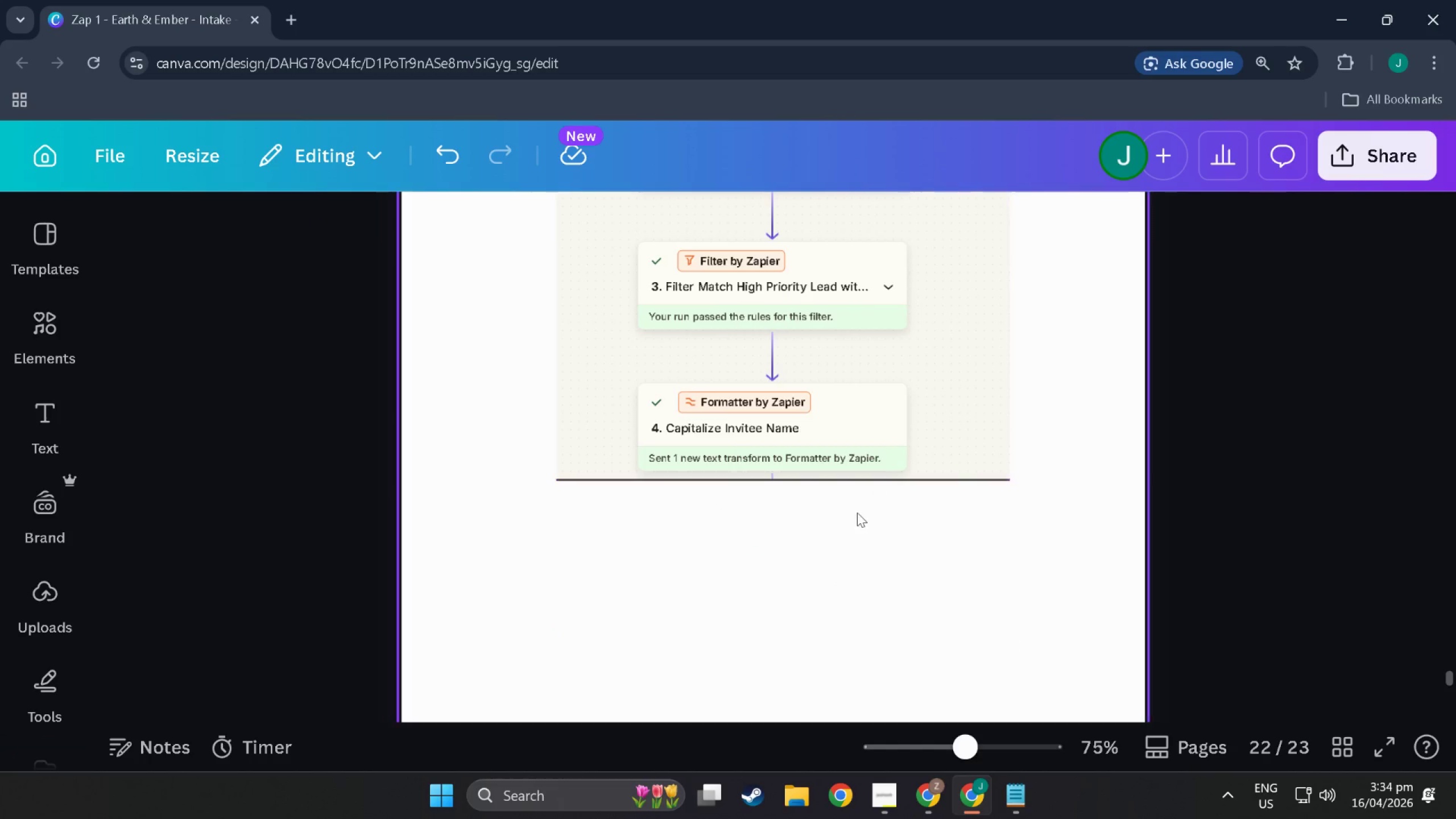 
left_click([747, 523])
 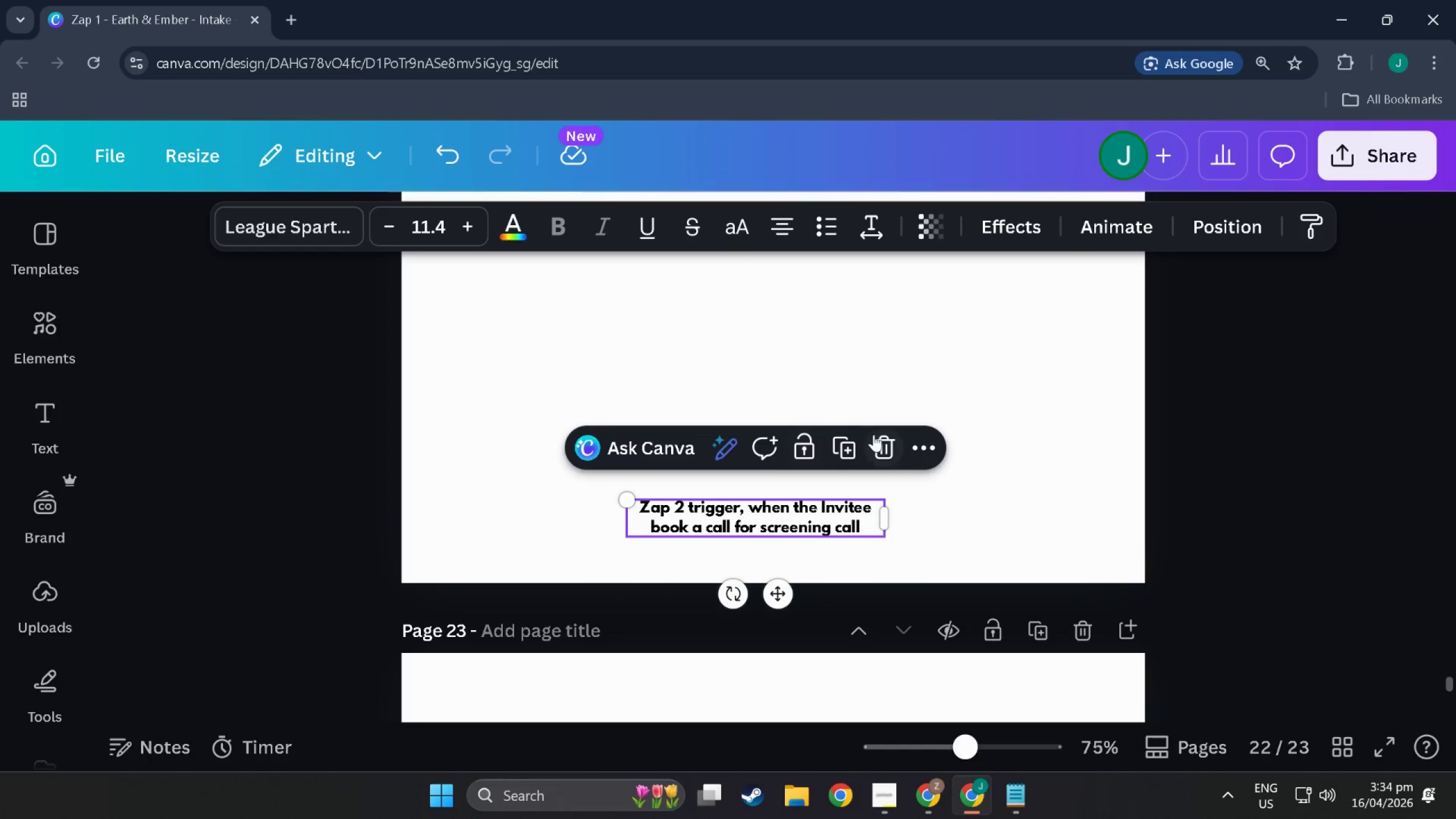 
scroll: coordinate [822, 551], scroll_direction: down, amount: 9.0
 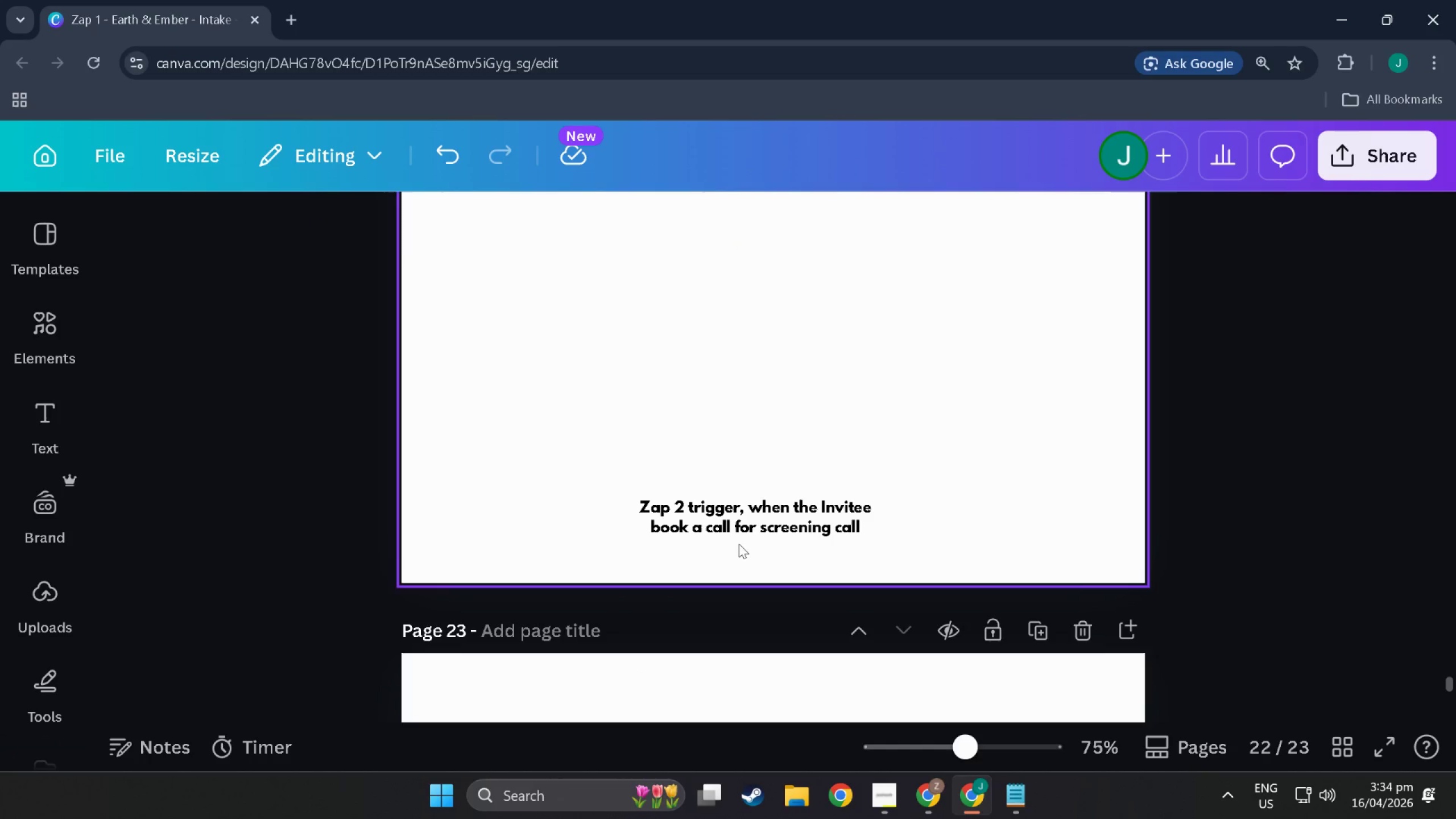 
left_click([877, 435])
 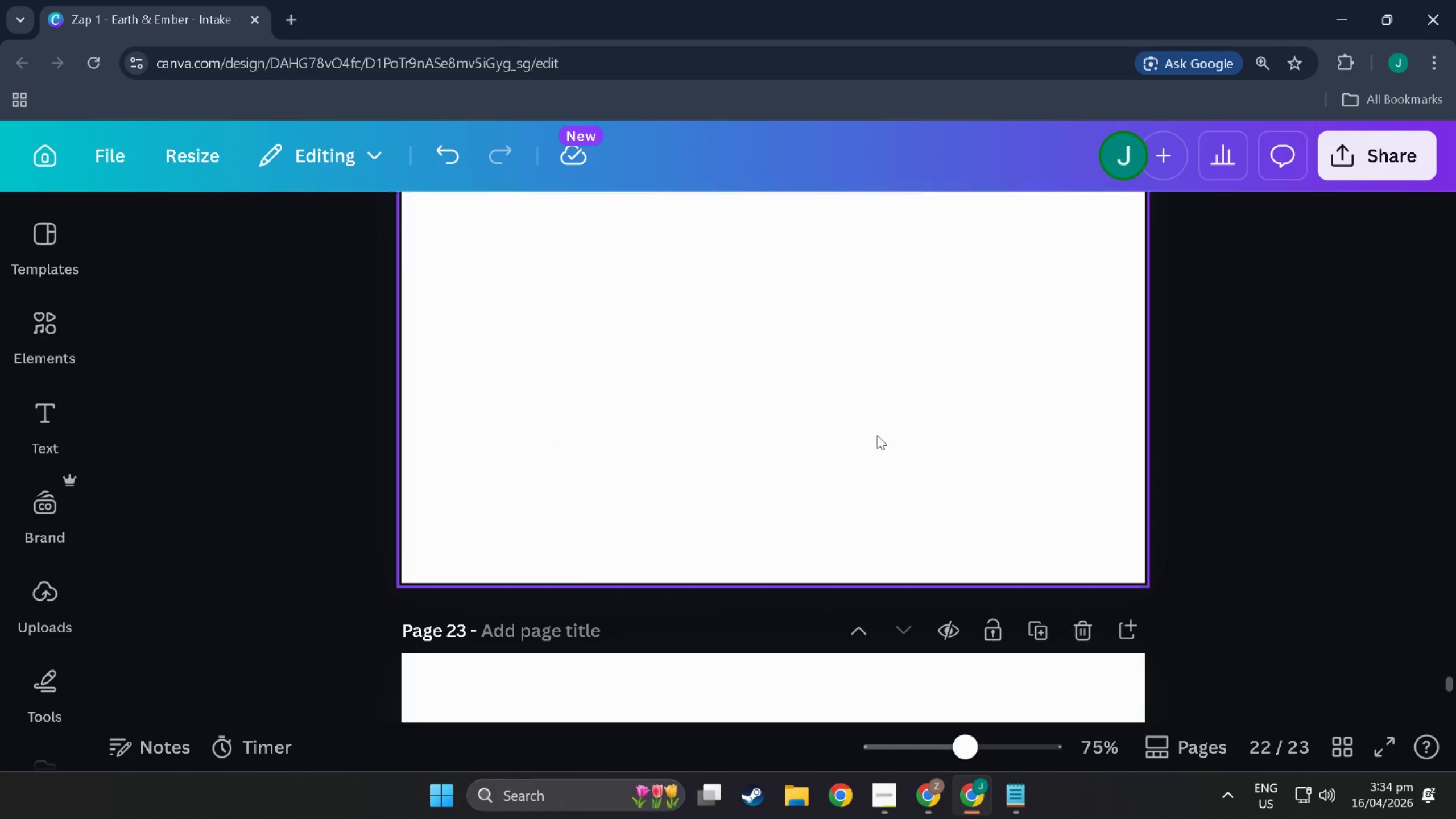 
key(Alt+Tab)
 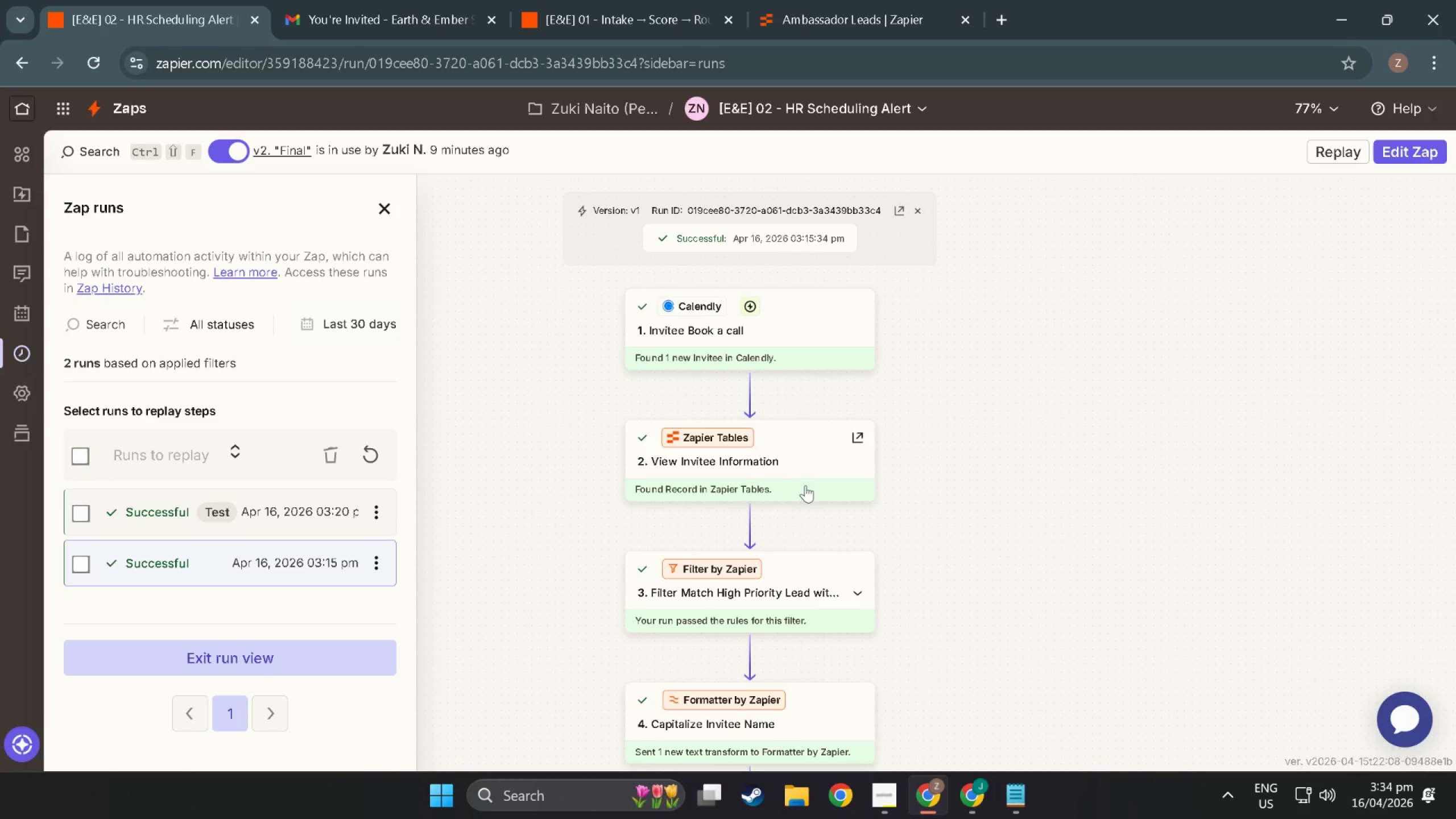 
scroll: coordinate [803, 498], scroll_direction: up, amount: 16.0
 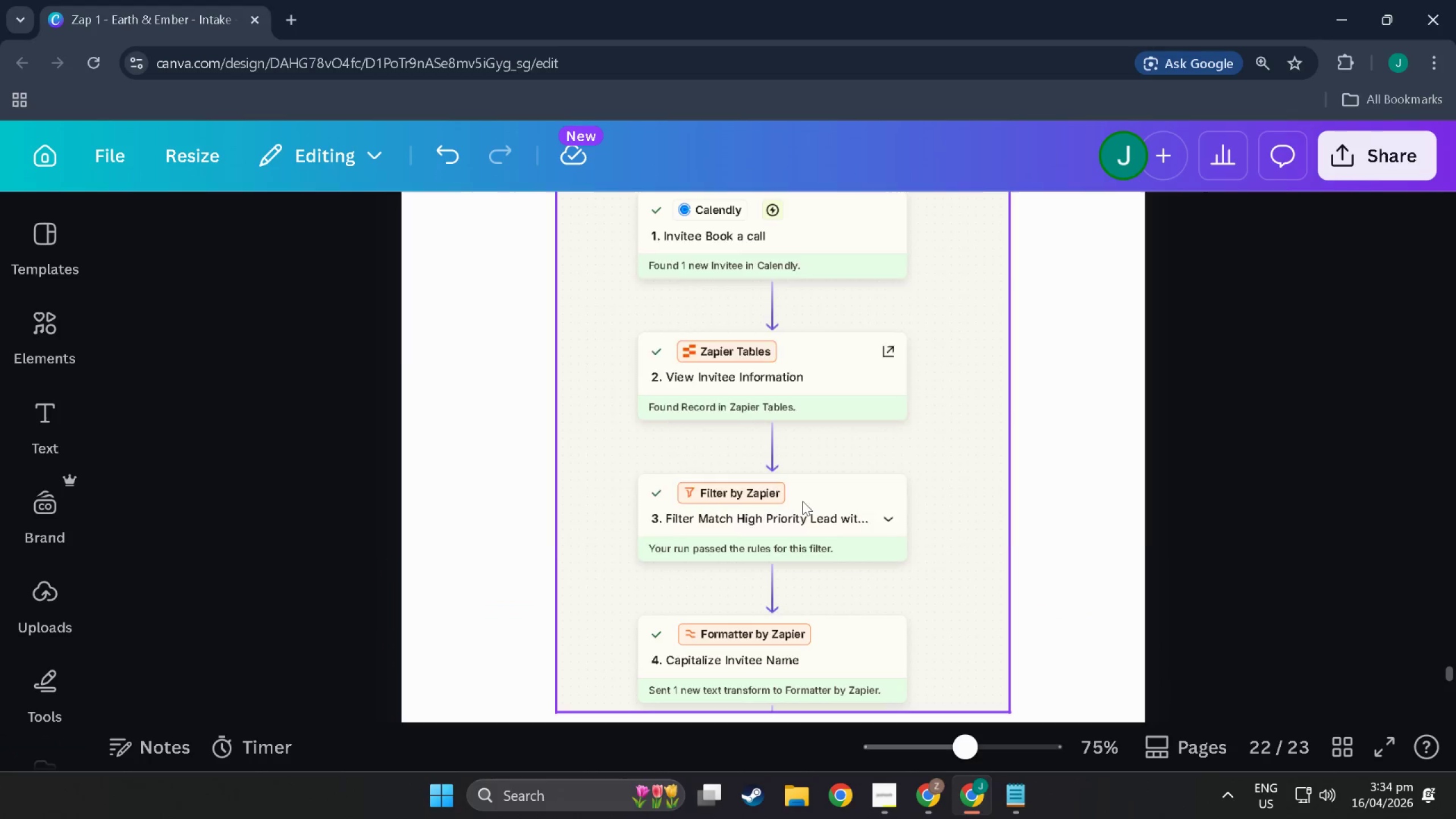 
key(Alt+AltLeft)
 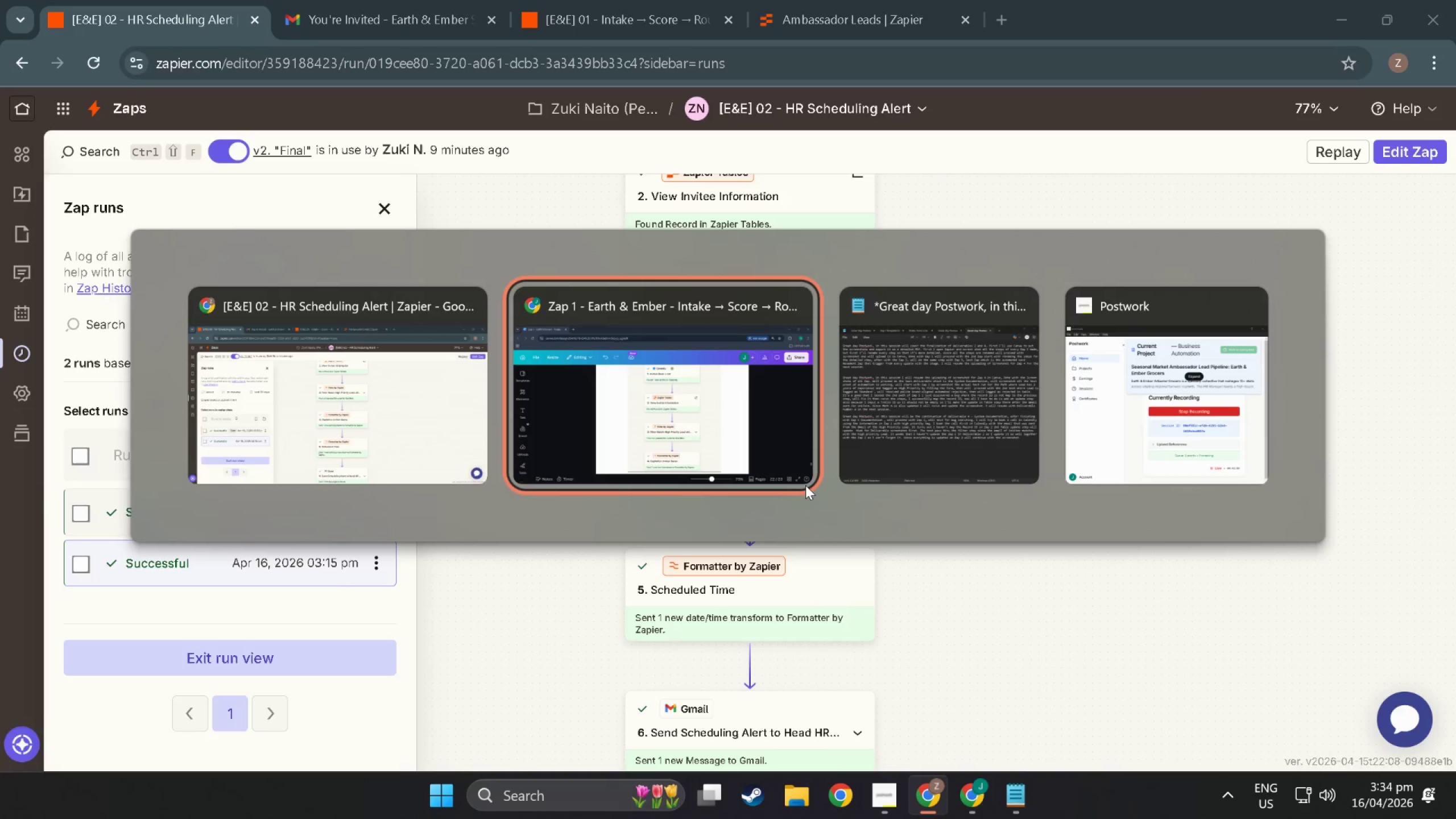 
key(Alt+Tab)
 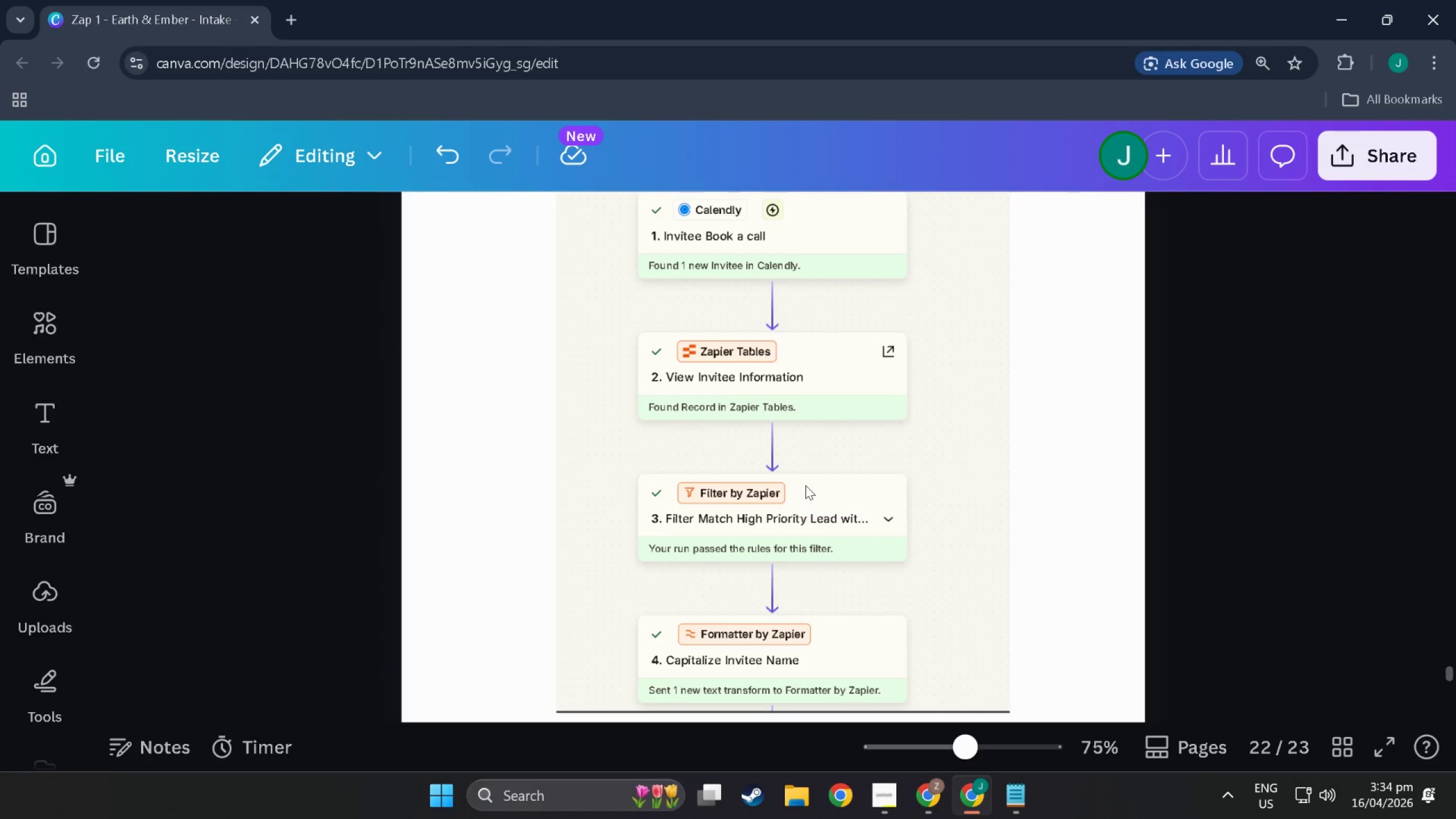 
scroll: coordinate [805, 485], scroll_direction: down, amount: 16.0
 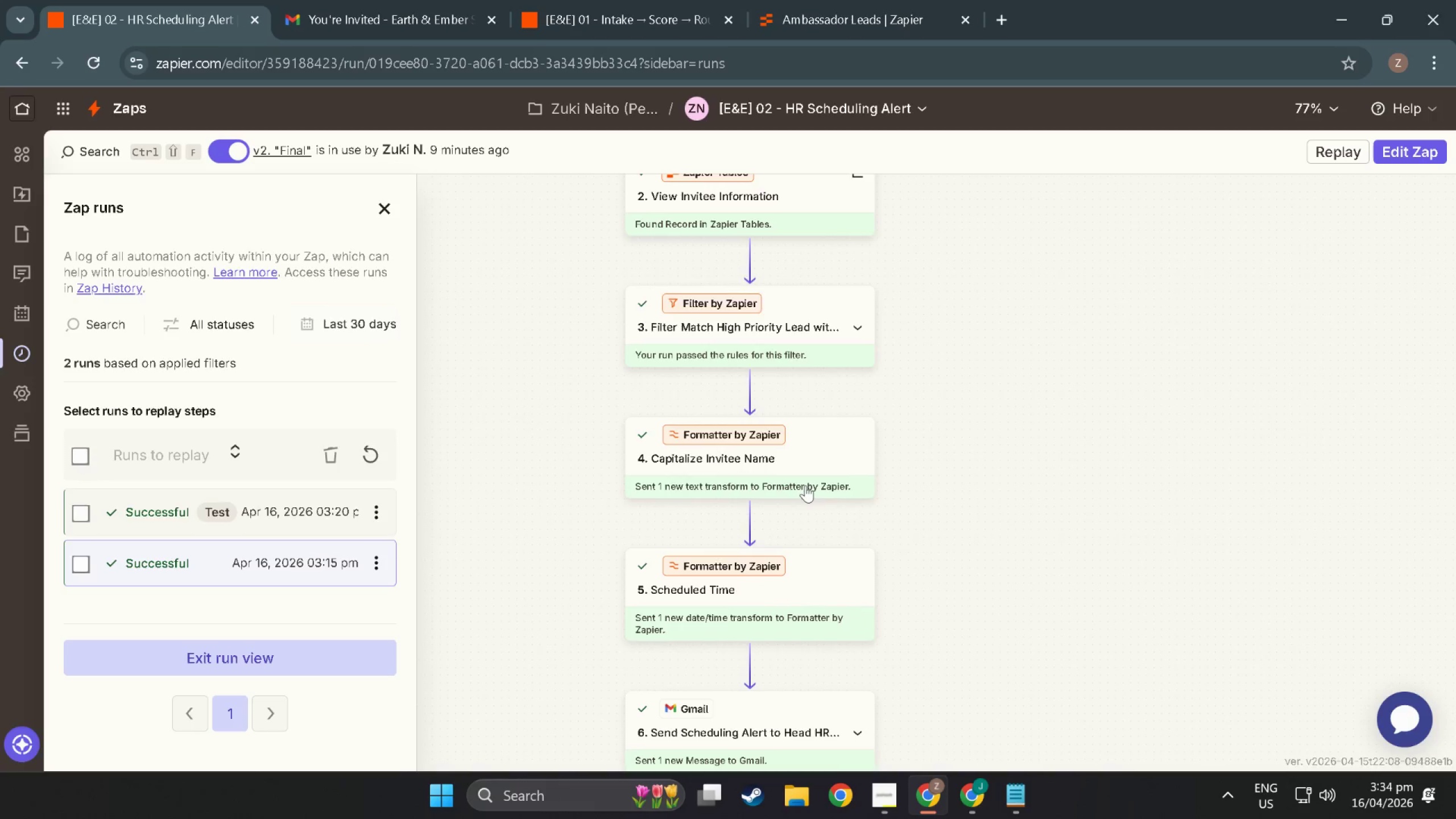 
key(Alt+AltLeft)
 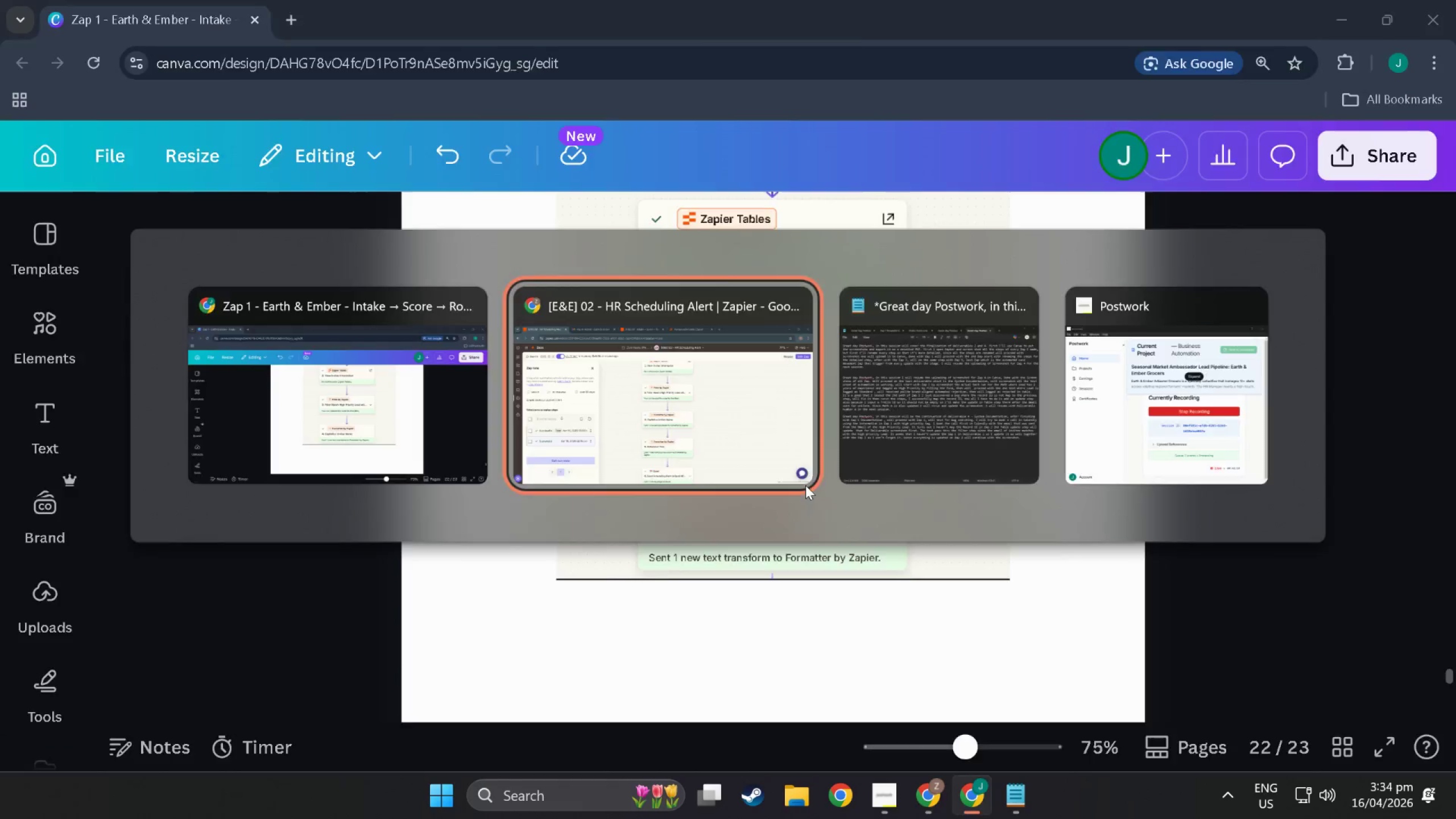 
key(Alt+Tab)
 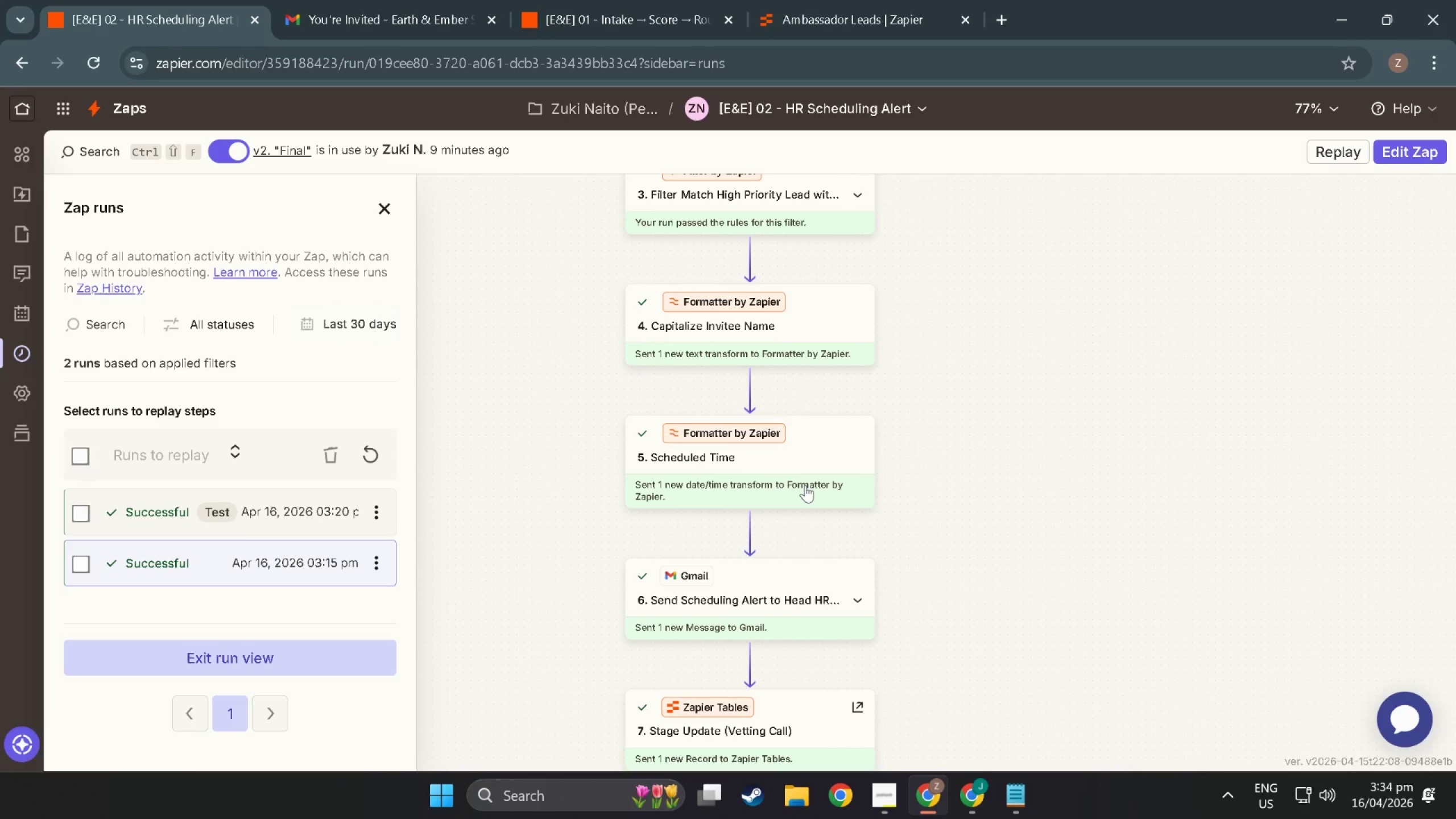 
scroll: coordinate [804, 486], scroll_direction: down, amount: 15.0
 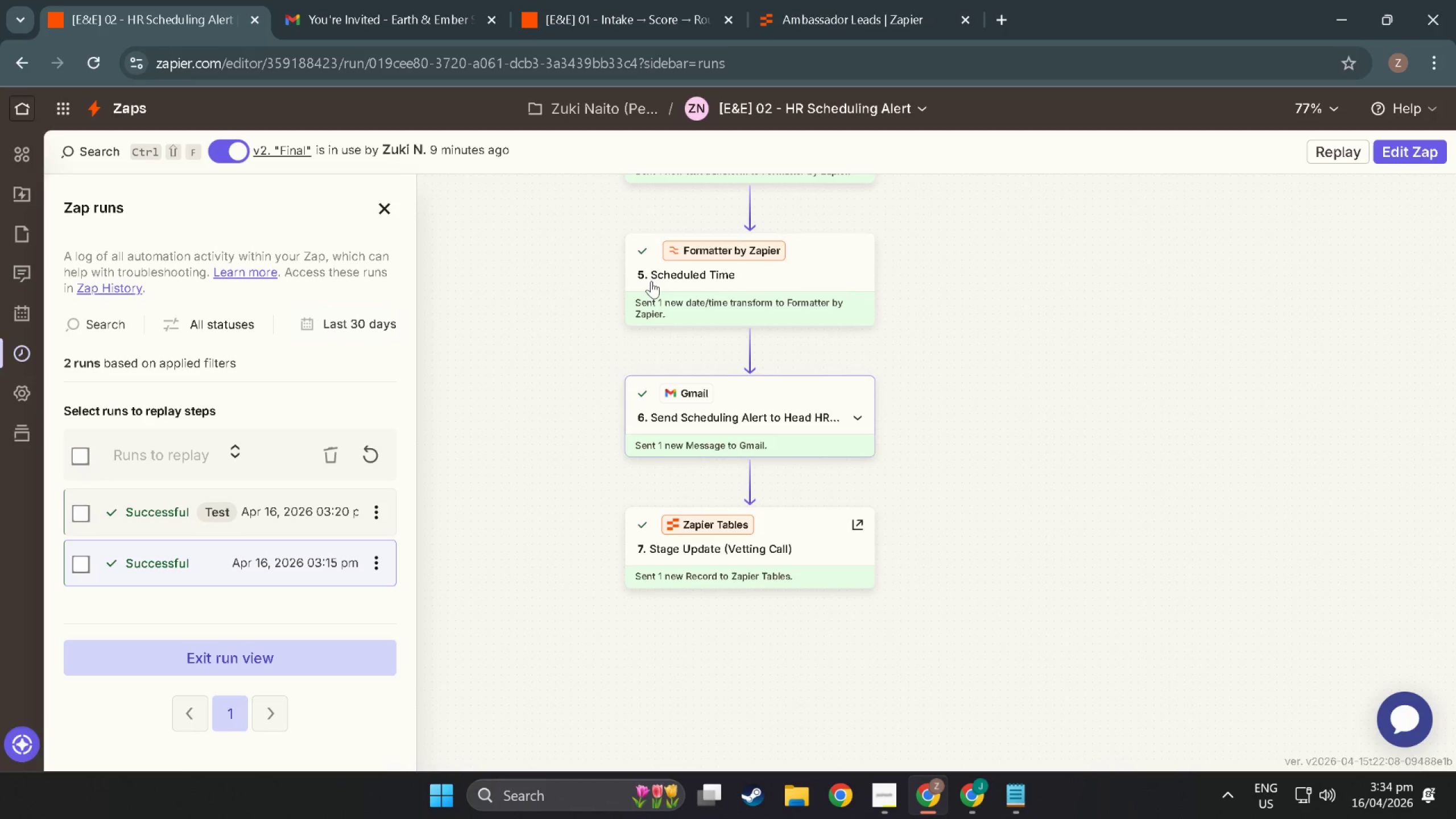 
key(Meta+MetaLeft)
 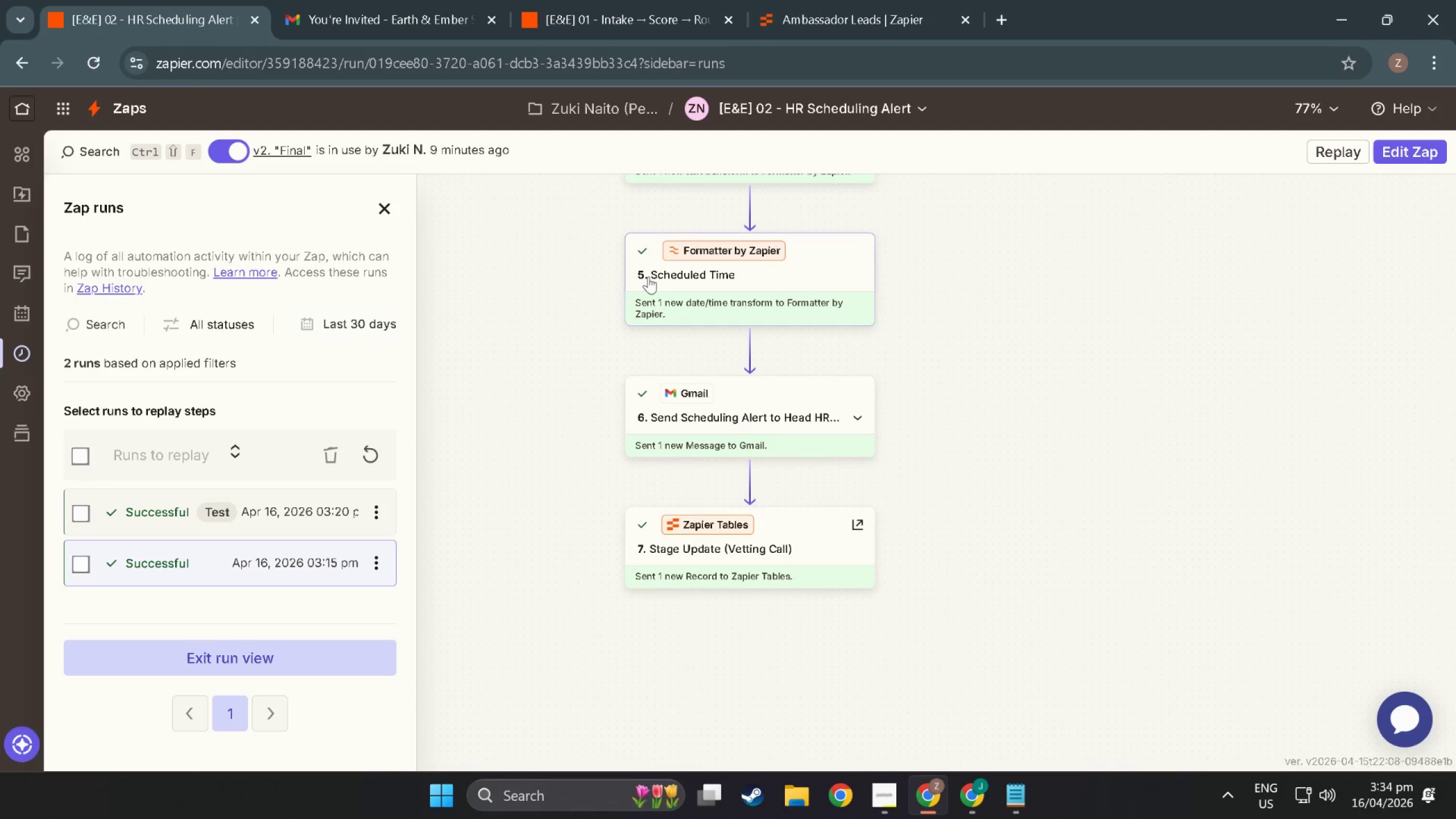 
key(Meta+Shift+ShiftLeft)
 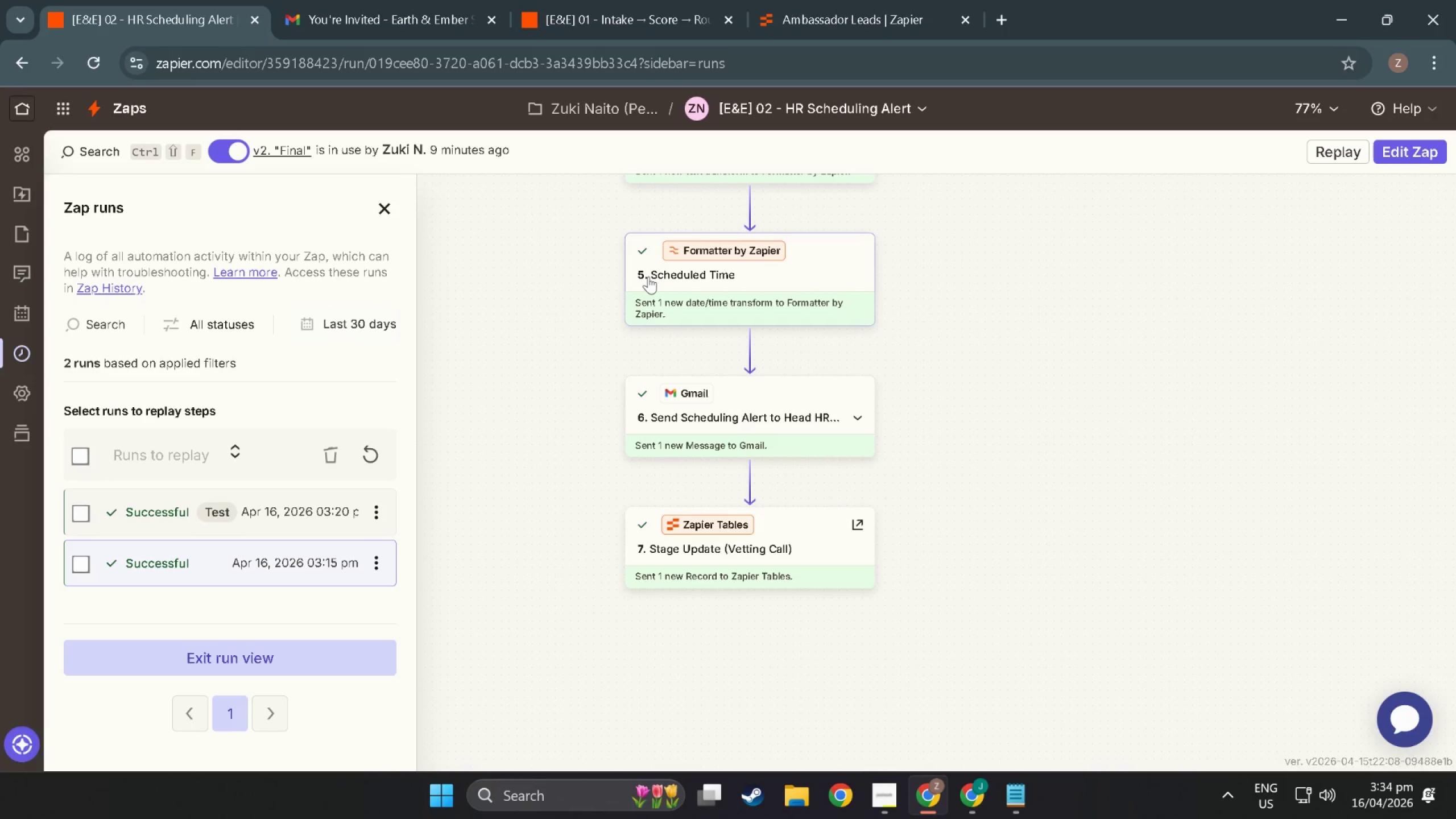 
key(Meta+Shift+S)
 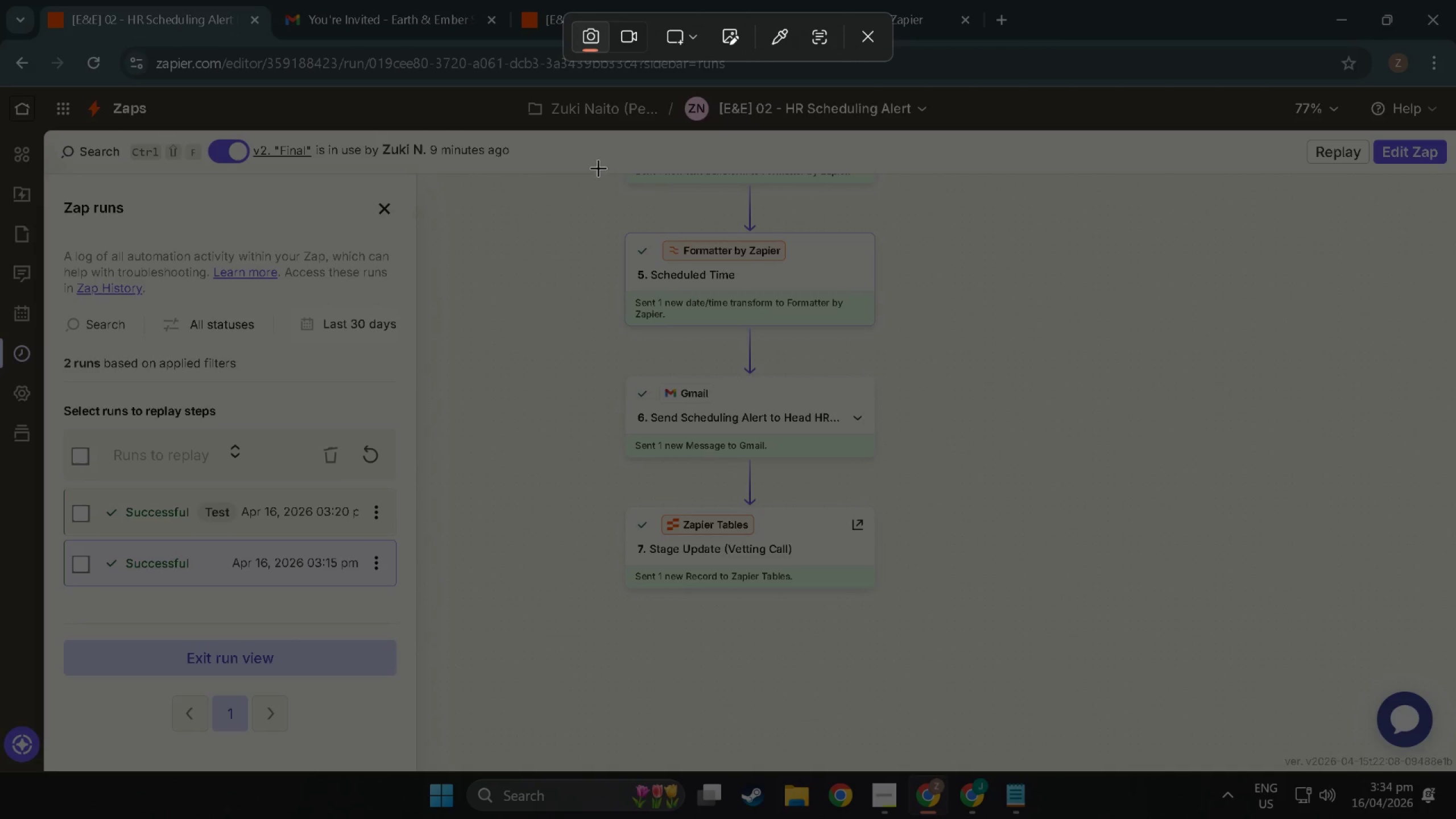 
left_click_drag(start_coordinate=[598, 167], to_coordinate=[944, 770])
 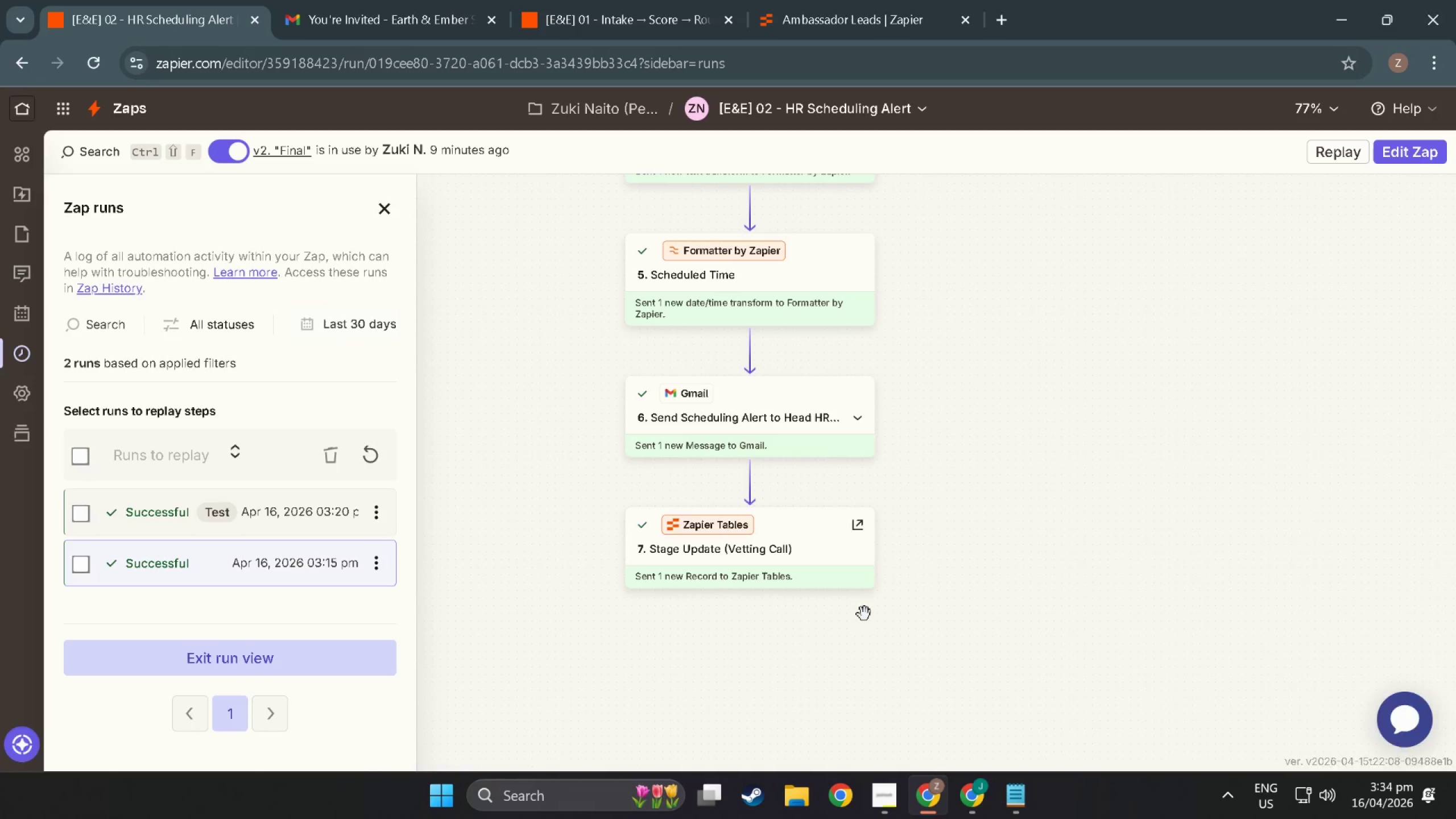 
key(Alt+Tab)
 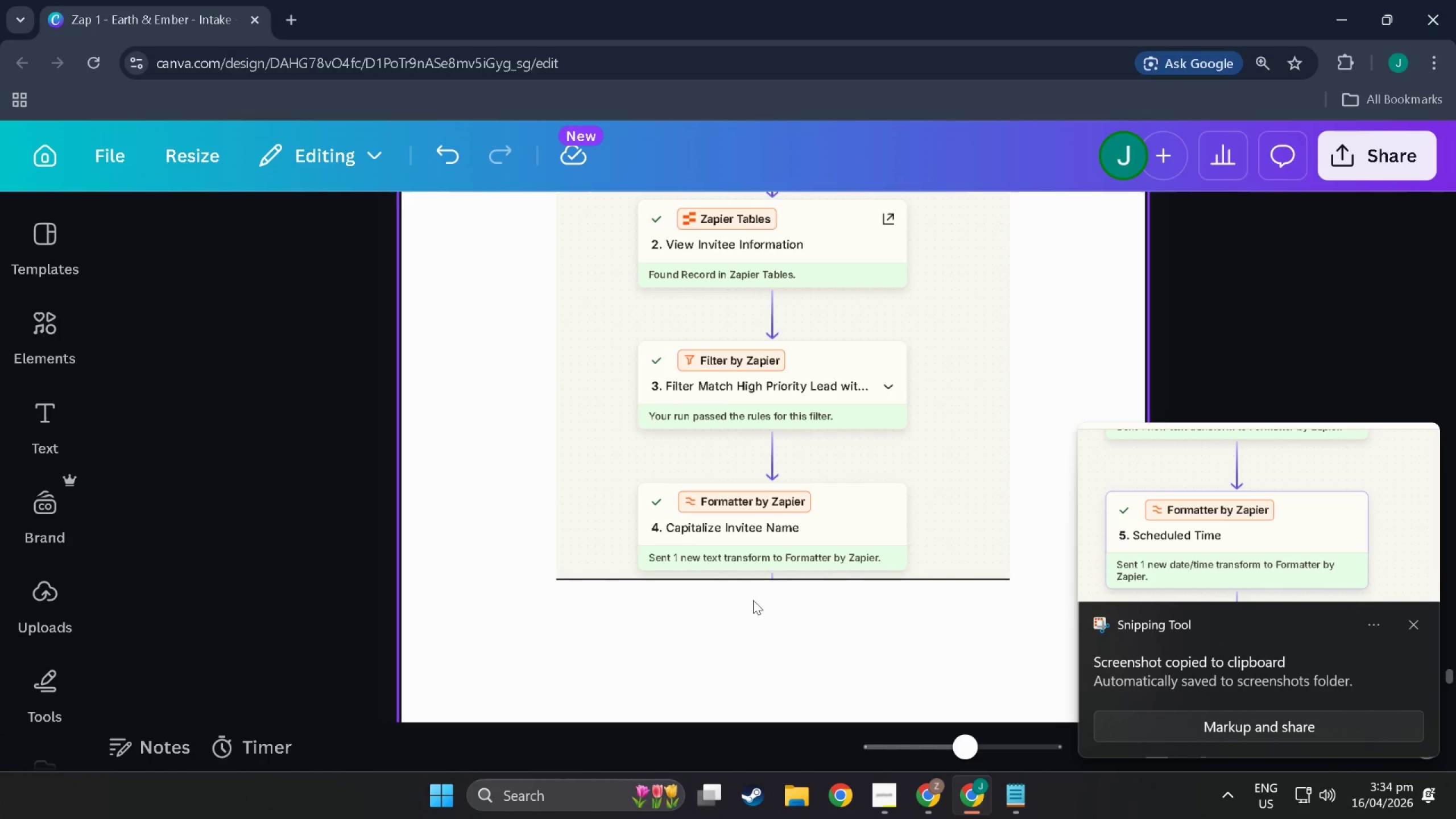 
key(Control+V)
 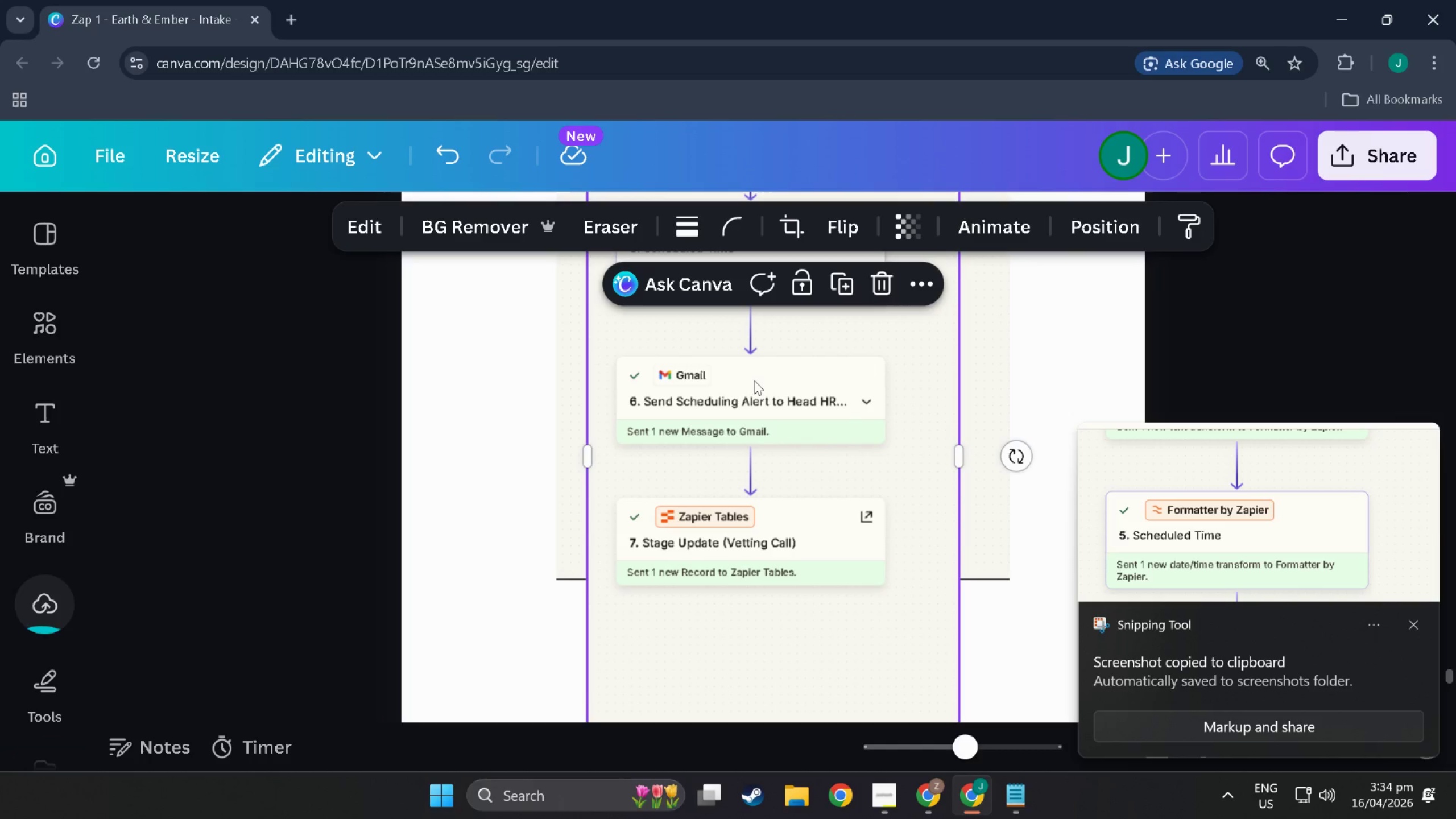 
scroll: coordinate [763, 421], scroll_direction: up, amount: 8.0
 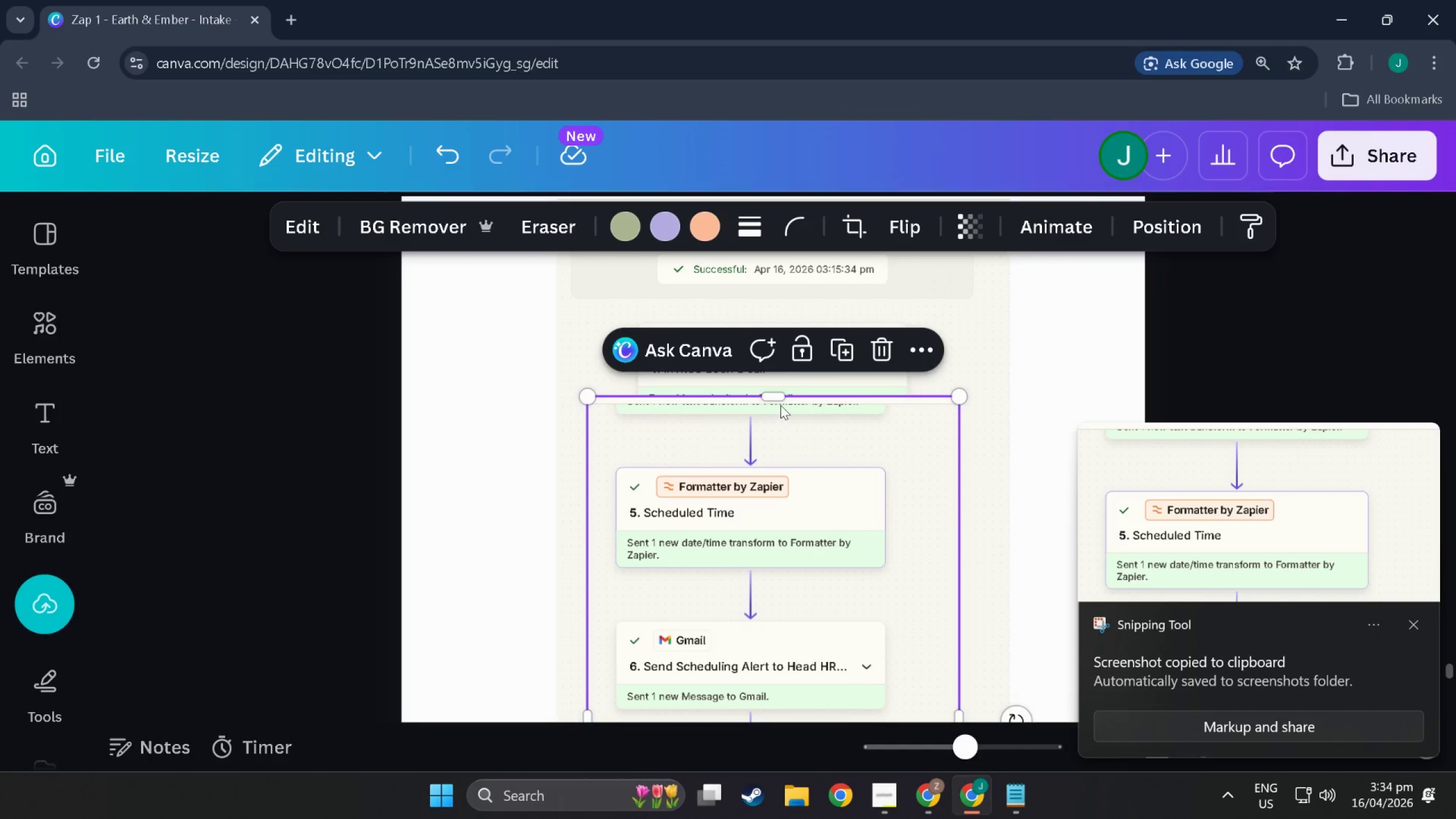 
left_click_drag(start_coordinate=[780, 399], to_coordinate=[780, 416])
 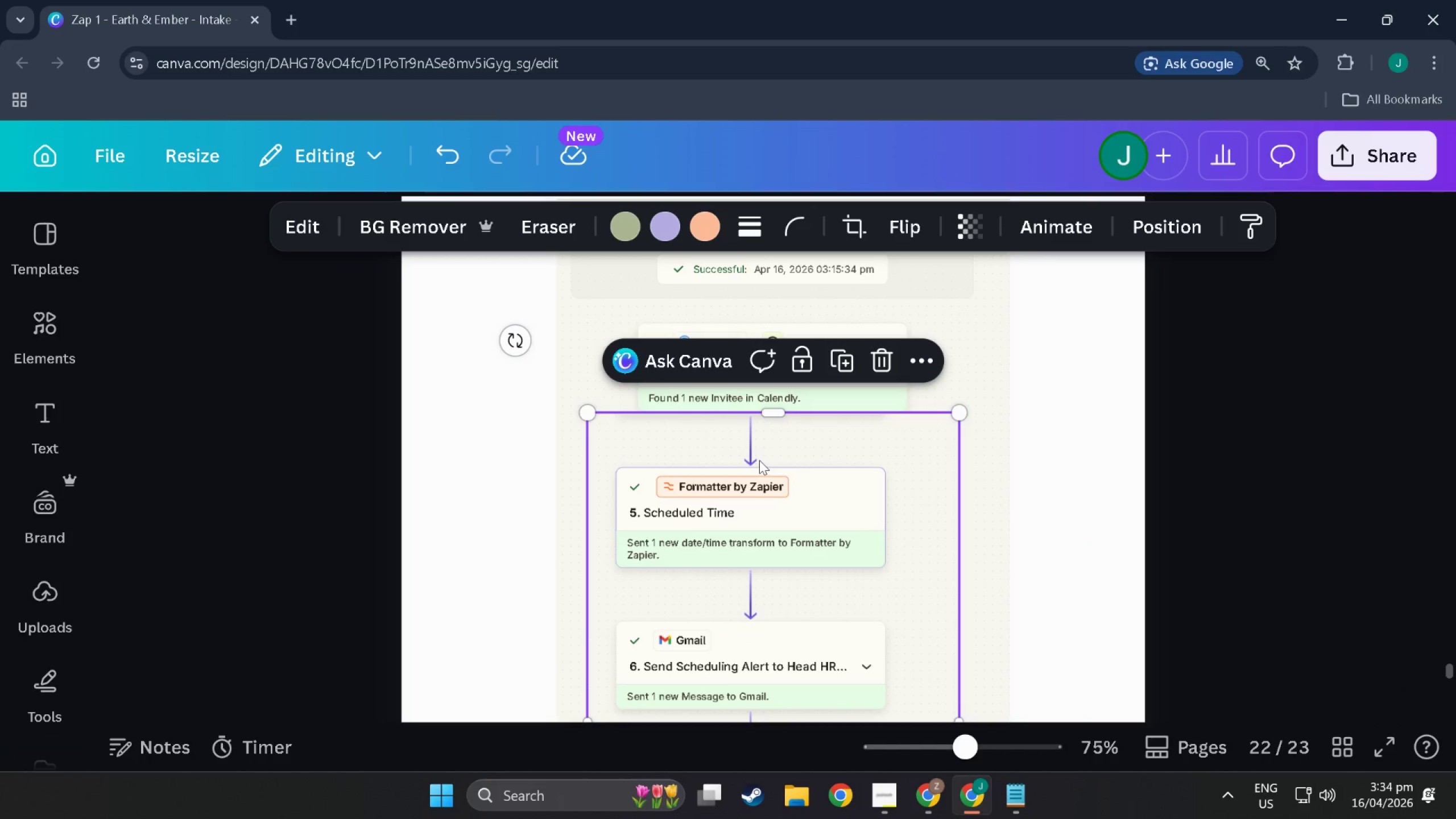 
left_click_drag(start_coordinate=[759, 460], to_coordinate=[760, 580])
 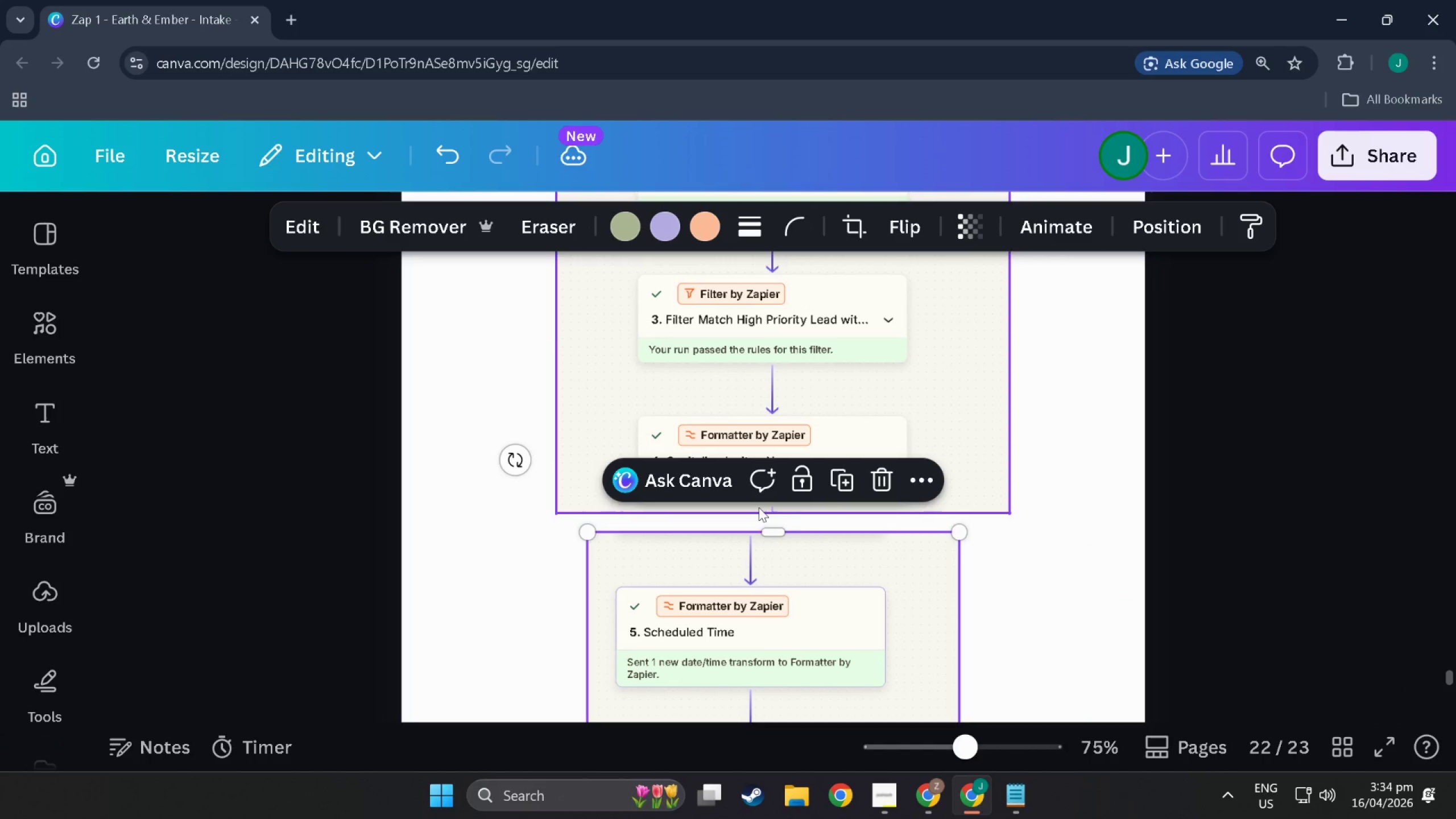 
scroll: coordinate [750, 660], scroll_direction: down, amount: 10.0
 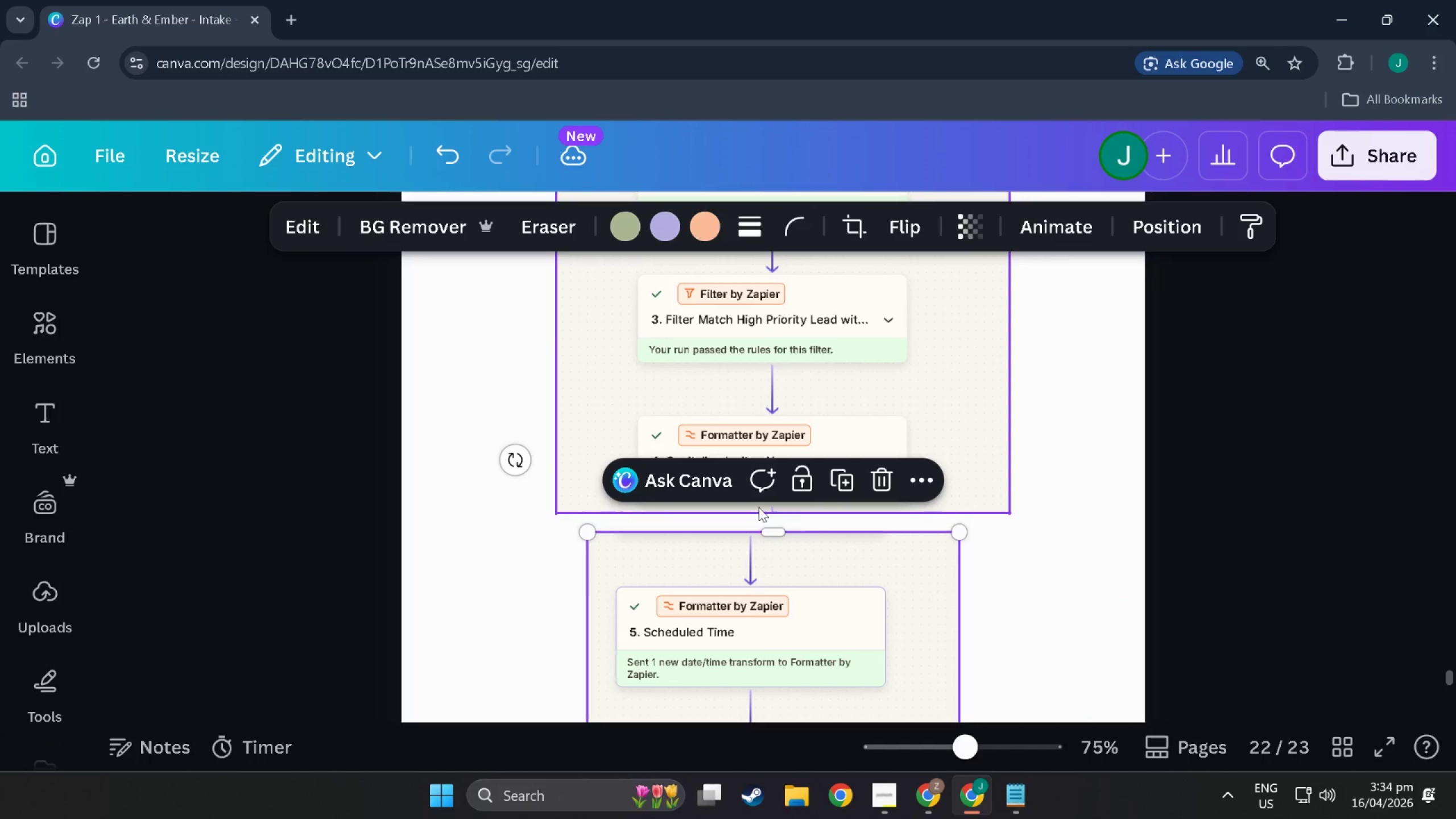 
left_click([890, 510])
 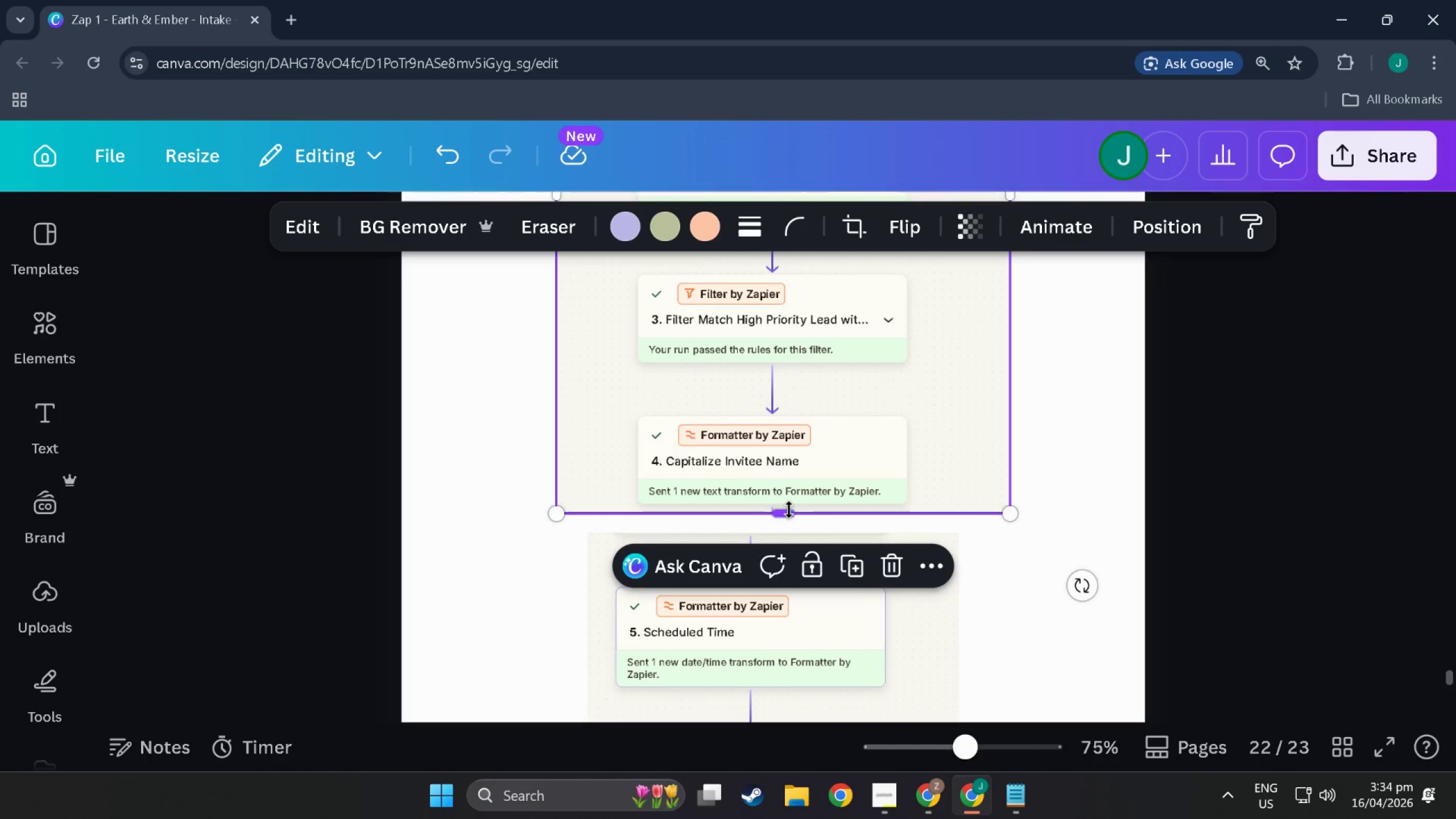 
left_click_drag(start_coordinate=[787, 510], to_coordinate=[787, 499])
 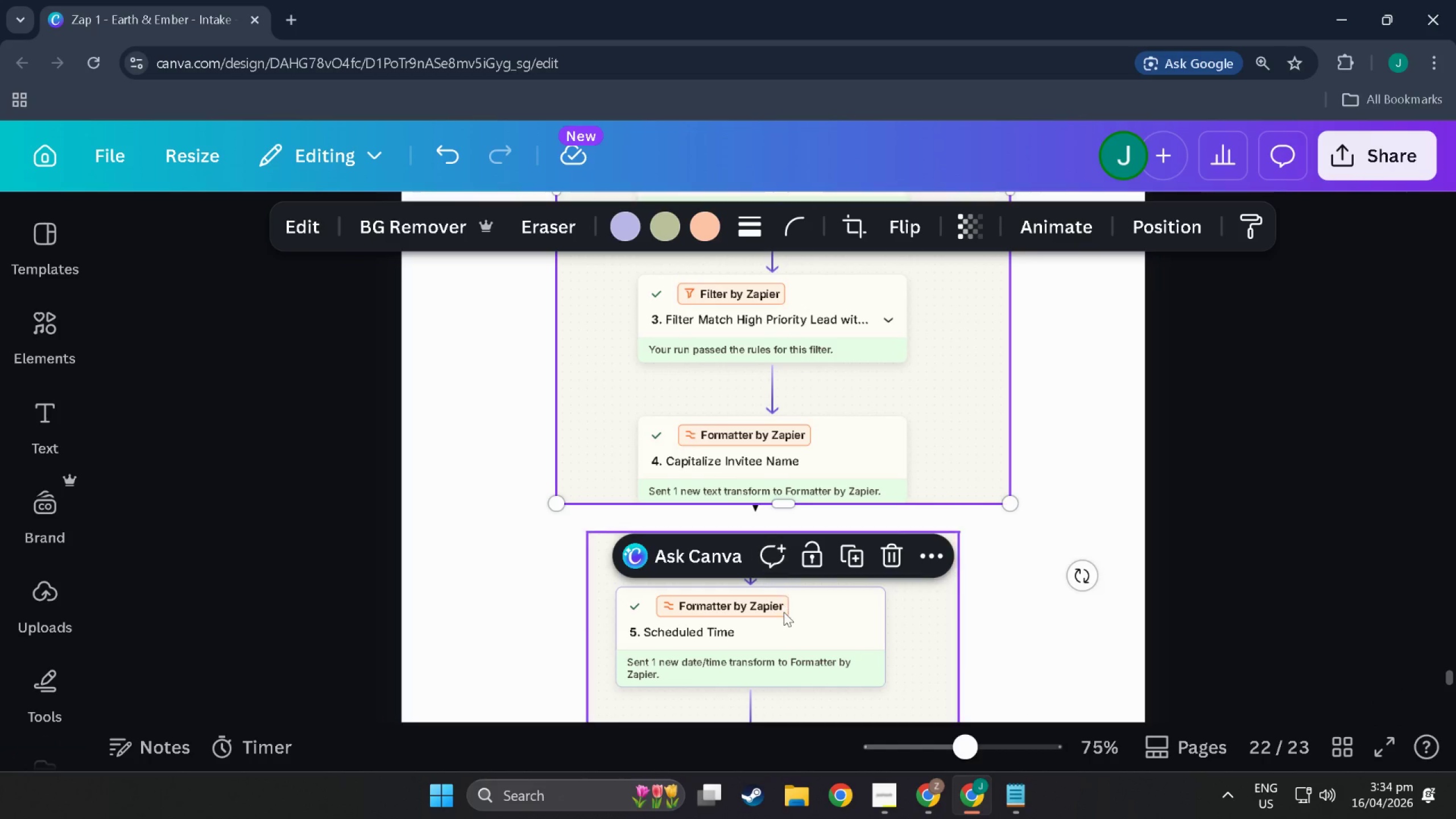 
left_click([784, 612])
 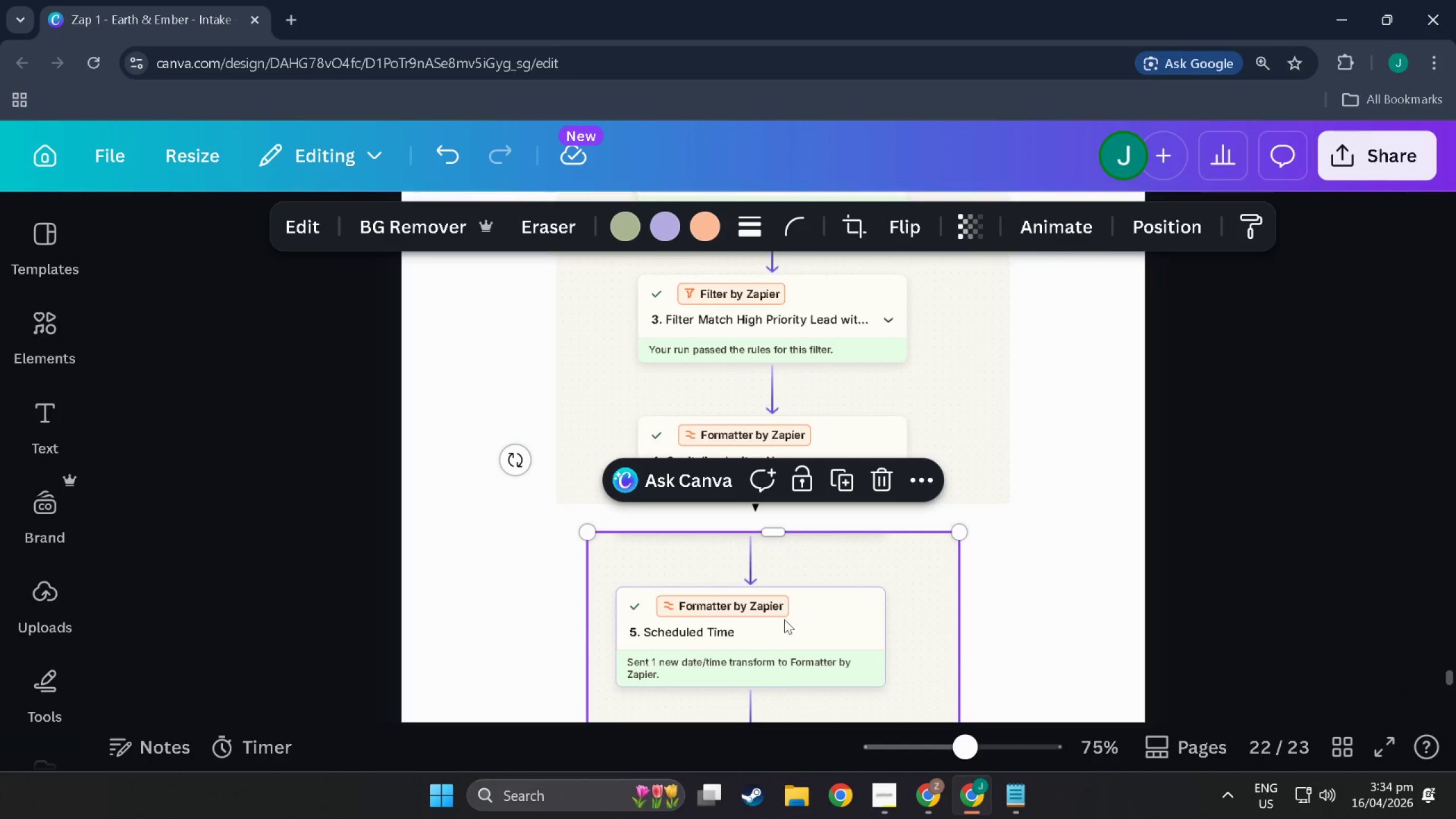 
left_click_drag(start_coordinate=[784, 625], to_coordinate=[784, 609])
 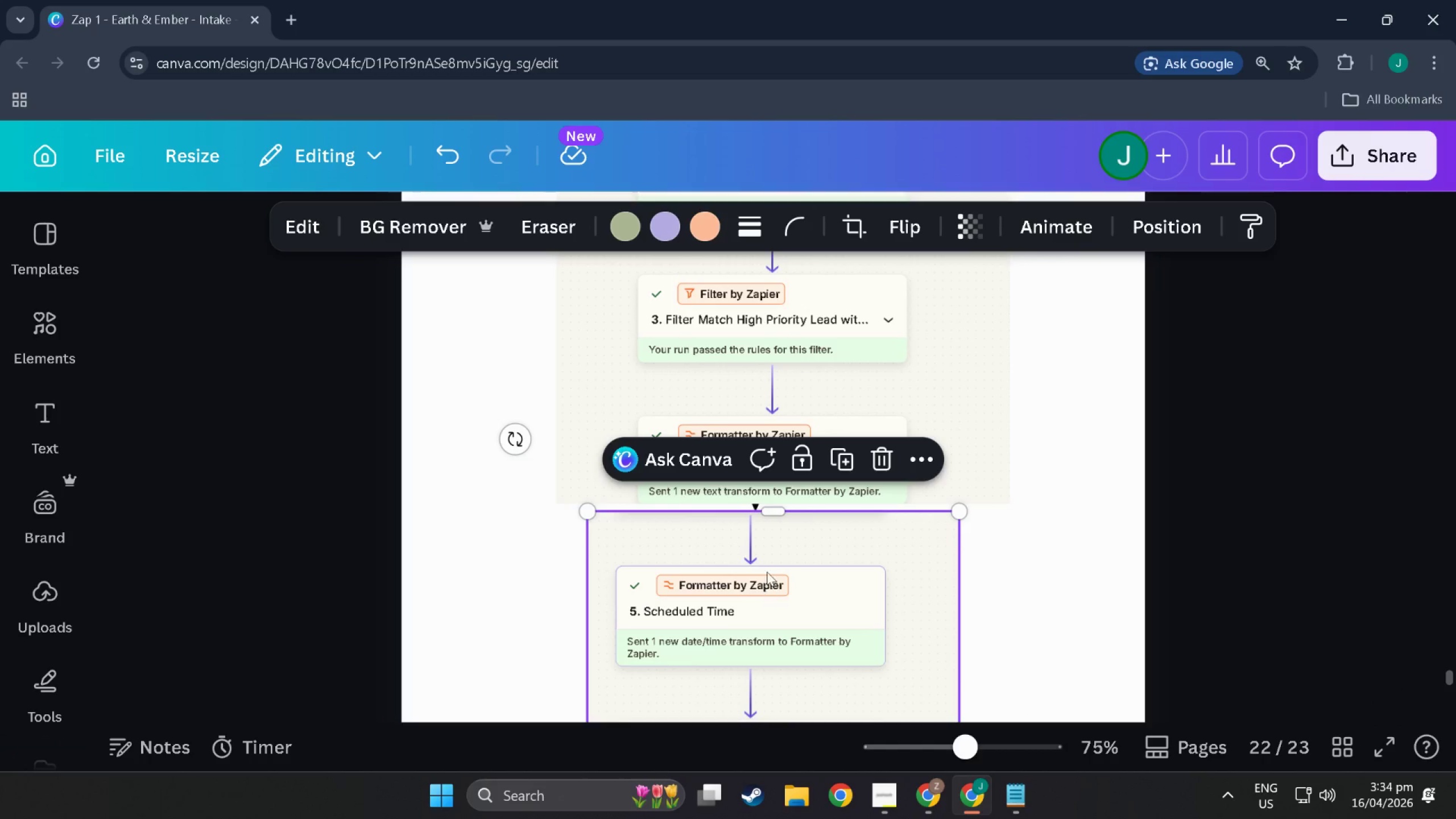 
left_click_drag(start_coordinate=[767, 572], to_coordinate=[766, 624])
 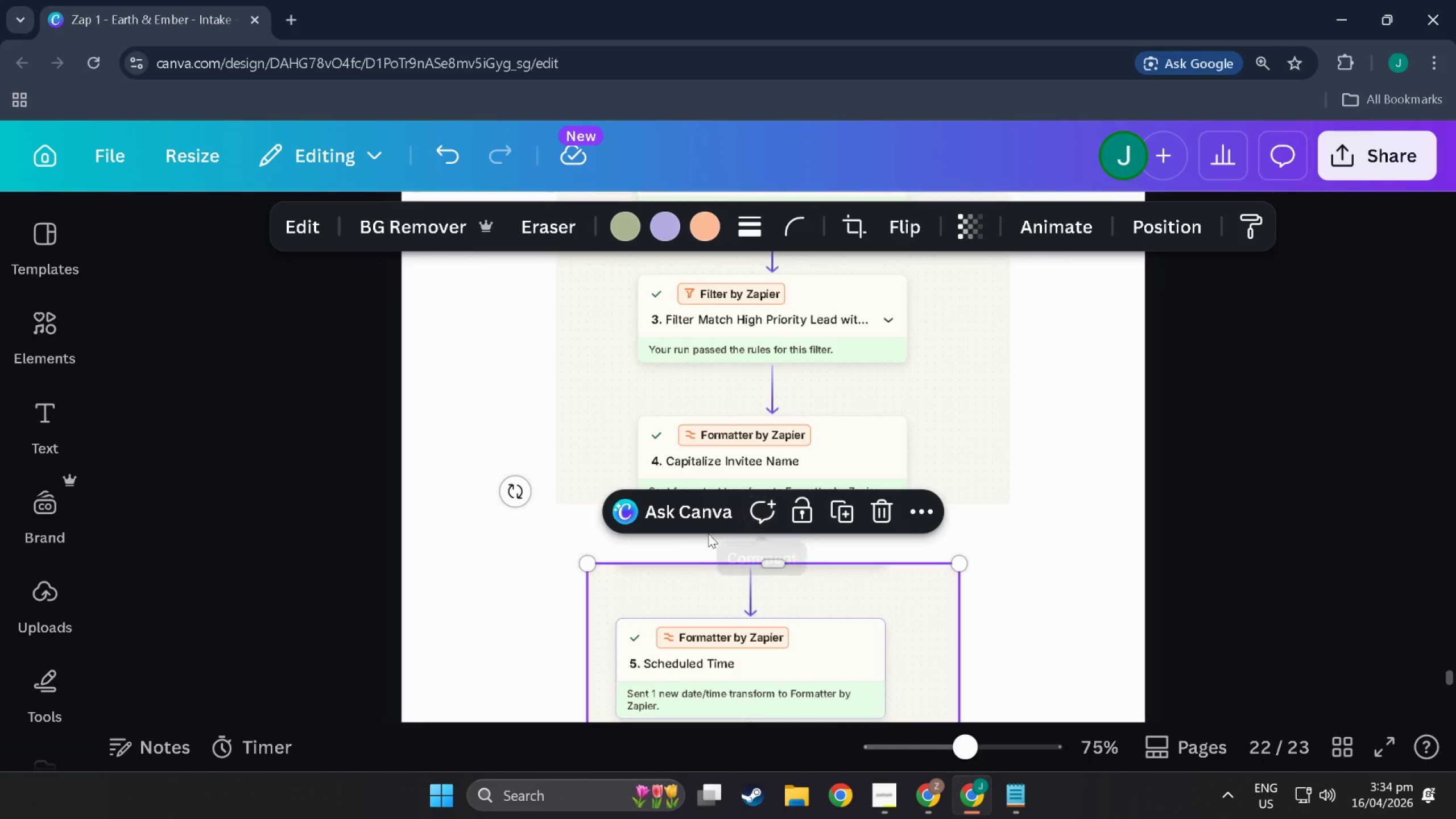 
left_click([700, 545])
 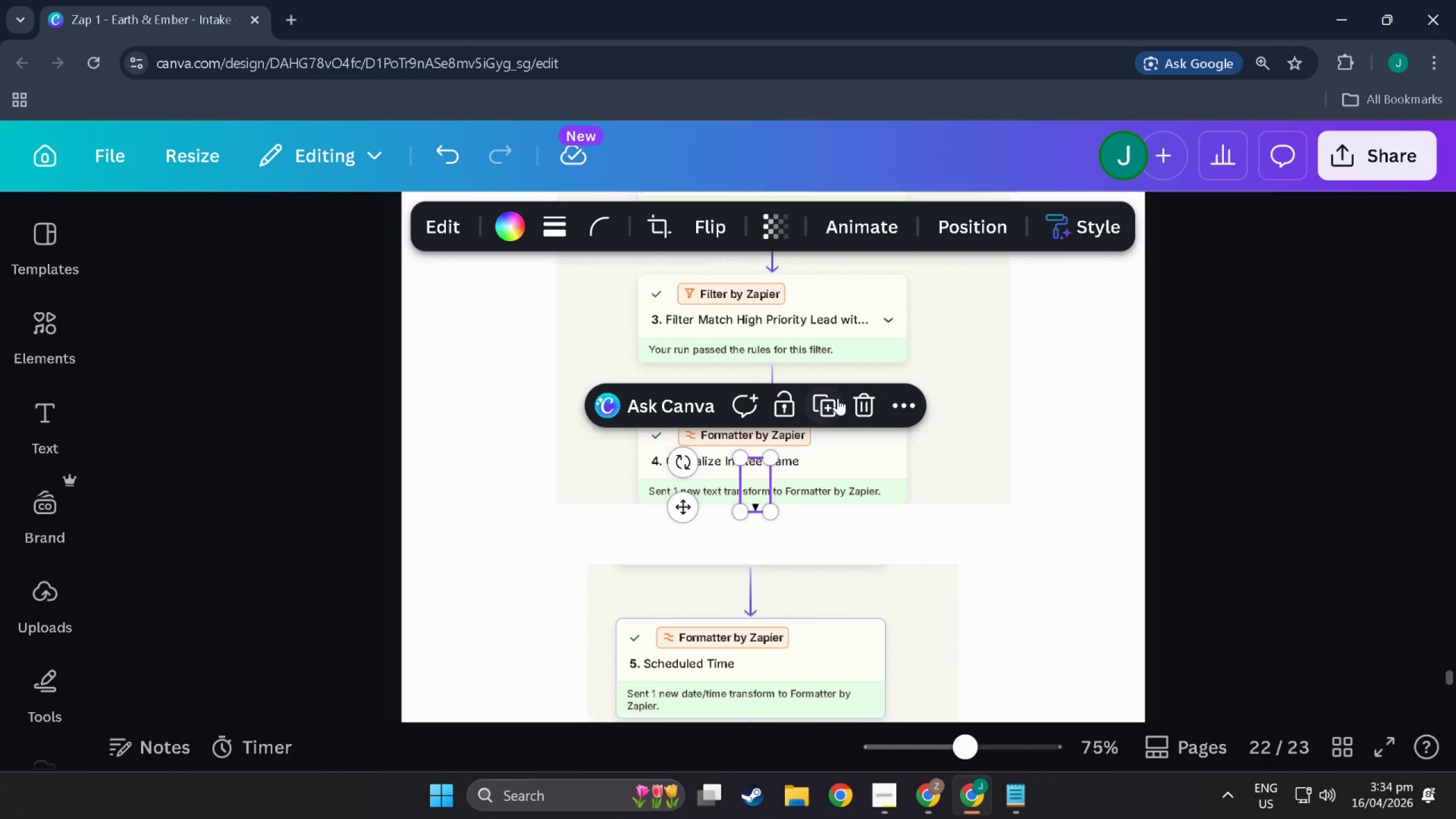 
left_click([866, 406])
 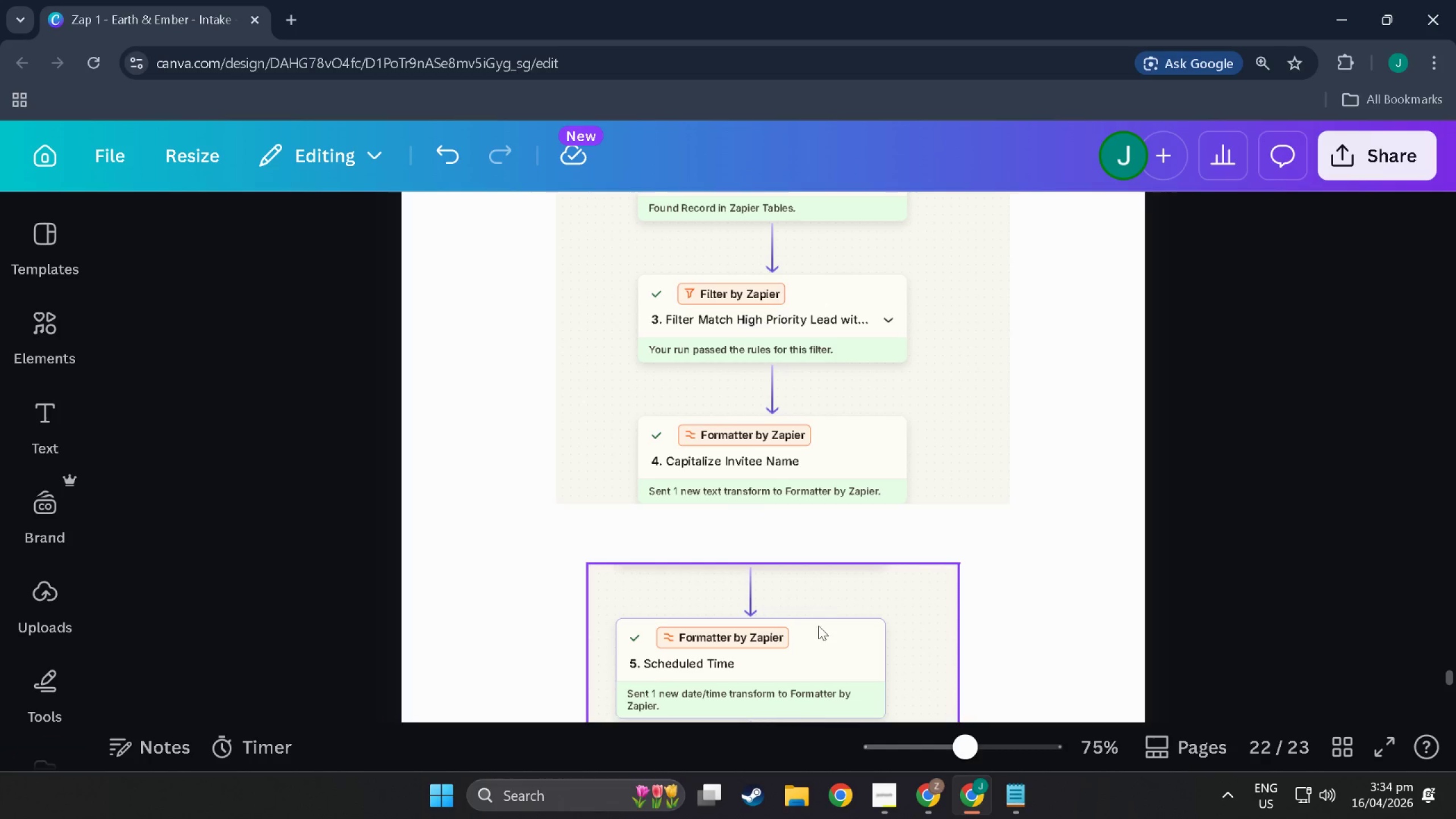 
left_click_drag(start_coordinate=[817, 628], to_coordinate=[832, 563])
 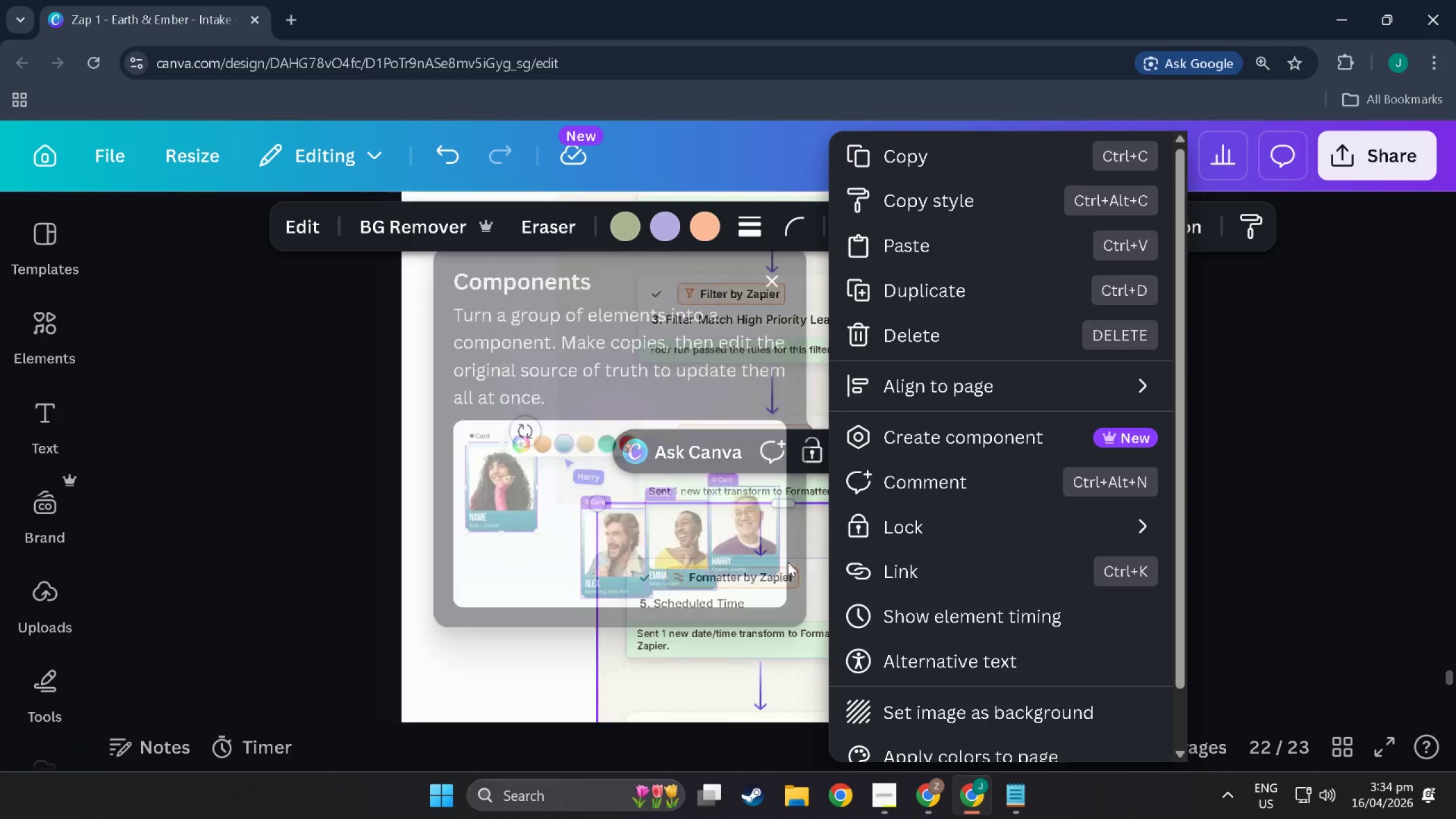 
left_click([788, 562])
 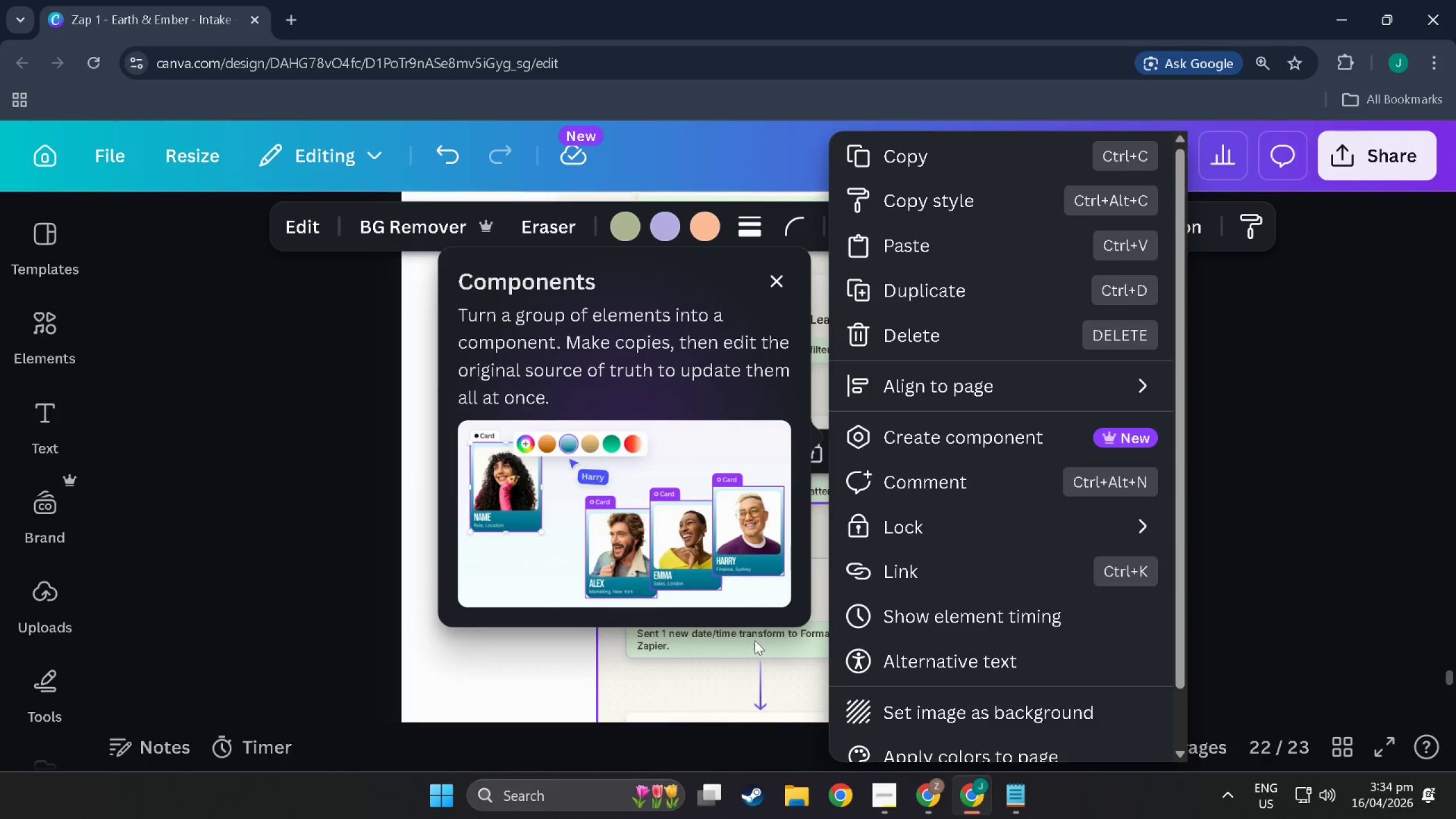 
left_click([755, 652])
 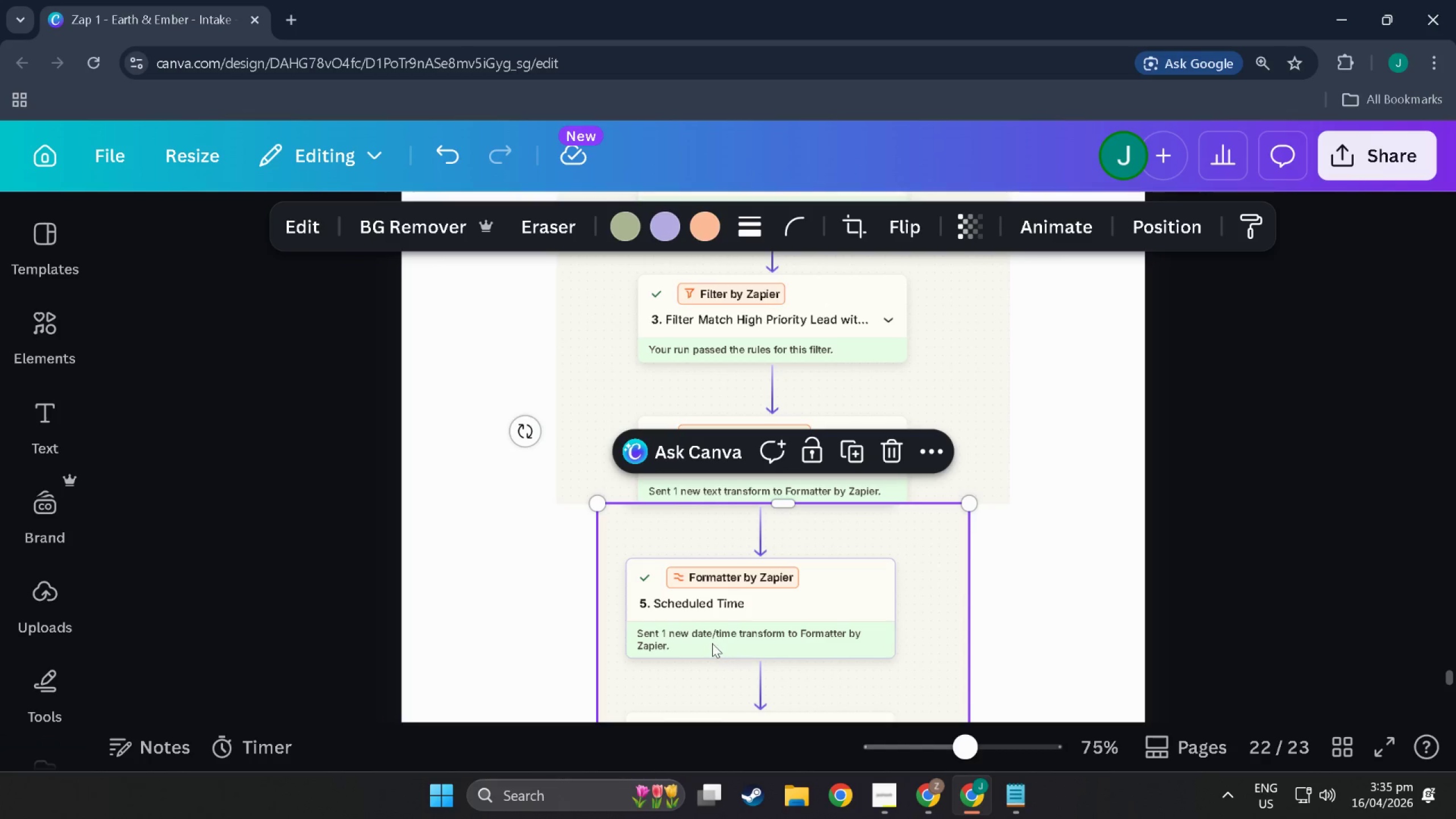 
left_click_drag(start_coordinate=[718, 637], to_coordinate=[730, 637])
 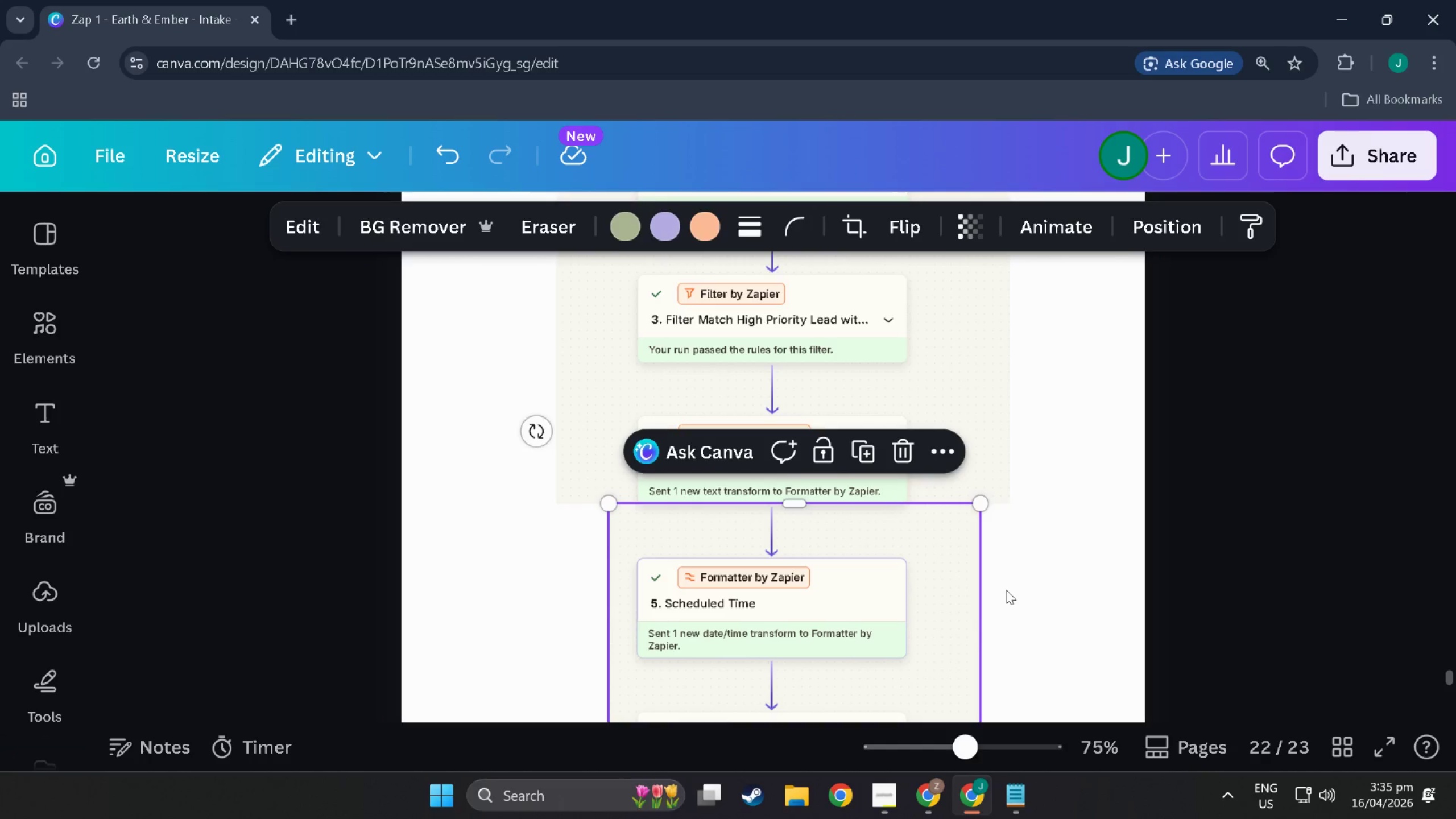 
left_click([1008, 590])
 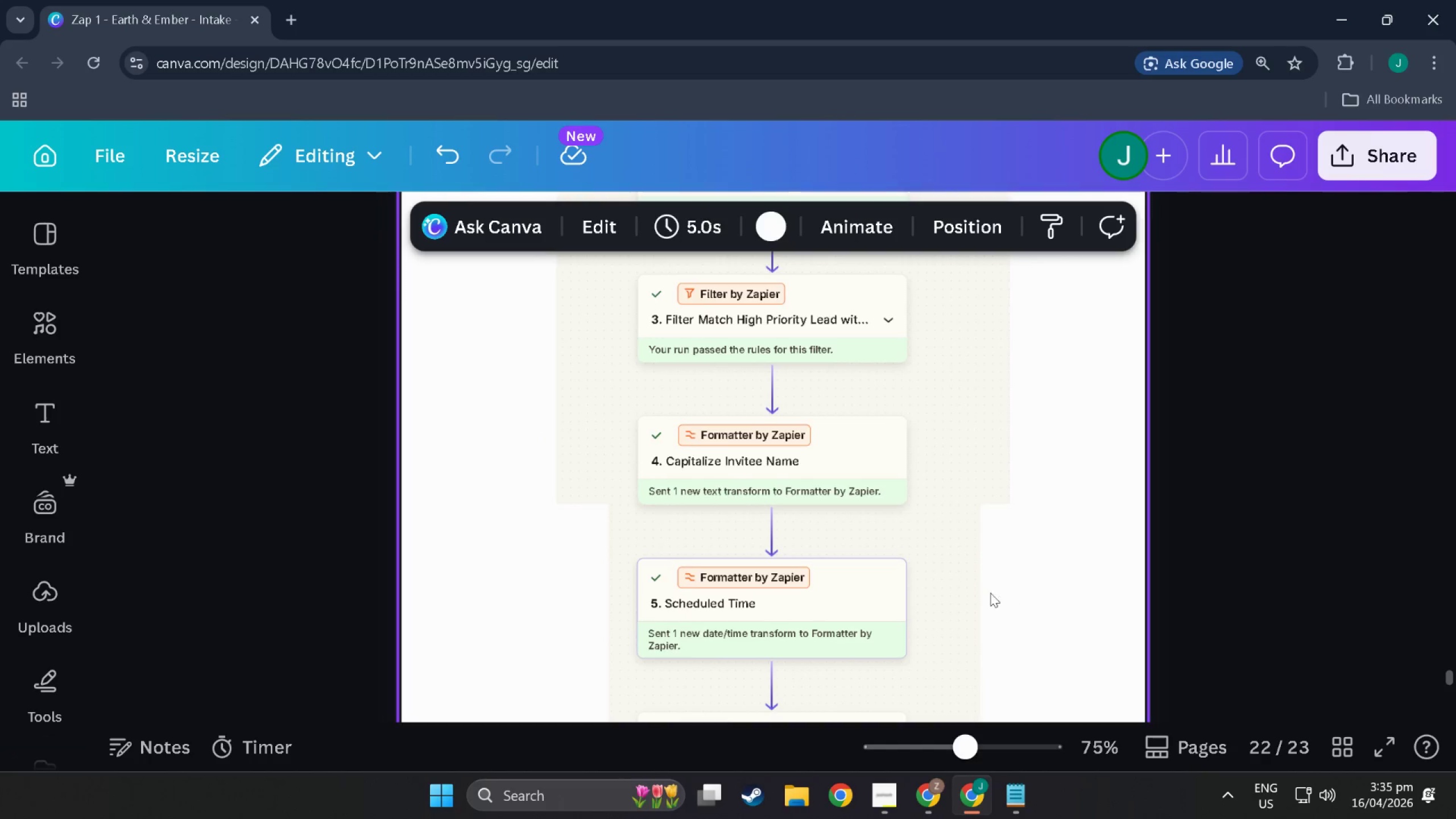 
scroll: coordinate [924, 599], scroll_direction: down, amount: 9.0
 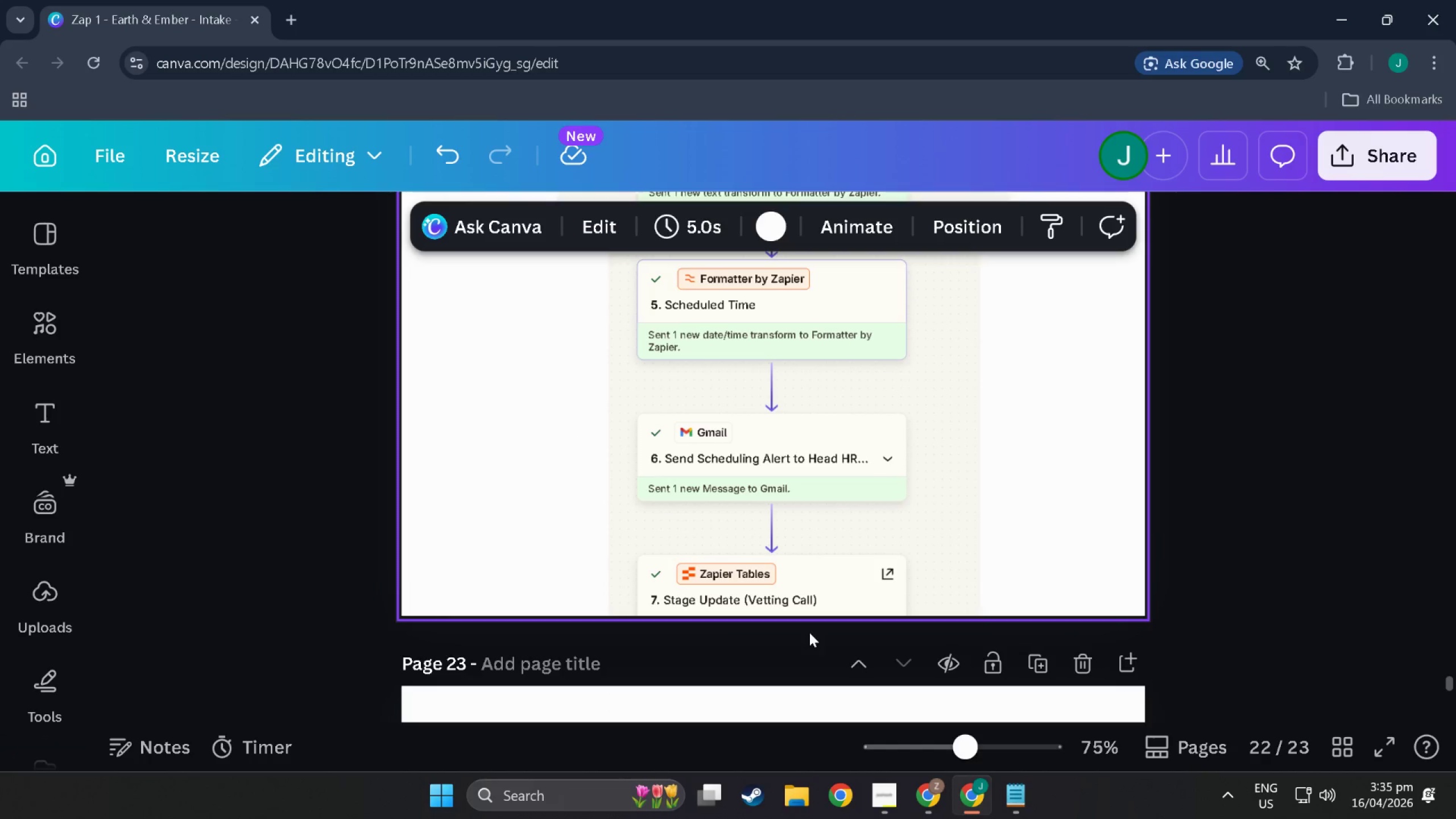 
scroll: coordinate [809, 537], scroll_direction: up, amount: 25.0
 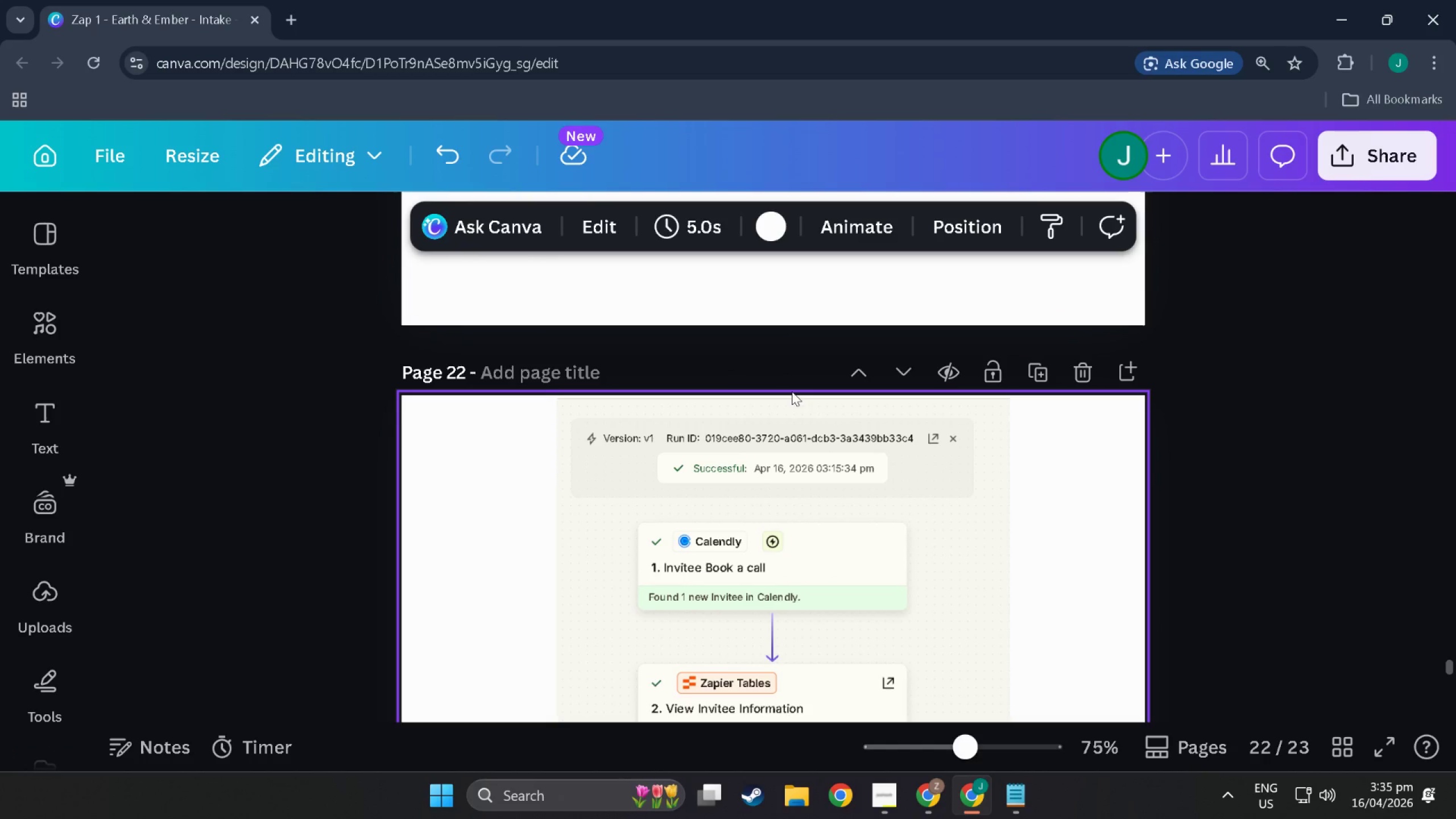 
left_click([776, 408])
 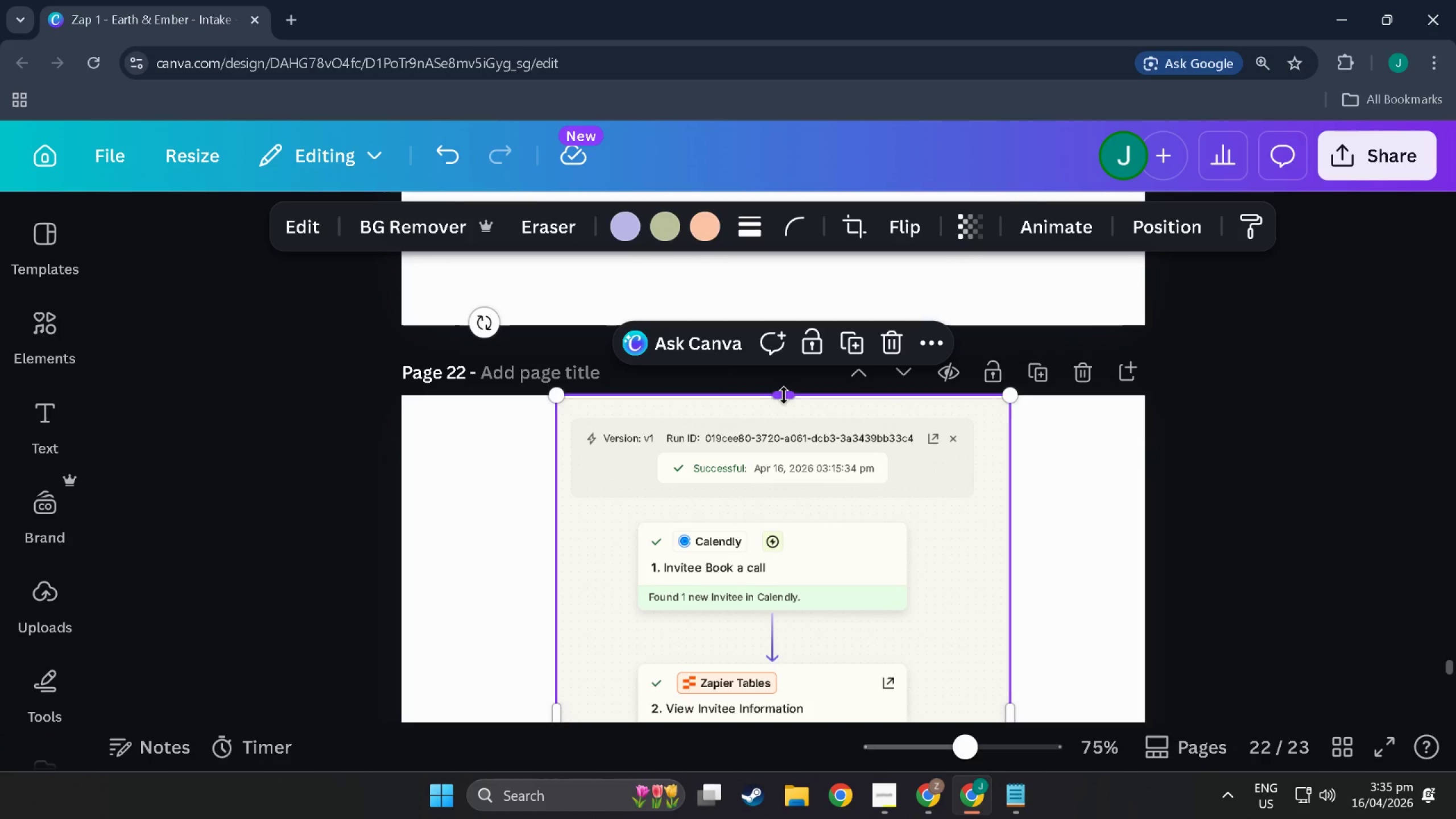 
left_click_drag(start_coordinate=[784, 395], to_coordinate=[783, 425])
 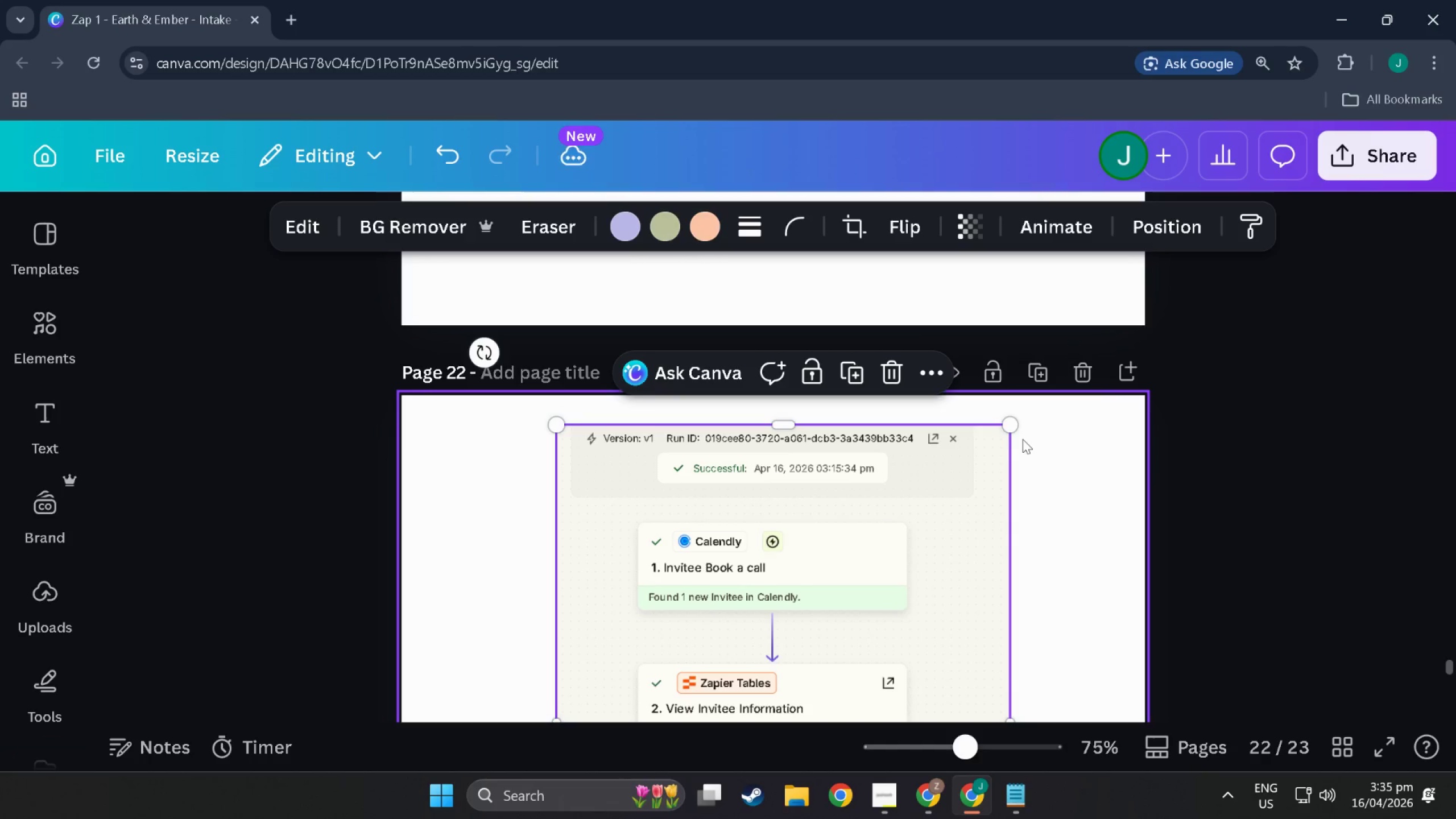 
left_click([1023, 439])
 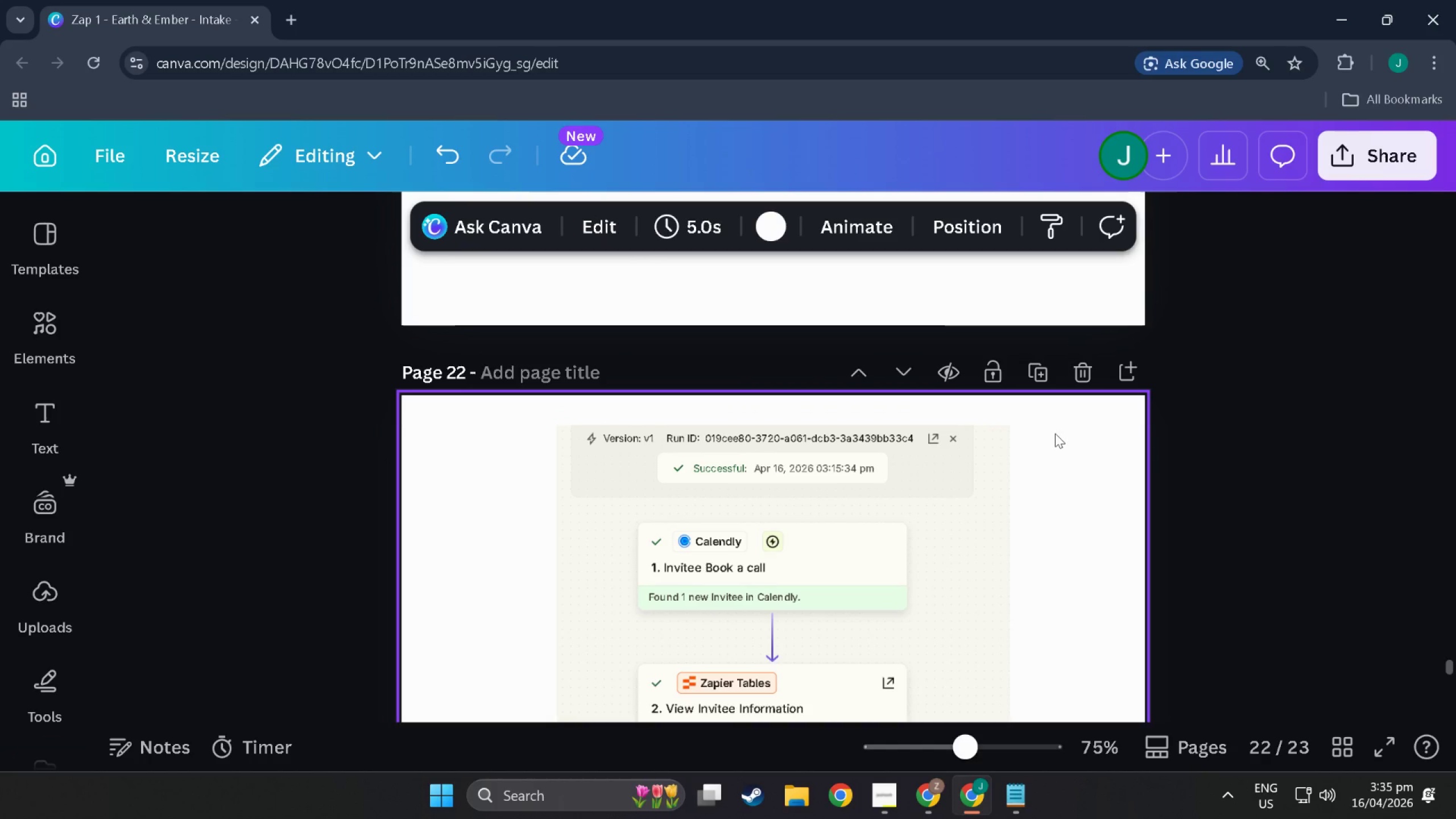 
left_click_drag(start_coordinate=[1055, 433], to_coordinate=[499, 647])
 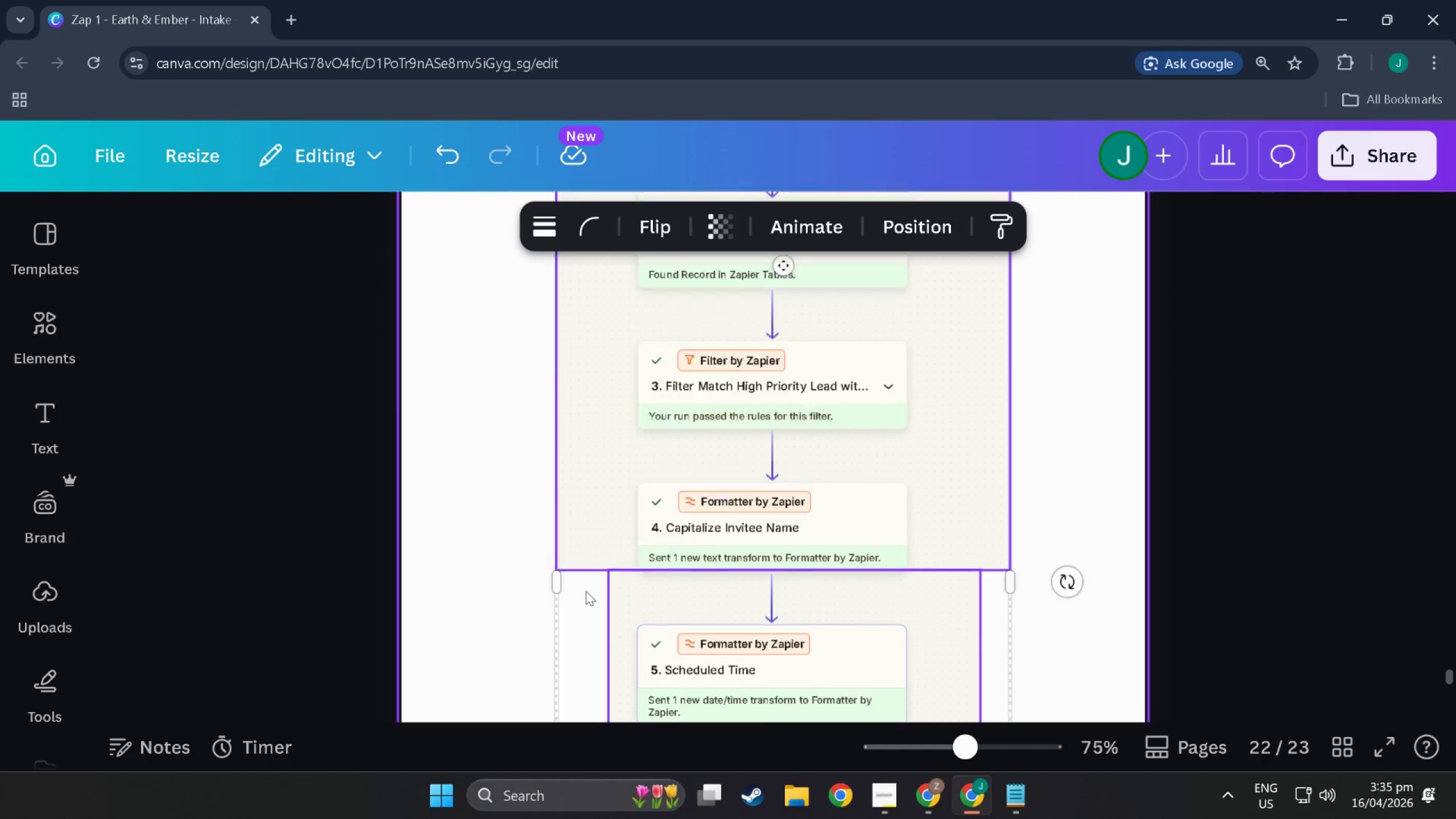 
scroll: coordinate [499, 647], scroll_direction: down, amount: 20.0
 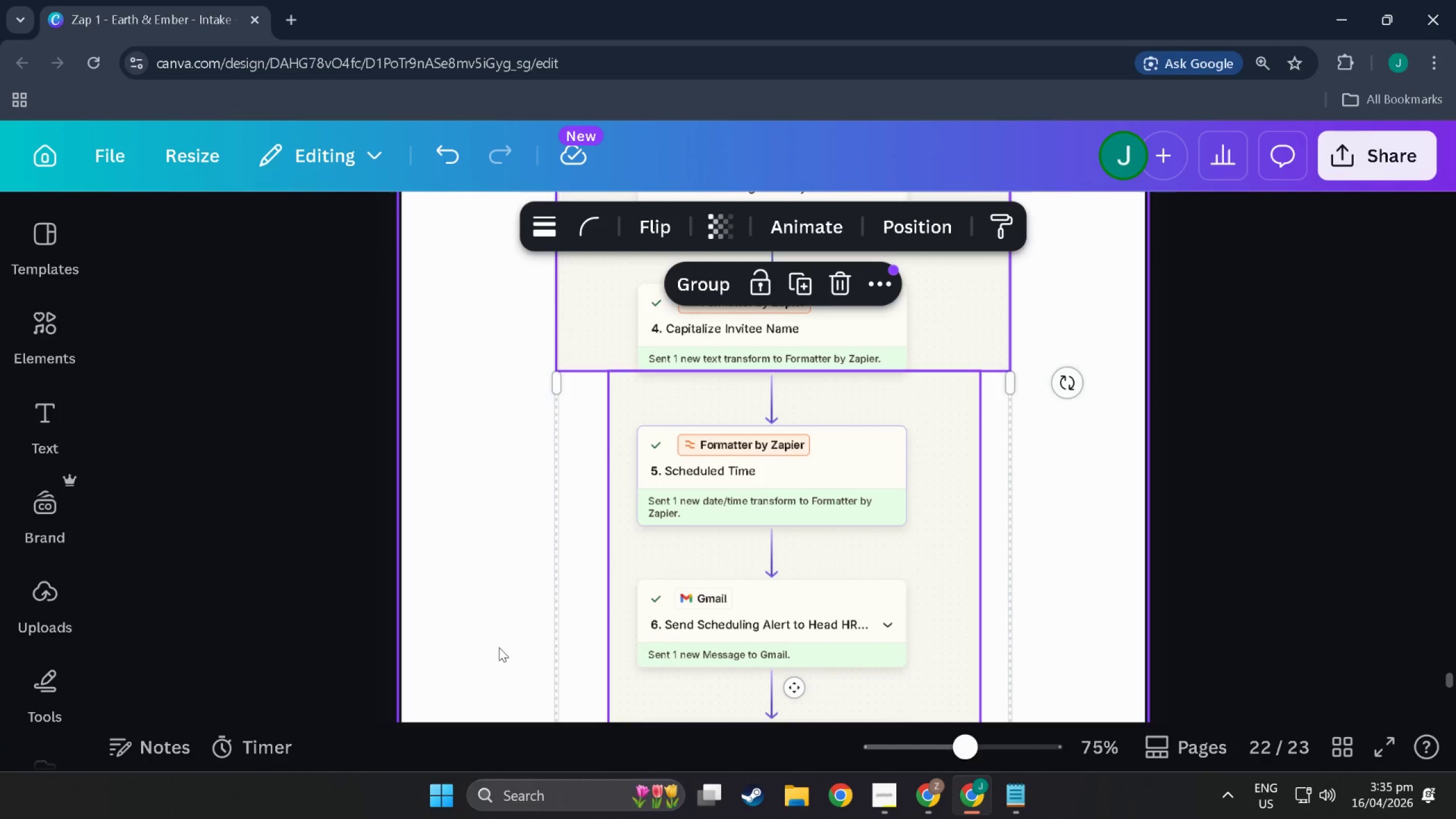 
left_click_drag(start_coordinate=[638, 610], to_coordinate=[639, 581])
 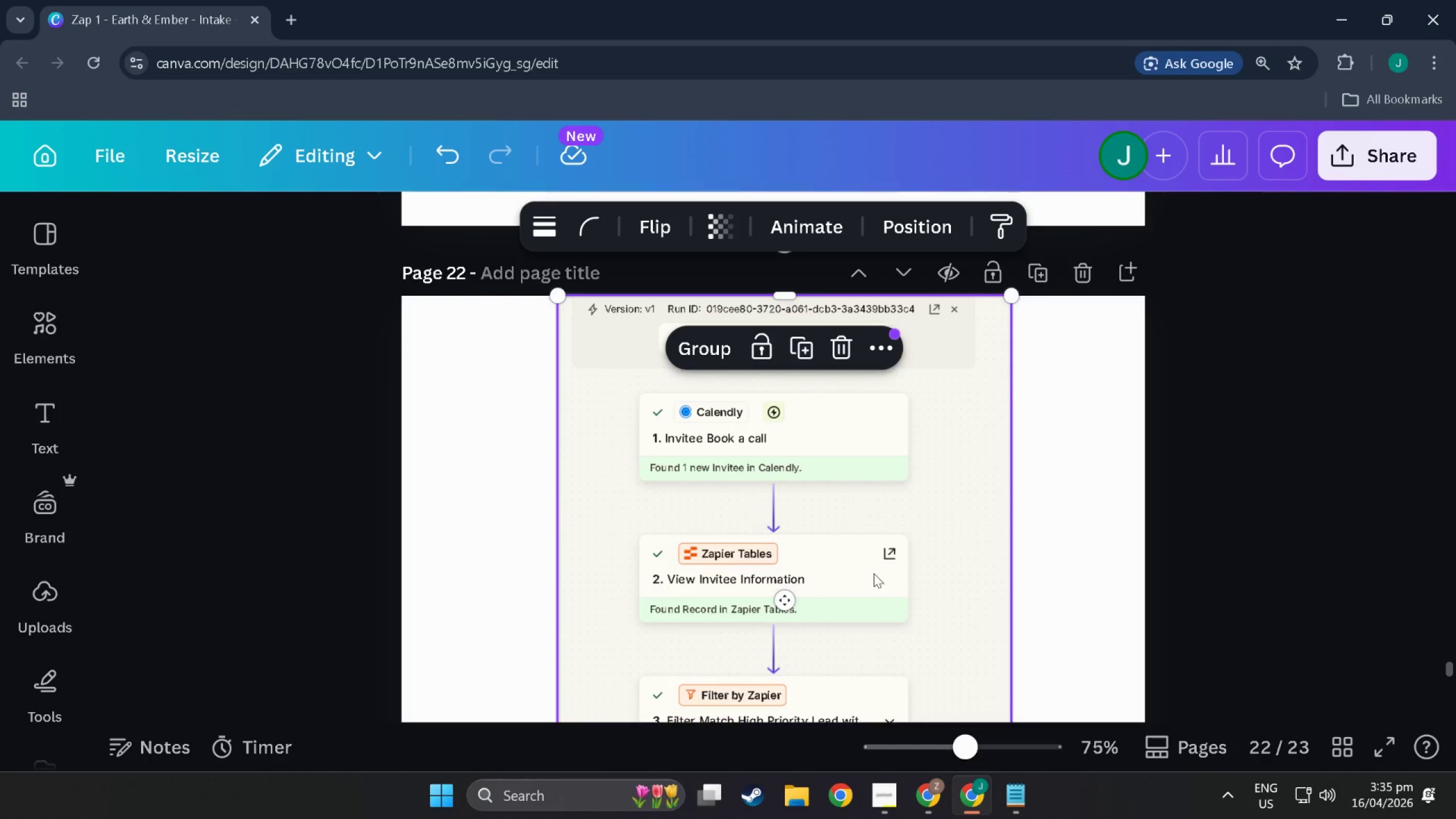 
scroll: coordinate [599, 586], scroll_direction: up, amount: 17.0
 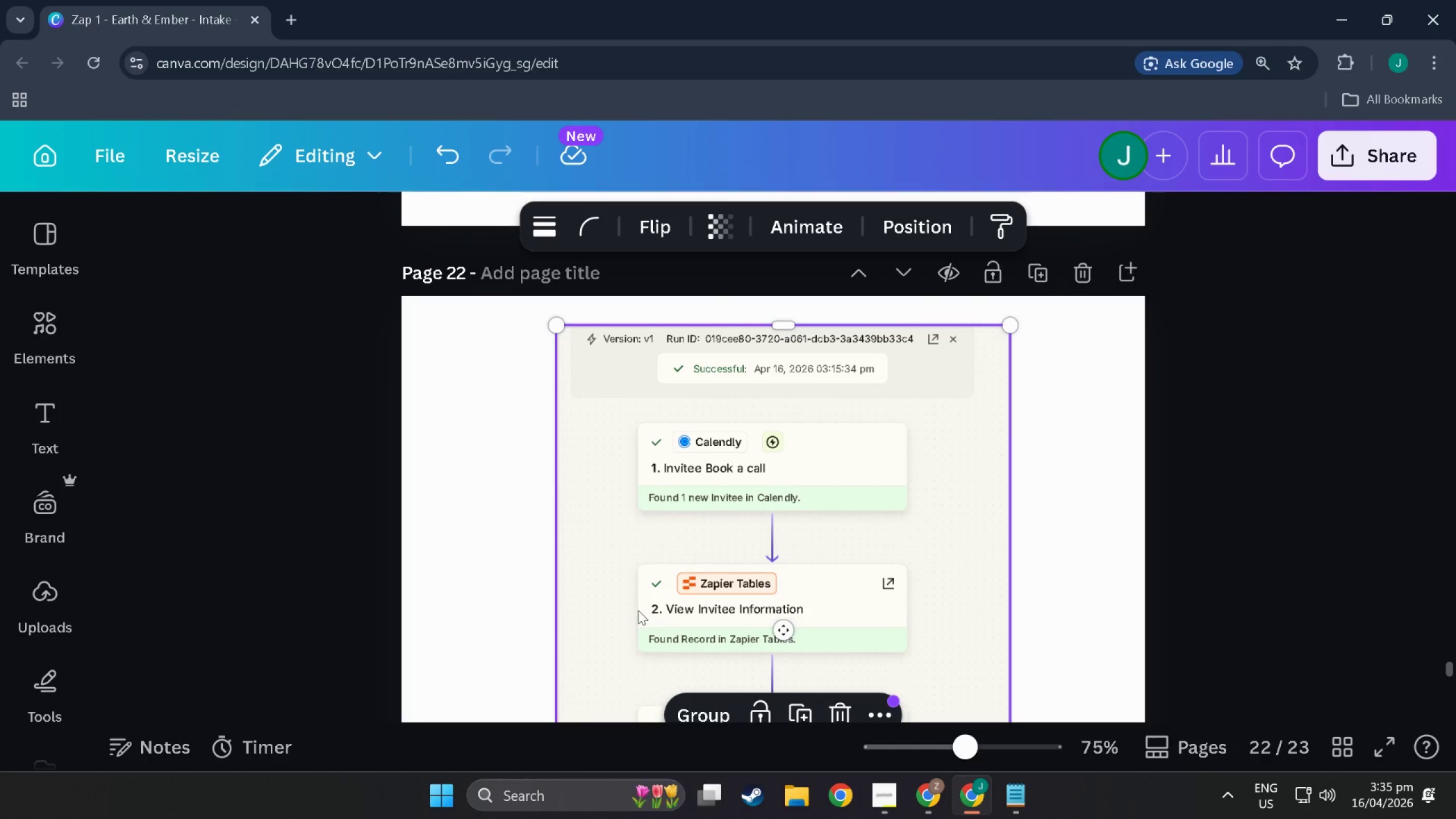 
scroll: coordinate [896, 587], scroll_direction: down, amount: 25.0
 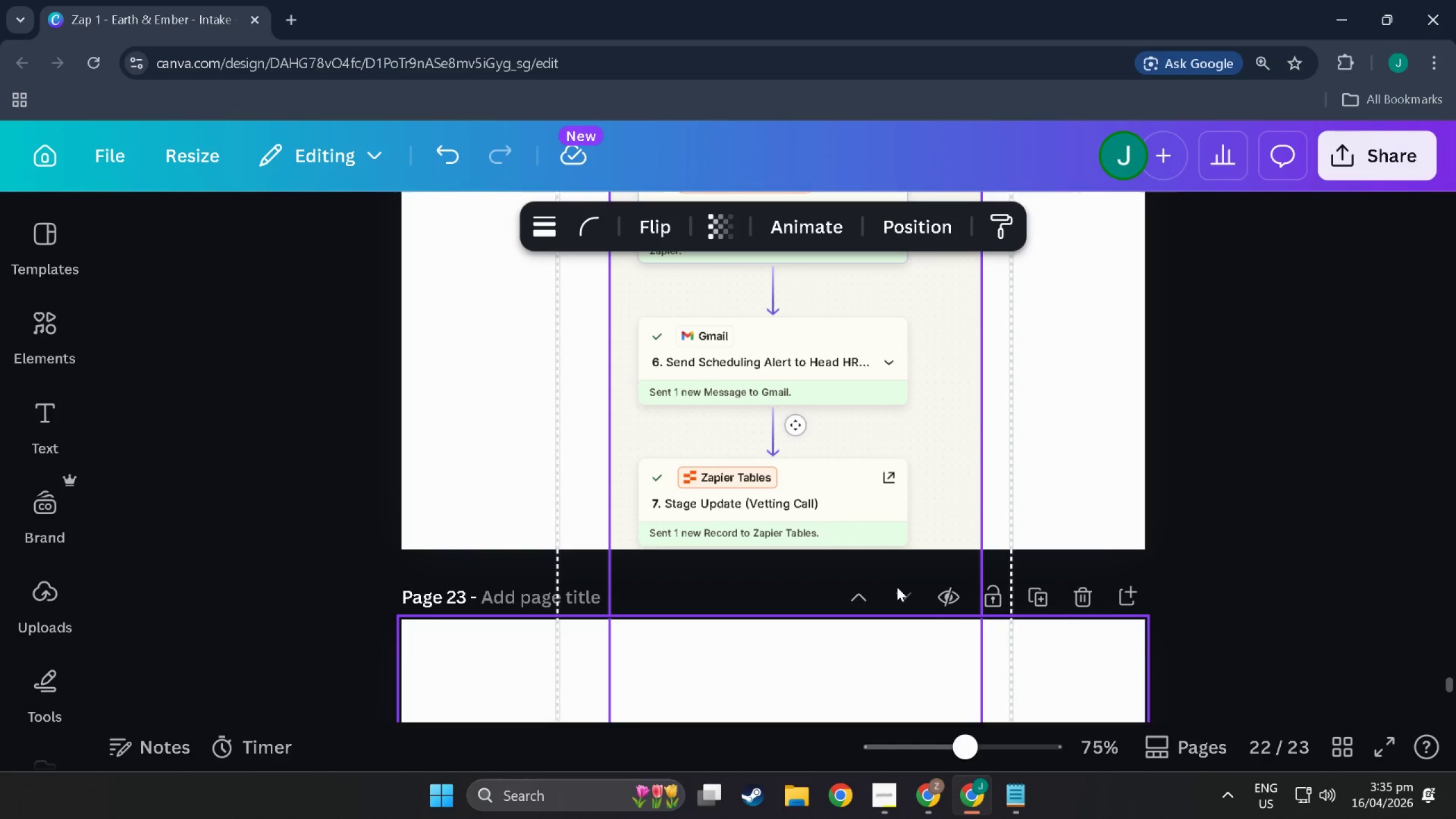 
scroll: coordinate [897, 587], scroll_direction: up, amount: 1.0
 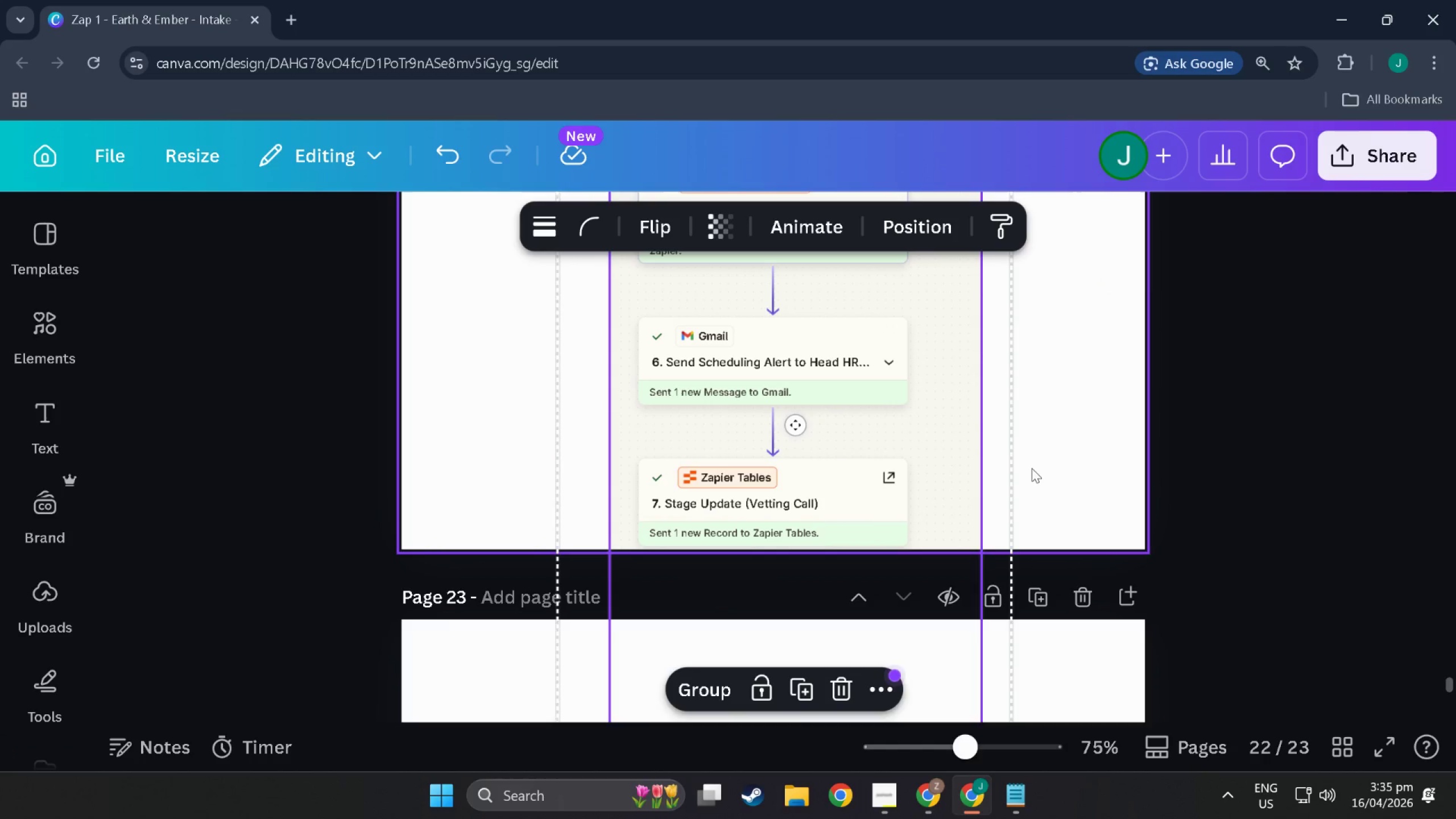 
left_click([1033, 468])
 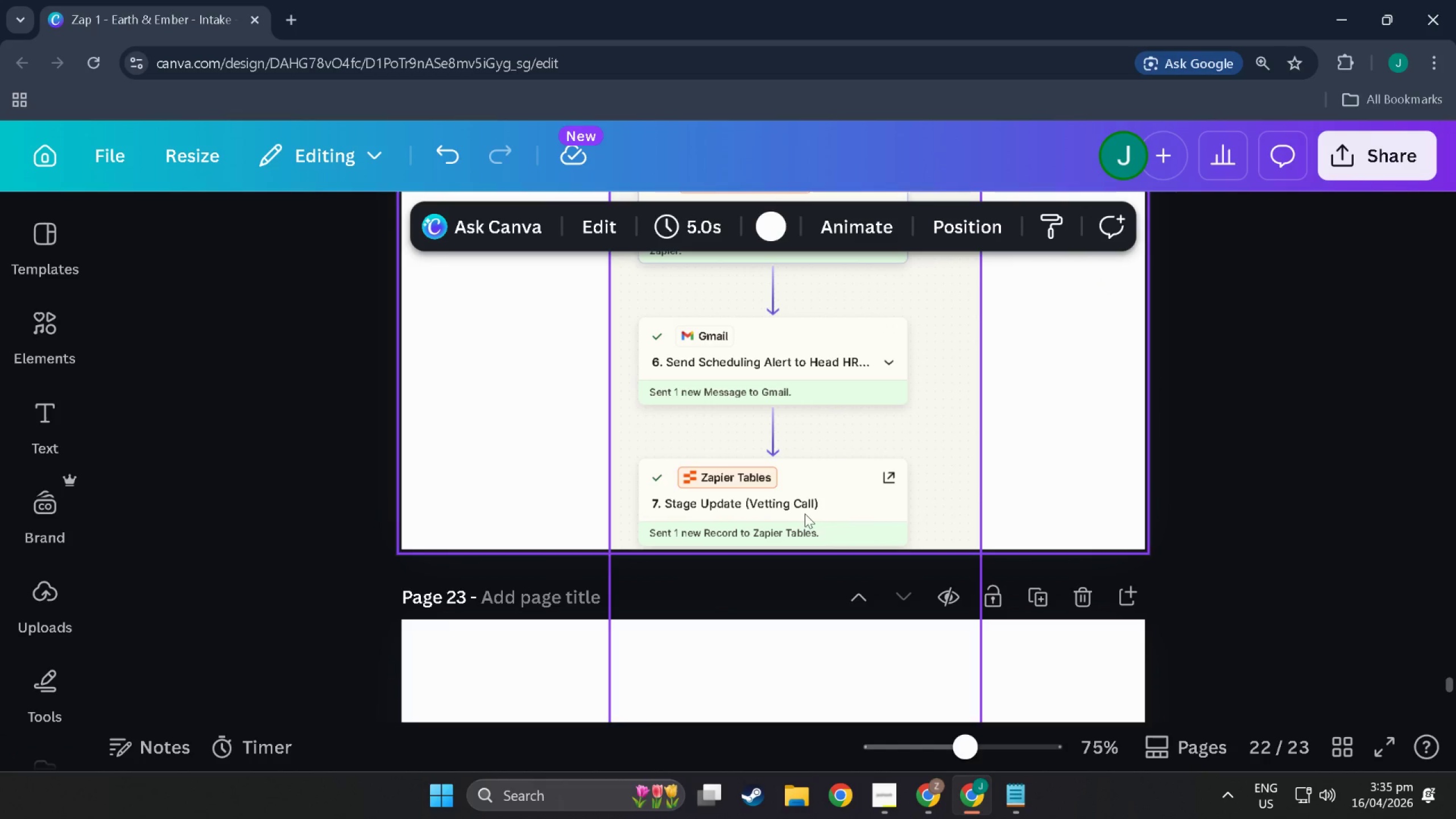 
left_click([804, 514])
 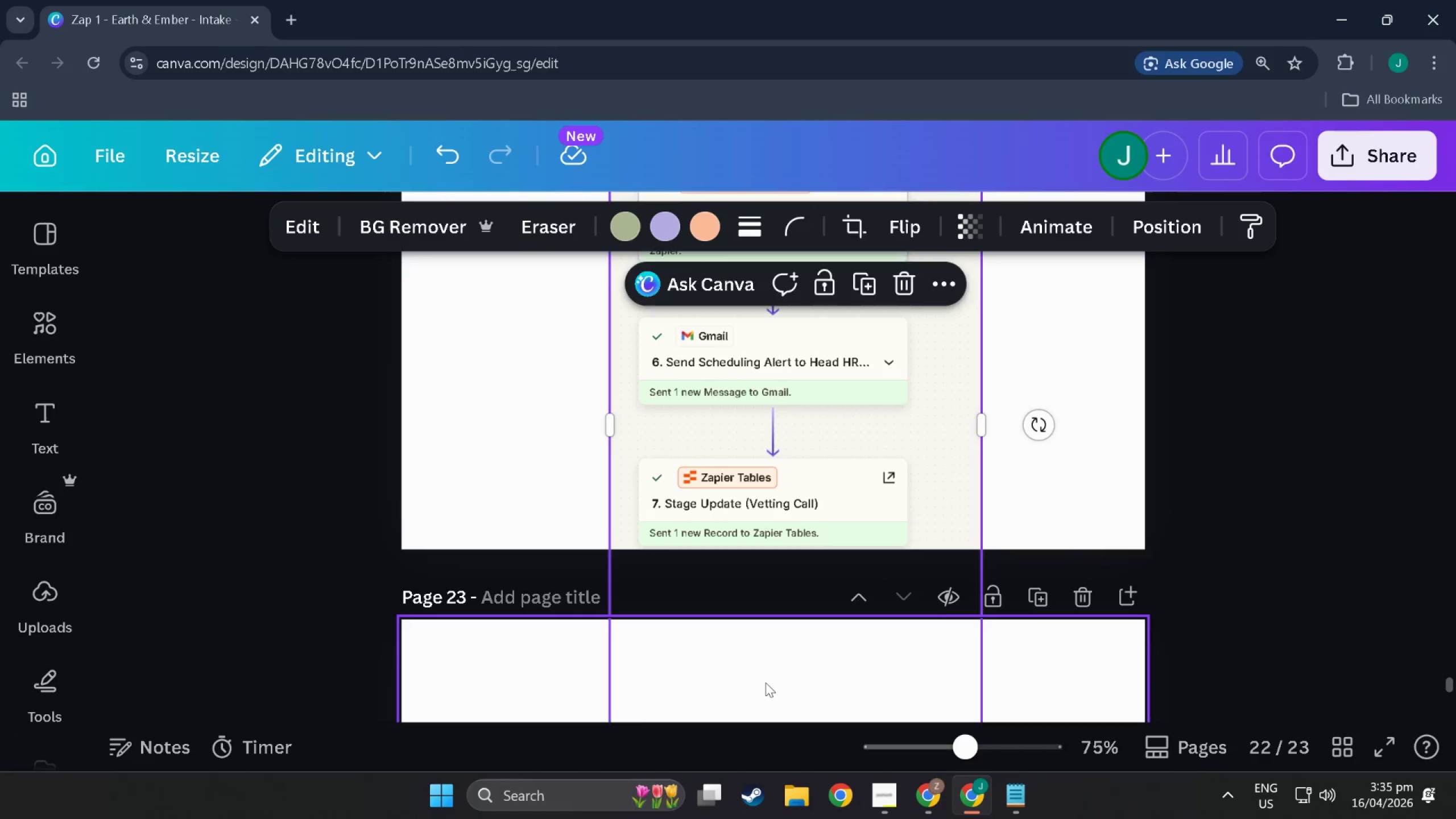 
scroll: coordinate [766, 681], scroll_direction: down, amount: 4.0
 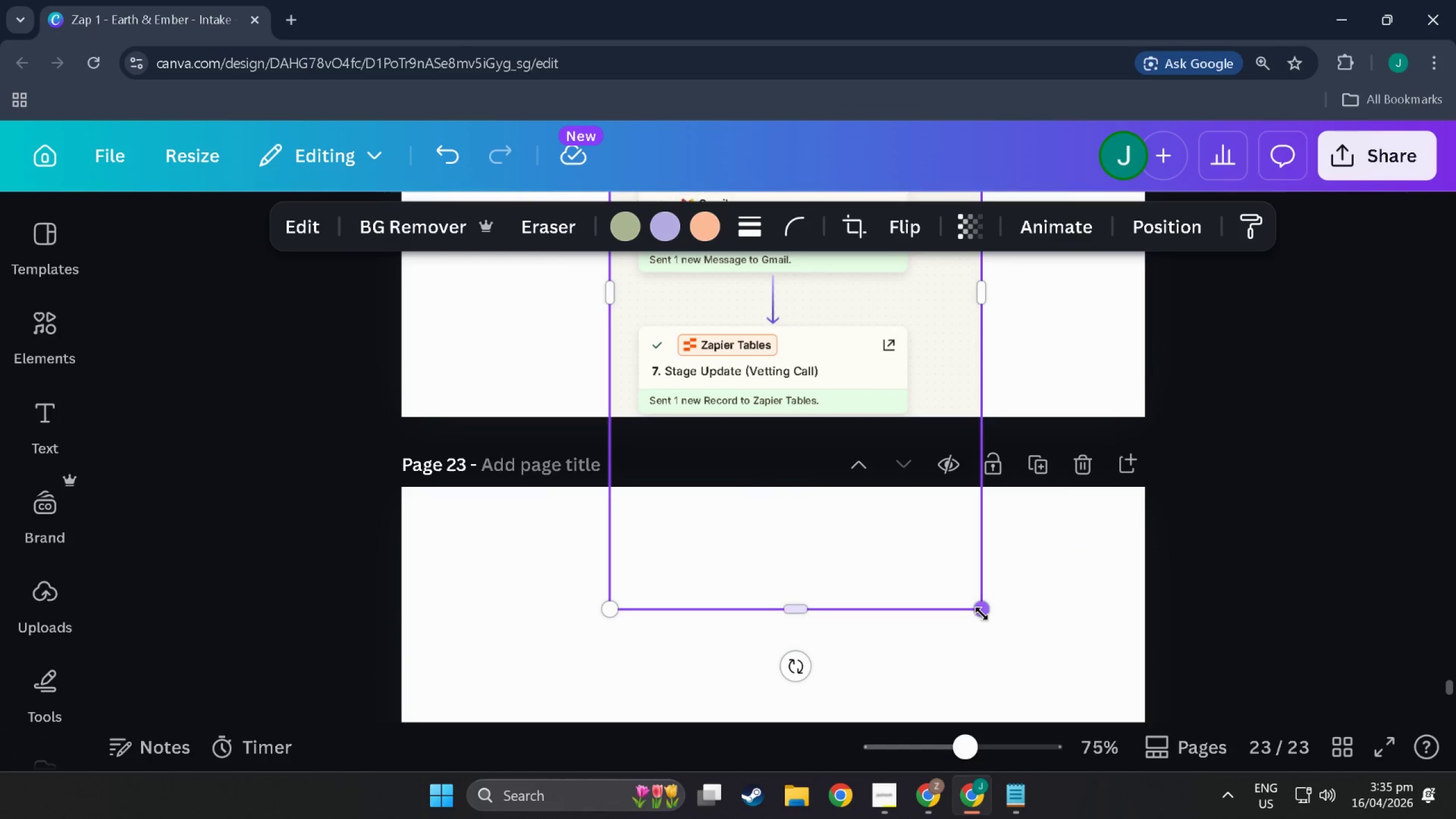 
left_click_drag(start_coordinate=[982, 614], to_coordinate=[959, 552])
 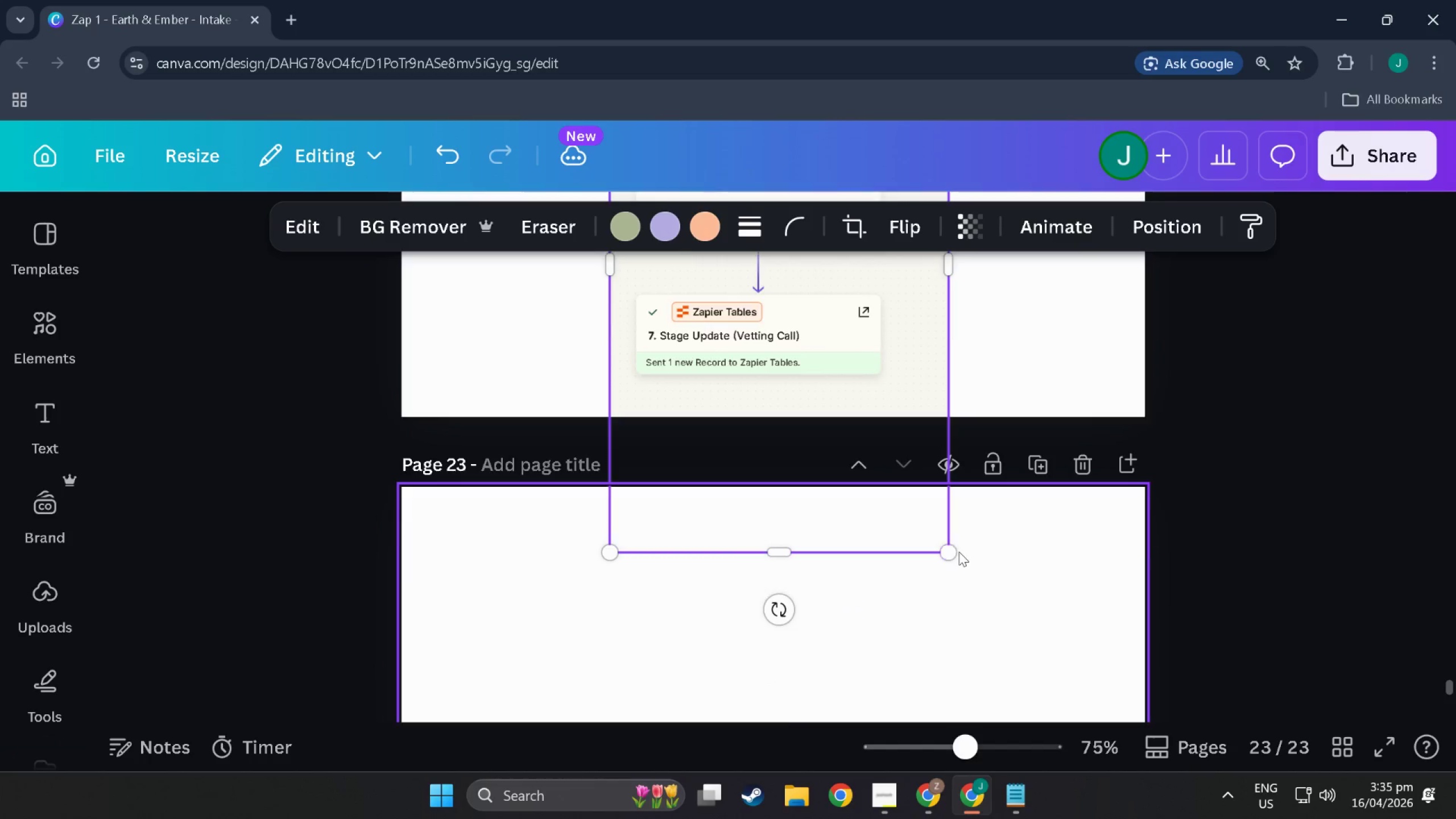 
scroll: coordinate [928, 599], scroll_direction: up, amount: 11.0
 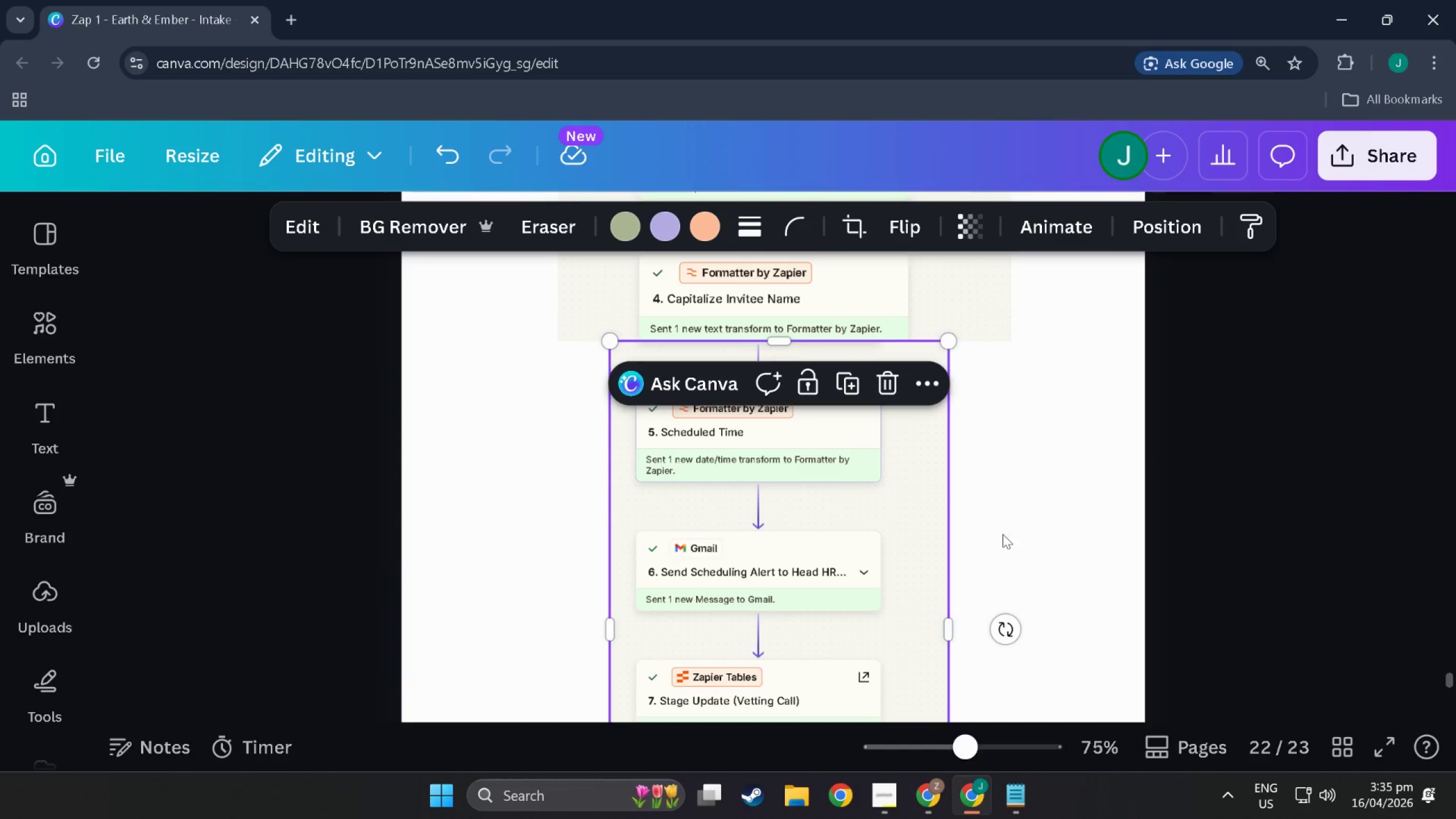 
left_click([1049, 506])
 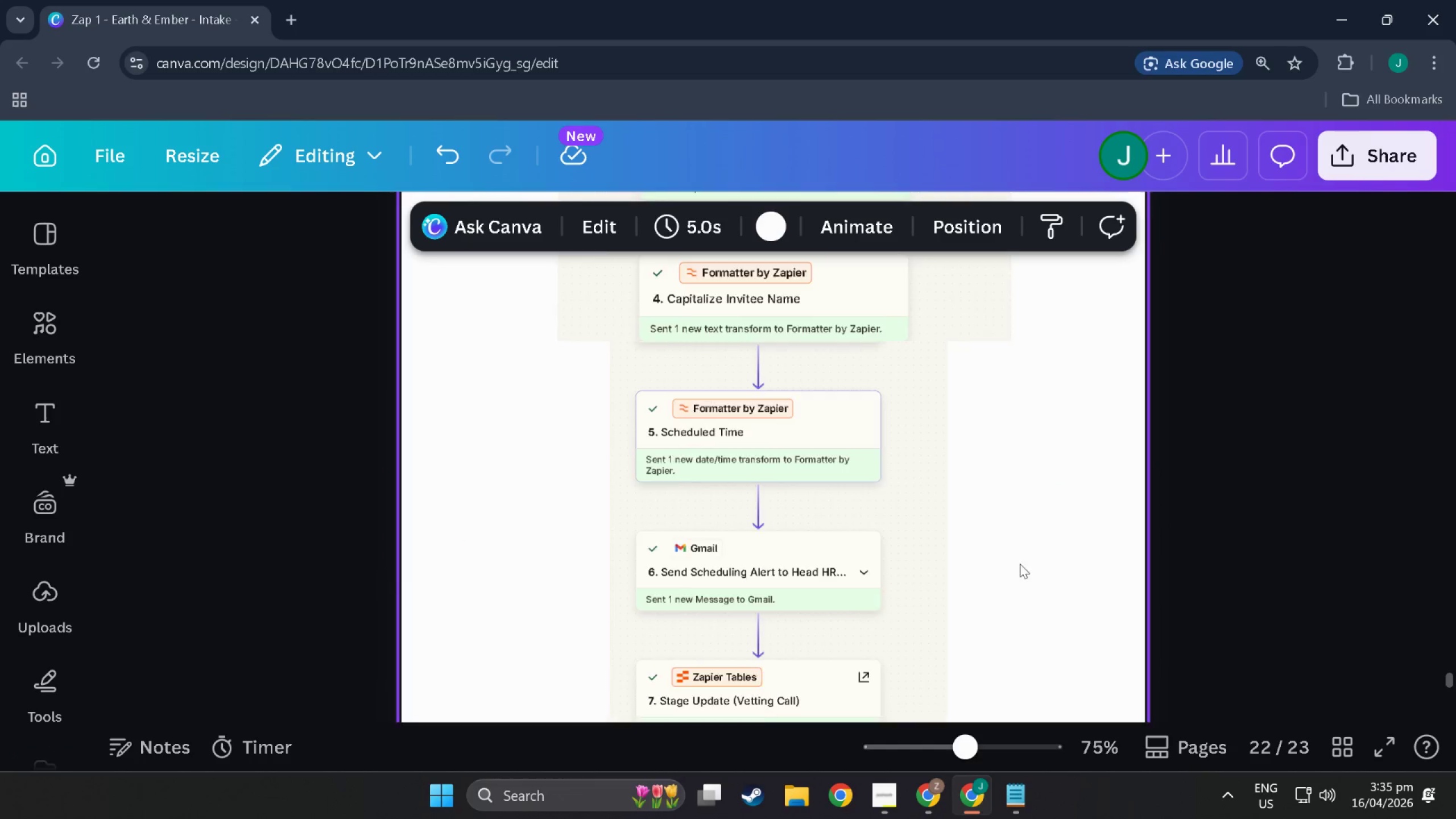 
left_click([762, 517])
 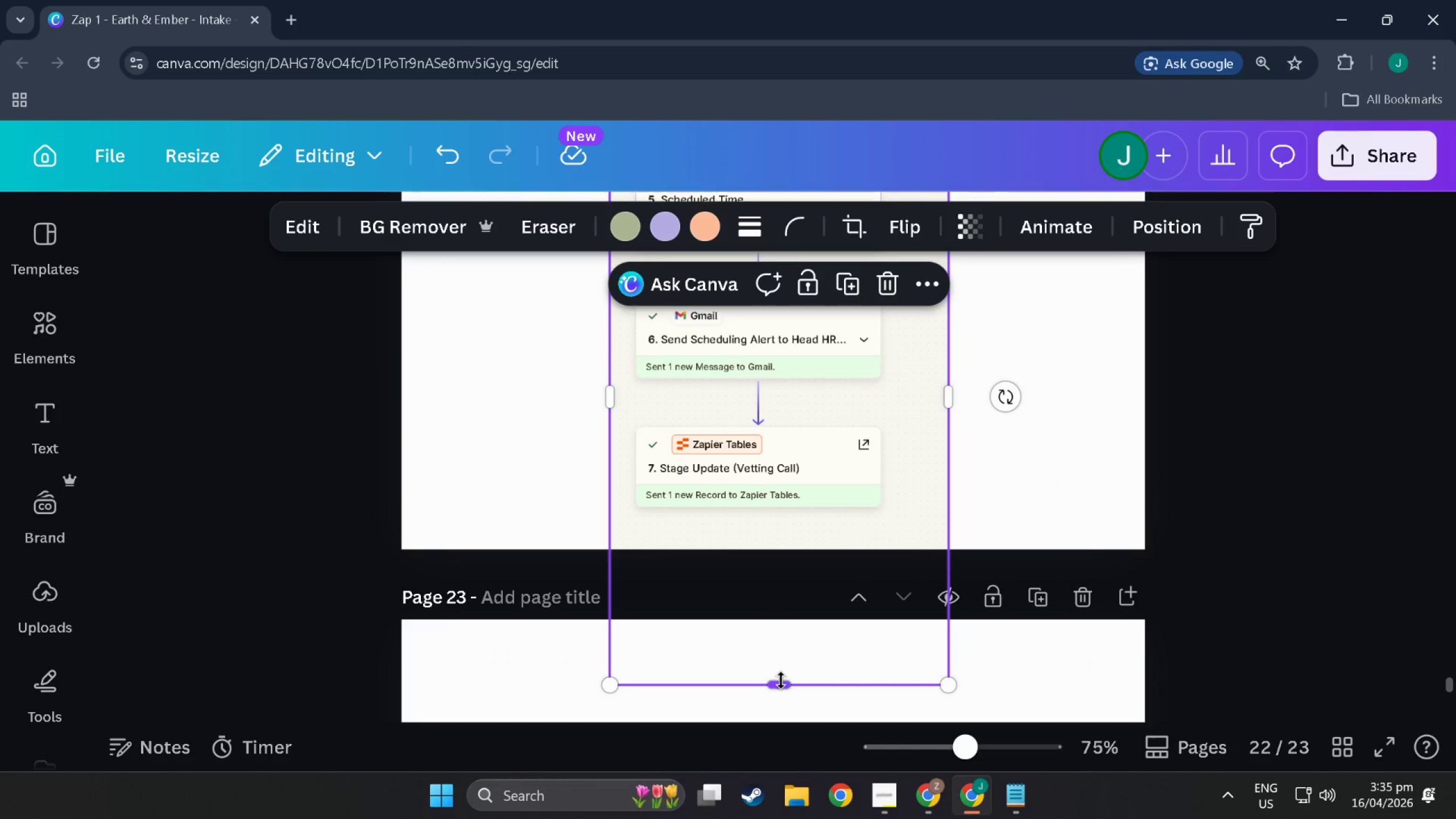 
scroll: coordinate [891, 602], scroll_direction: down, amount: 7.0
 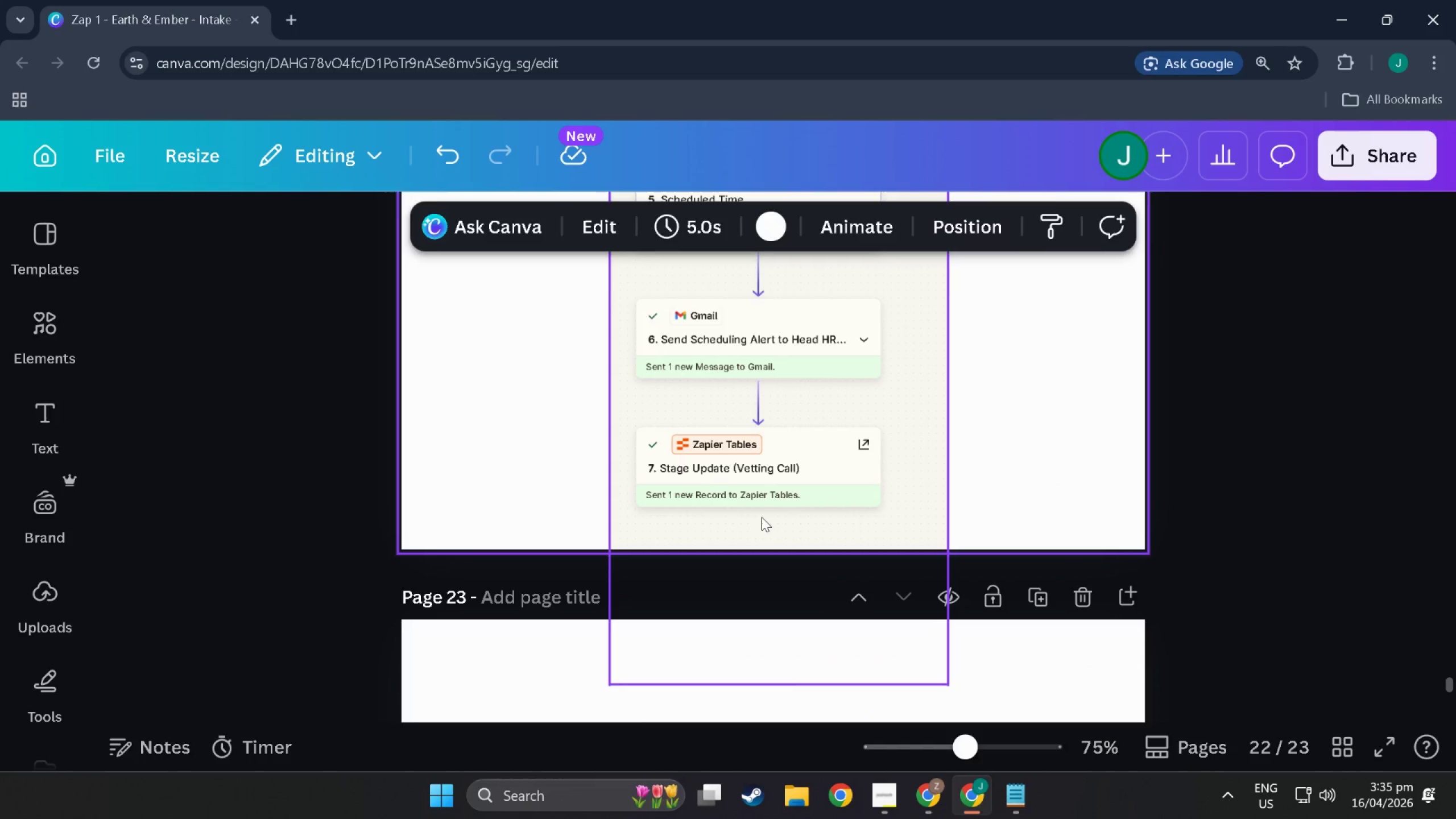 
left_click_drag(start_coordinate=[781, 682], to_coordinate=[780, 514])
 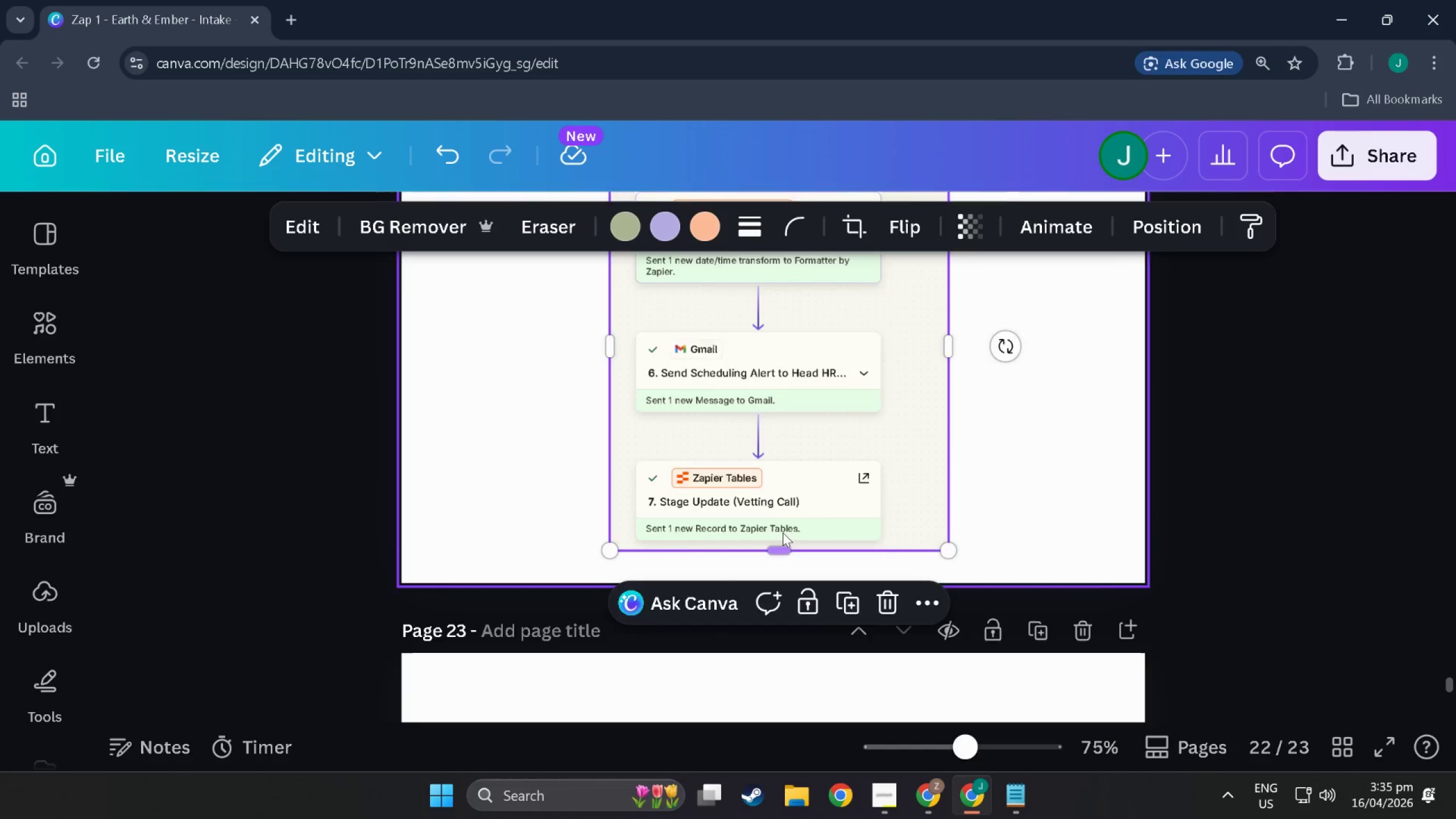 
scroll: coordinate [767, 552], scroll_direction: up, amount: 25.0
 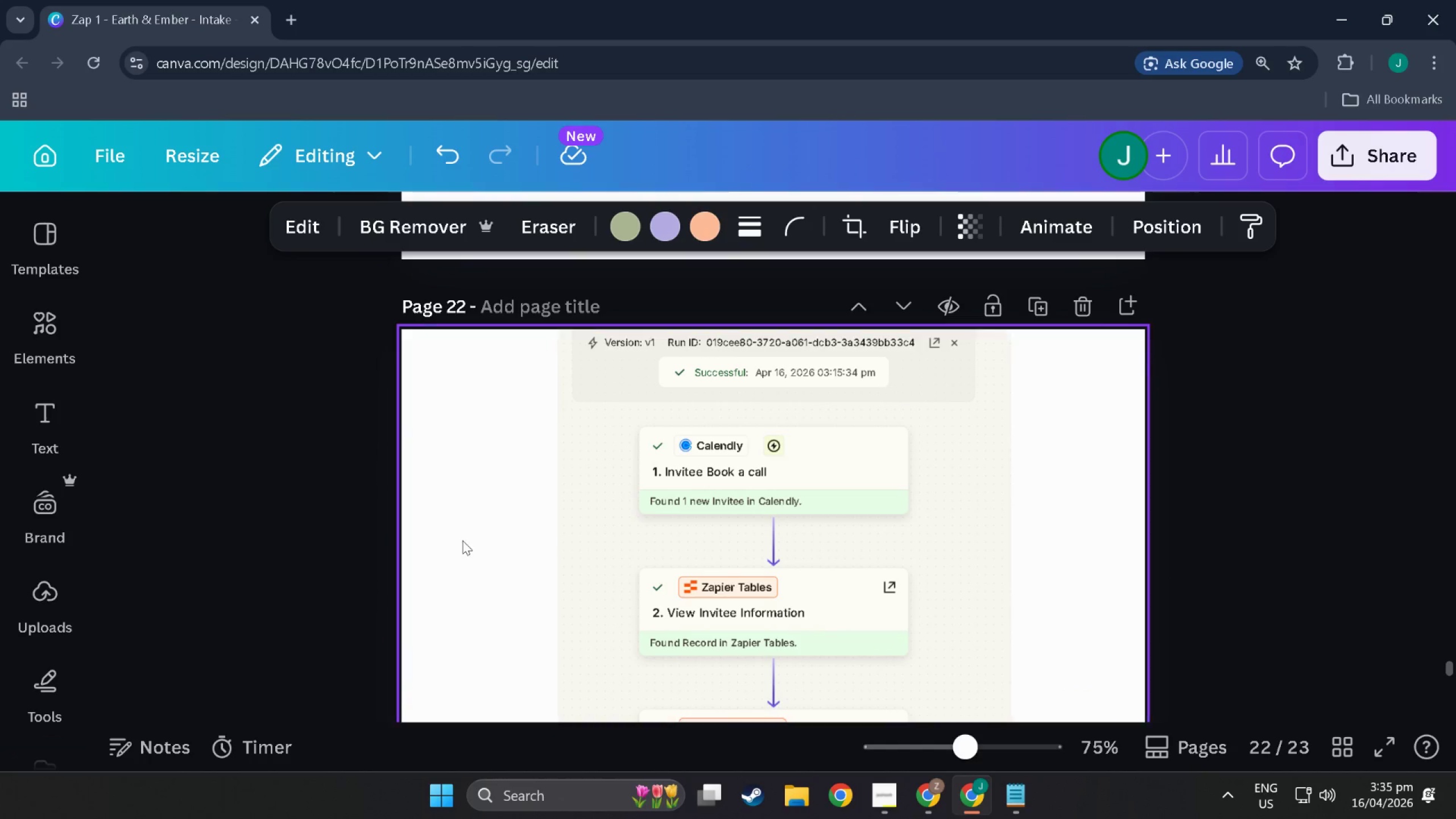 
left_click([663, 530])
 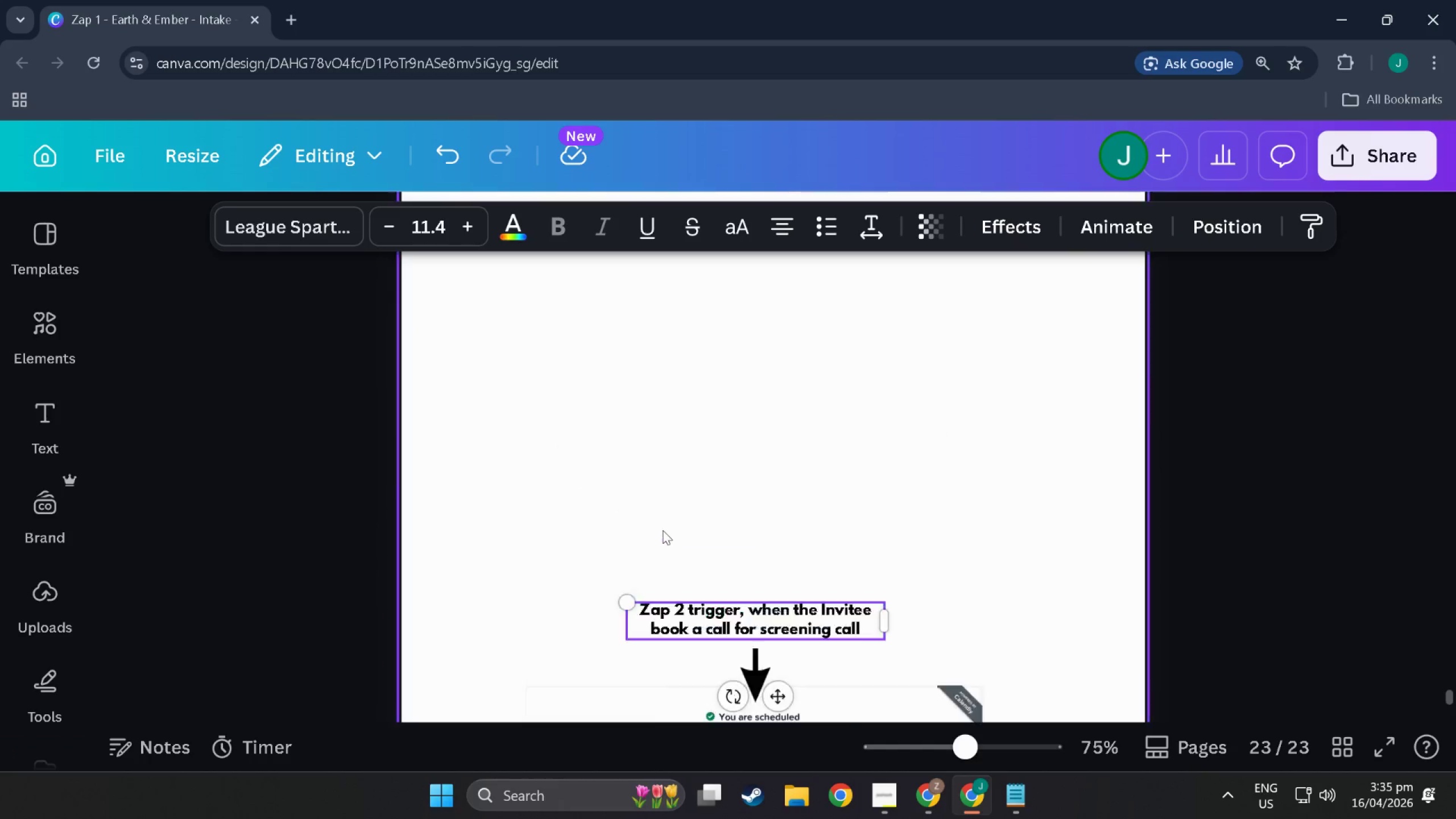 
scroll: coordinate [578, 607], scroll_direction: down, amount: 45.0
 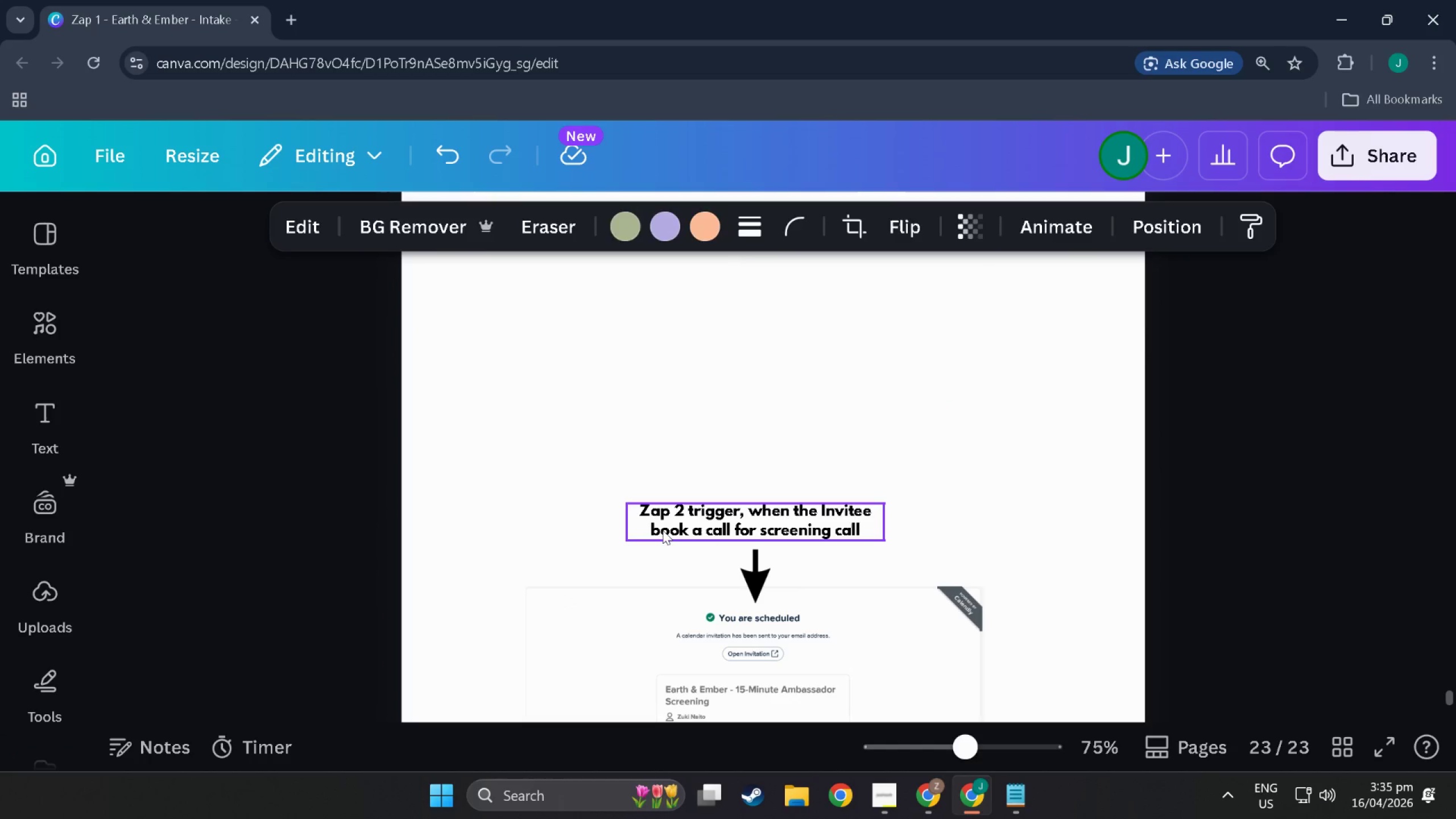 
key(Control+ControlLeft)
 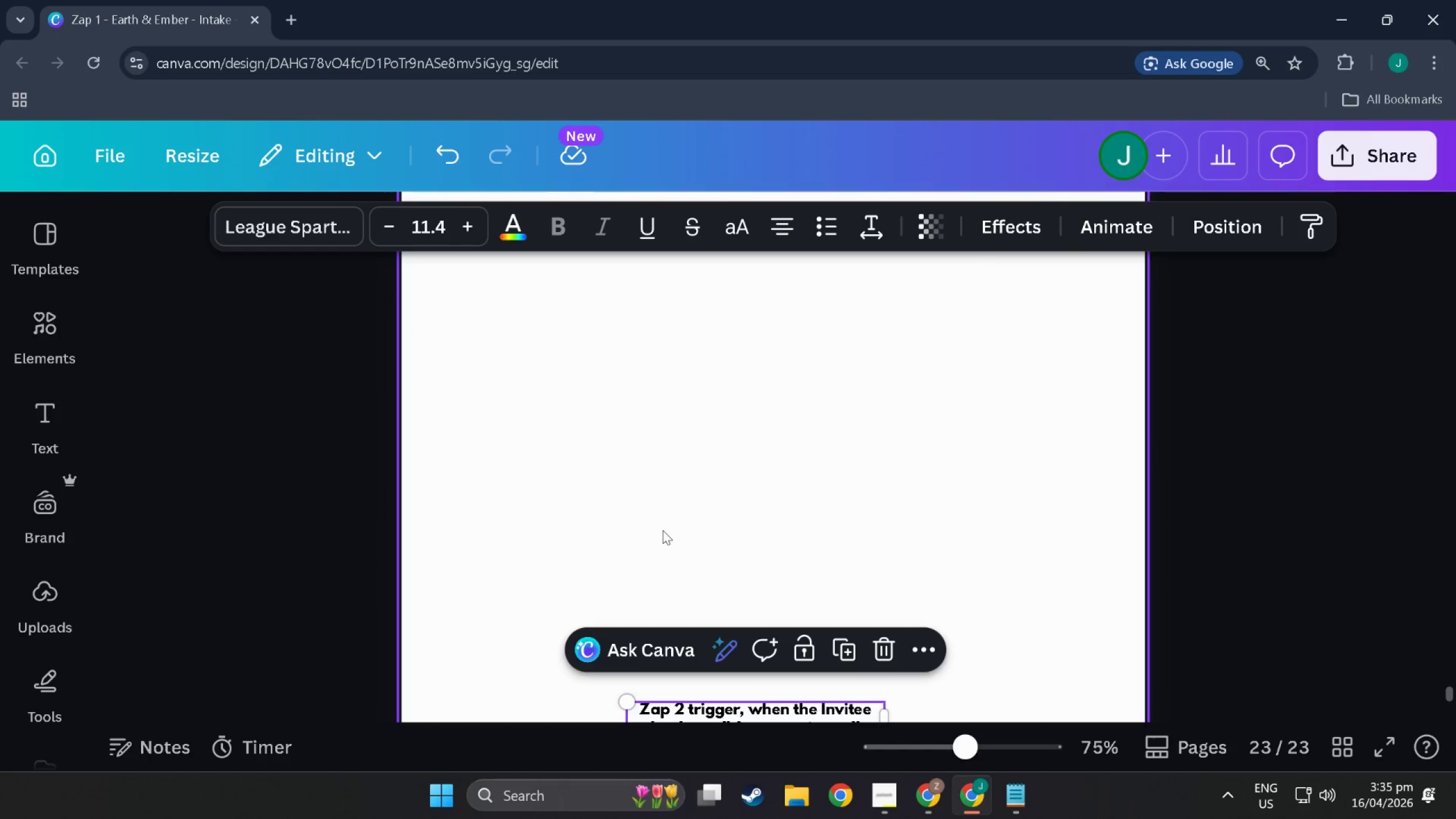 
key(Control+C)
 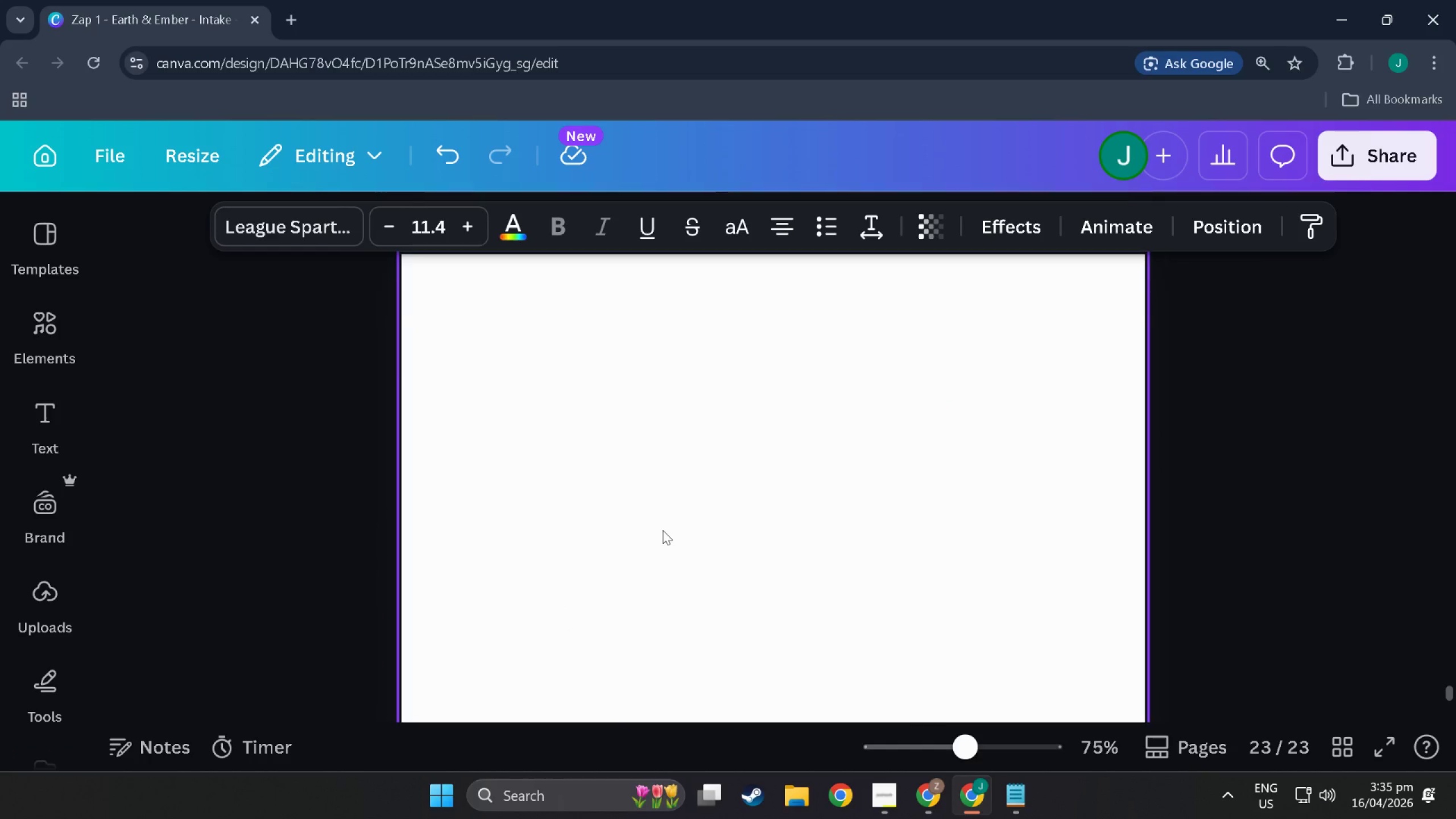 
scroll: coordinate [663, 530], scroll_direction: up, amount: 3.0
 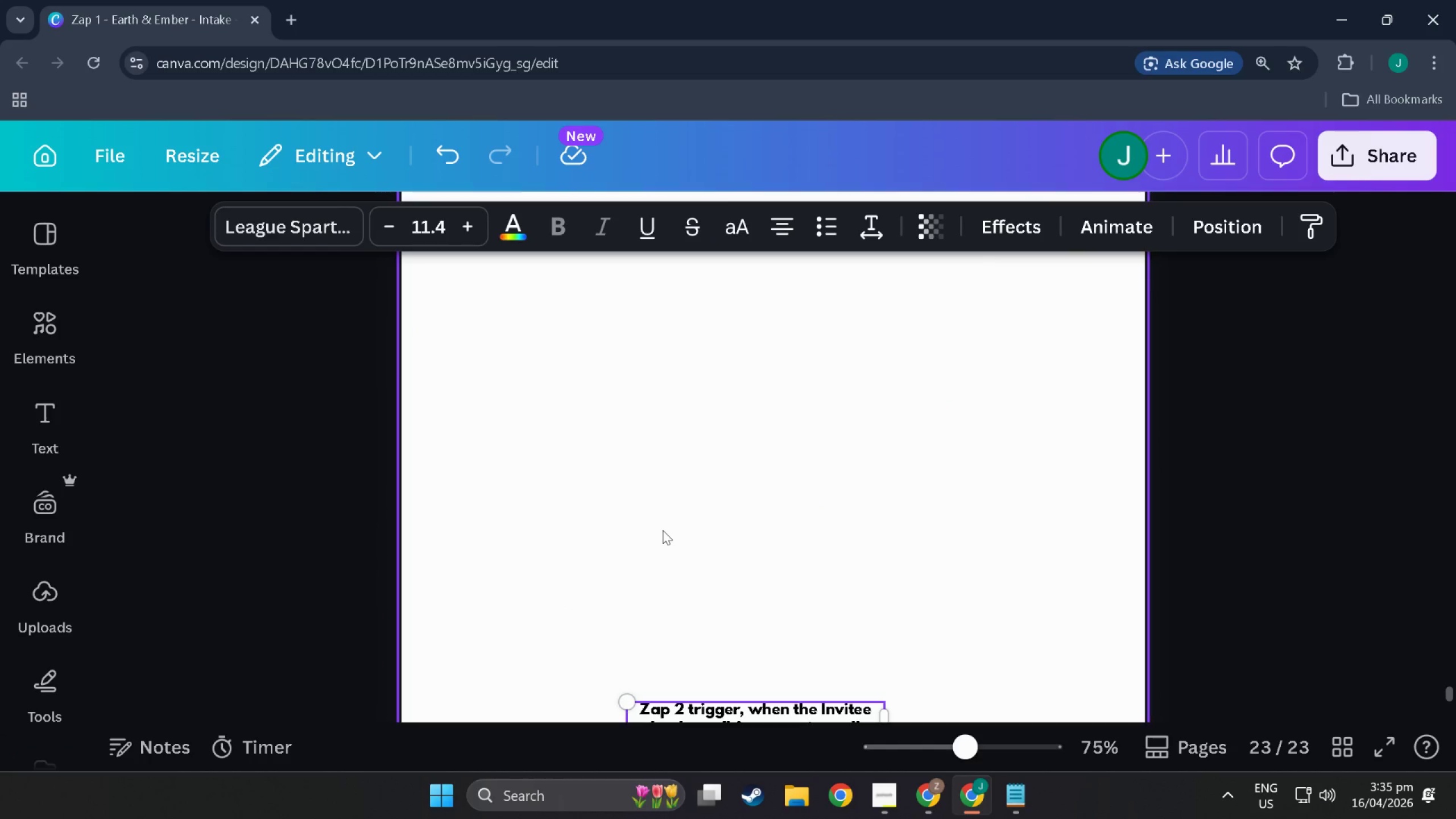 
left_click([512, 504])
 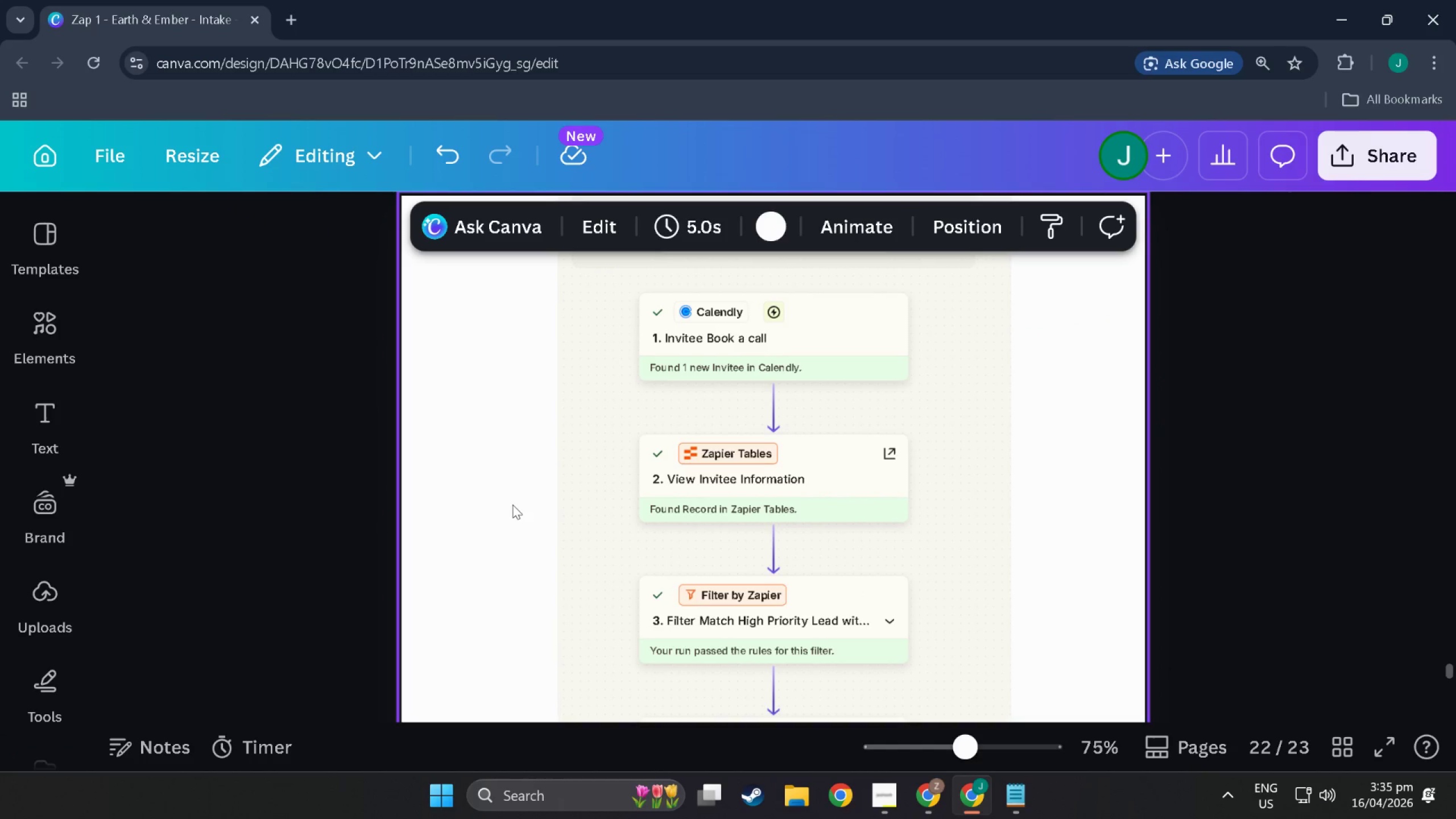 
scroll: coordinate [548, 514], scroll_direction: up, amount: 35.0
 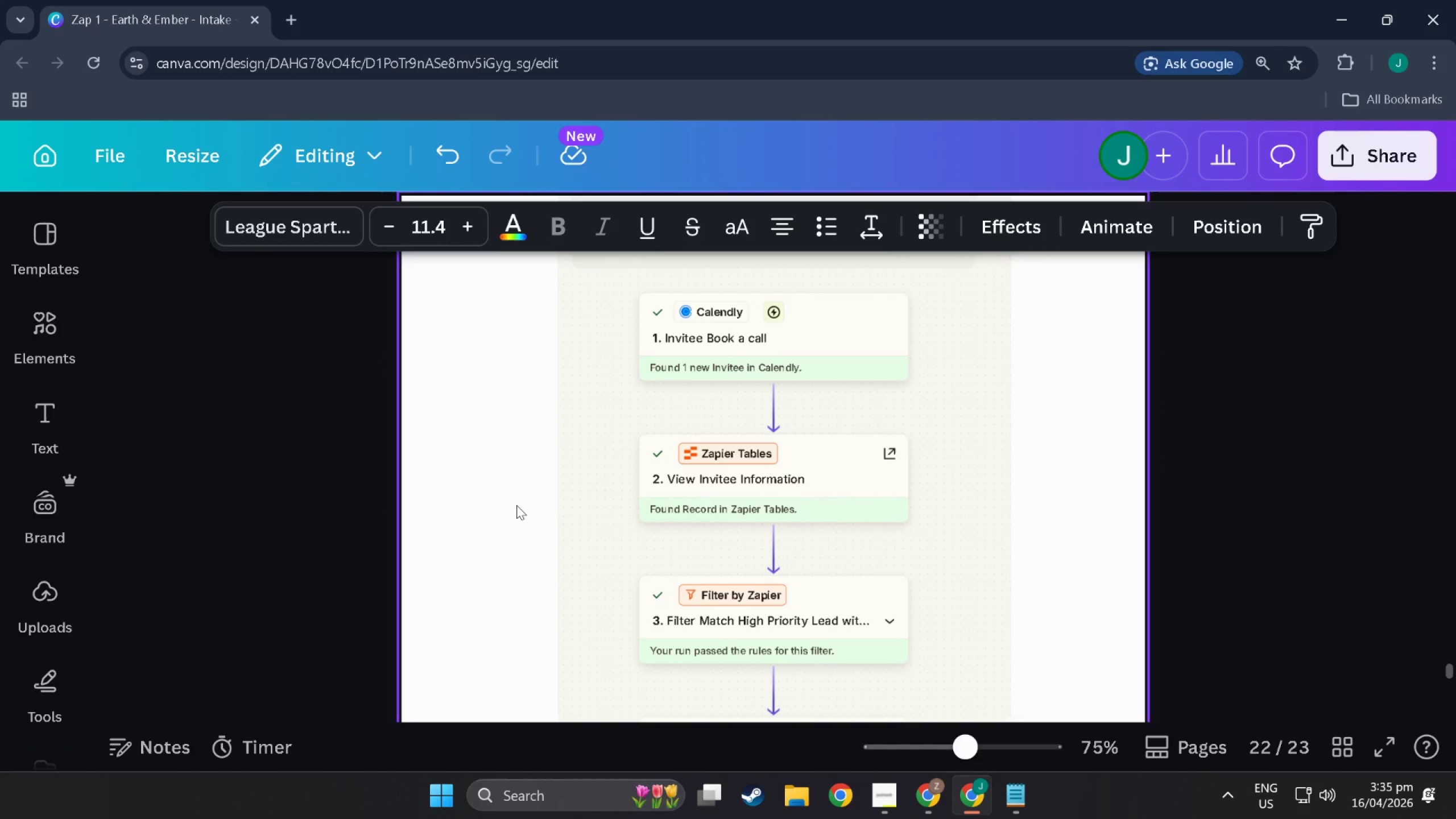 
key(Control+V)
 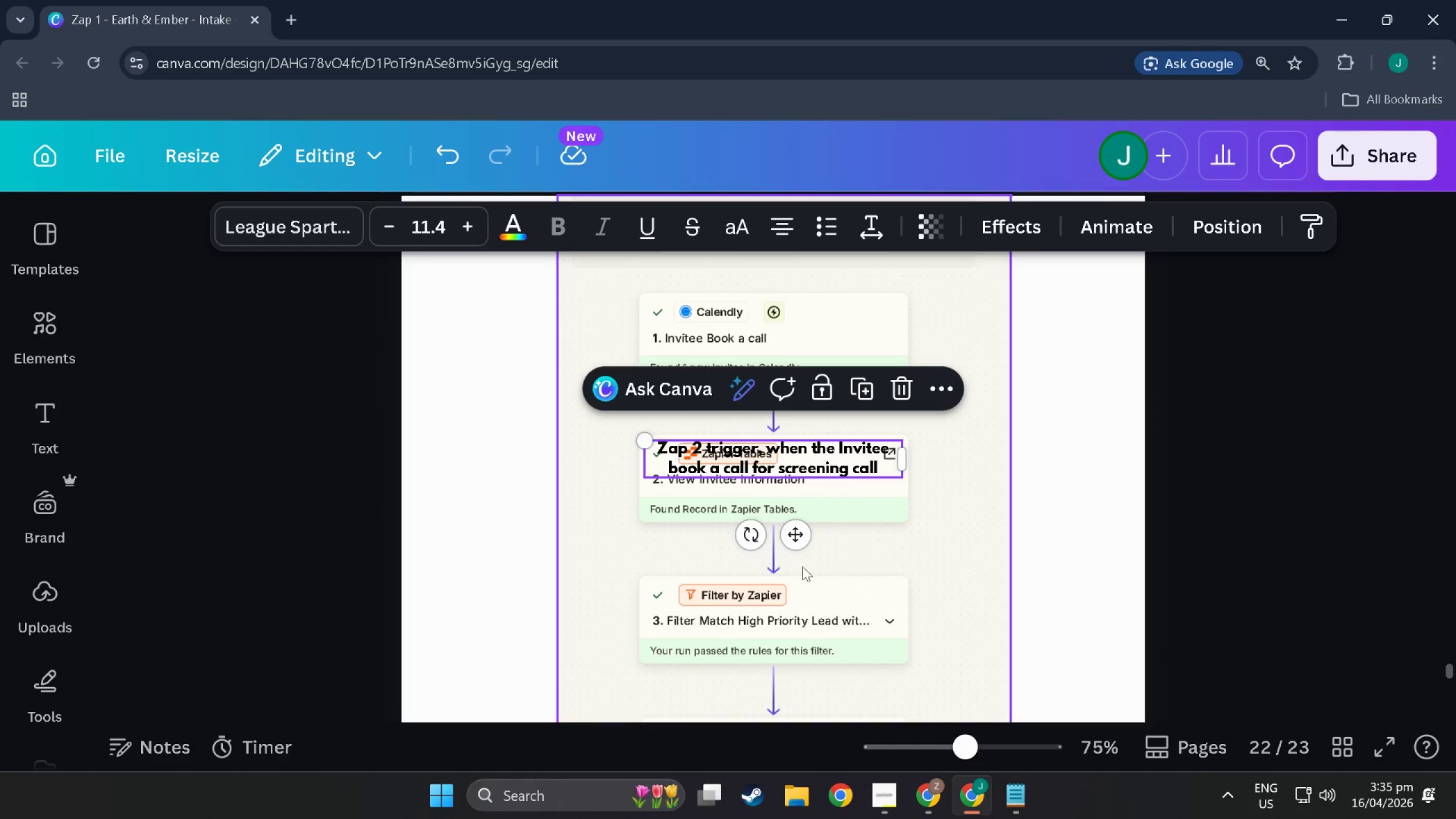 
left_click_drag(start_coordinate=[795, 532], to_coordinate=[546, 506])
 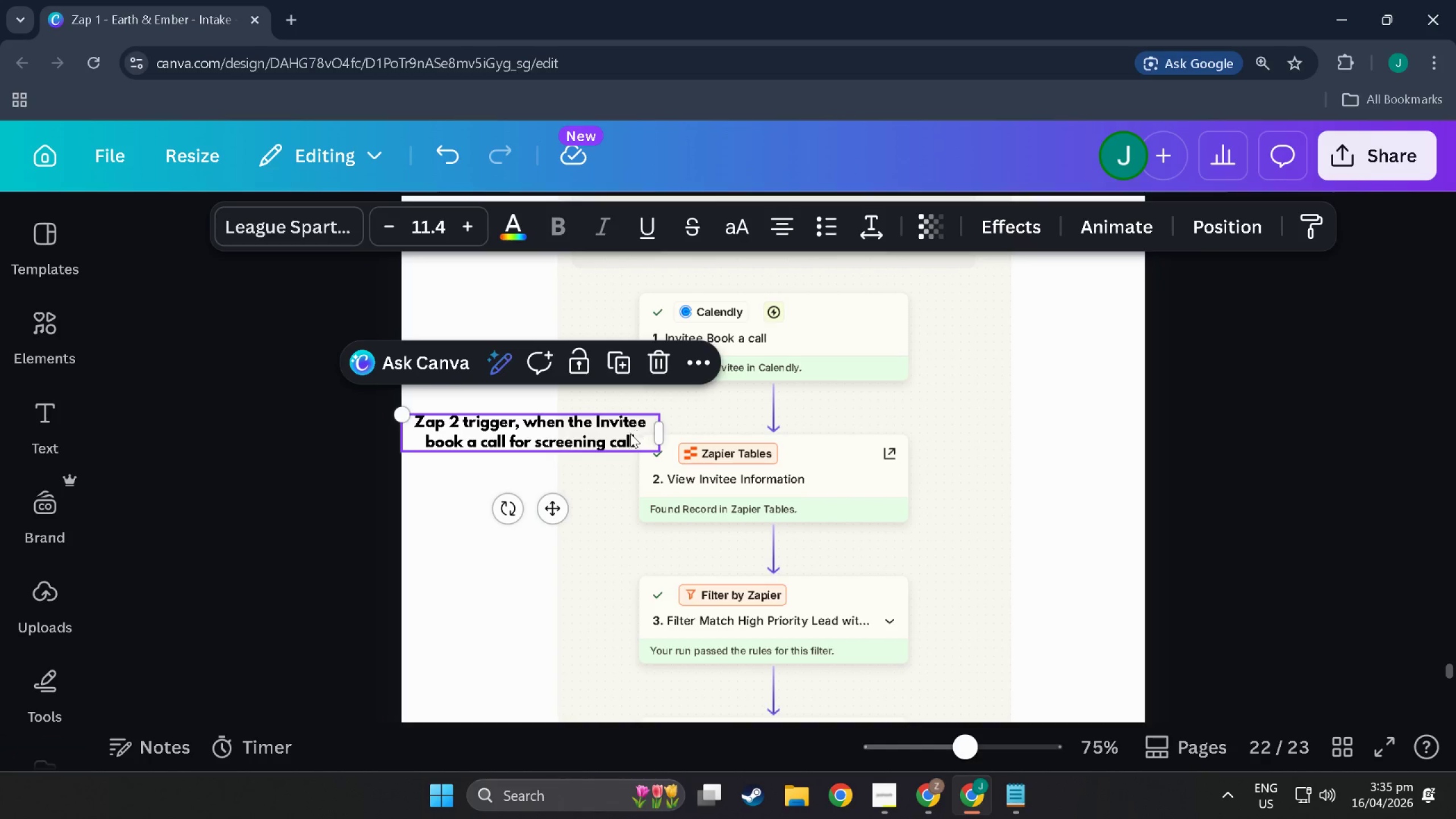 
double_click([632, 437])
 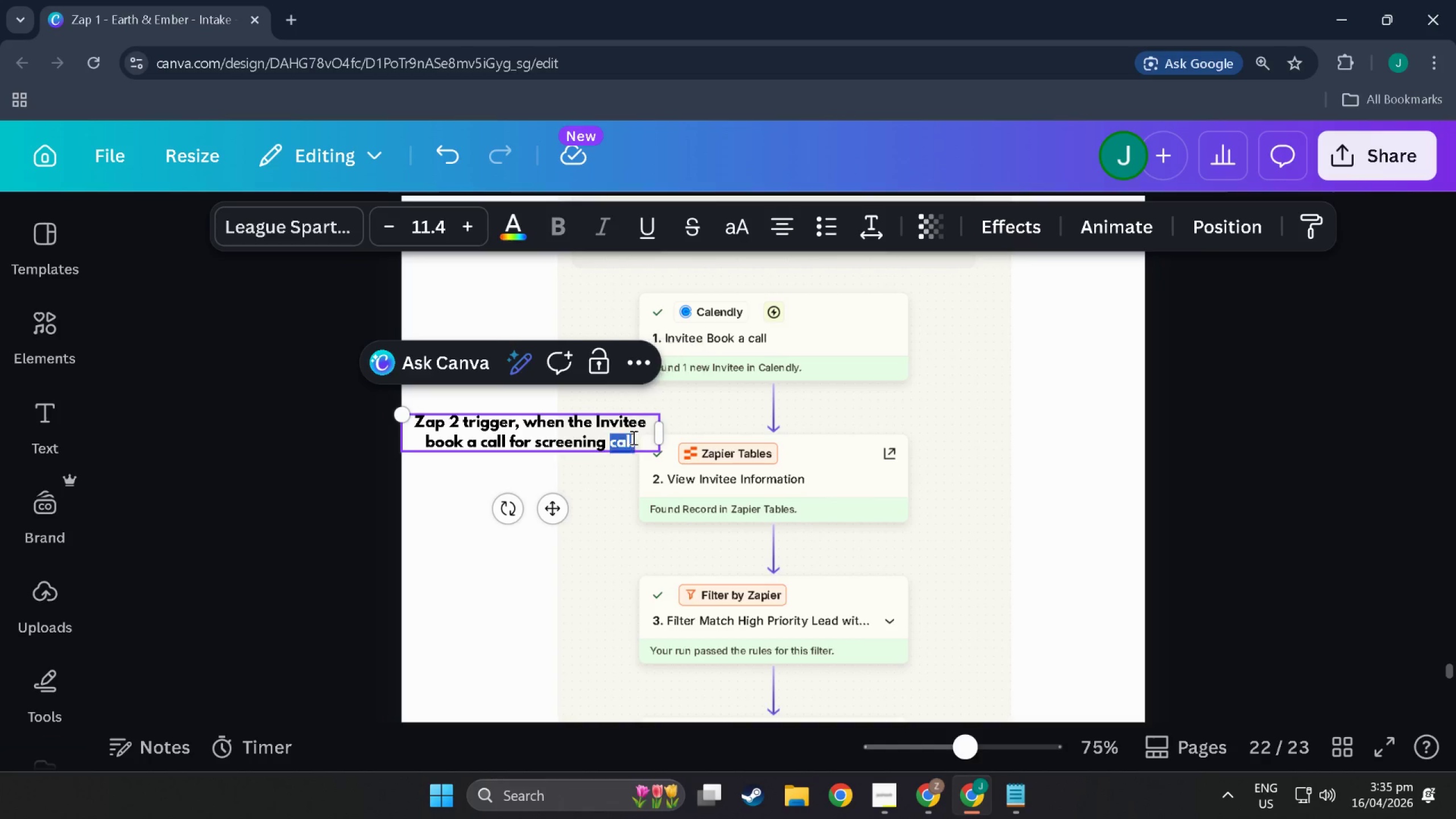 
triple_click([632, 437])
 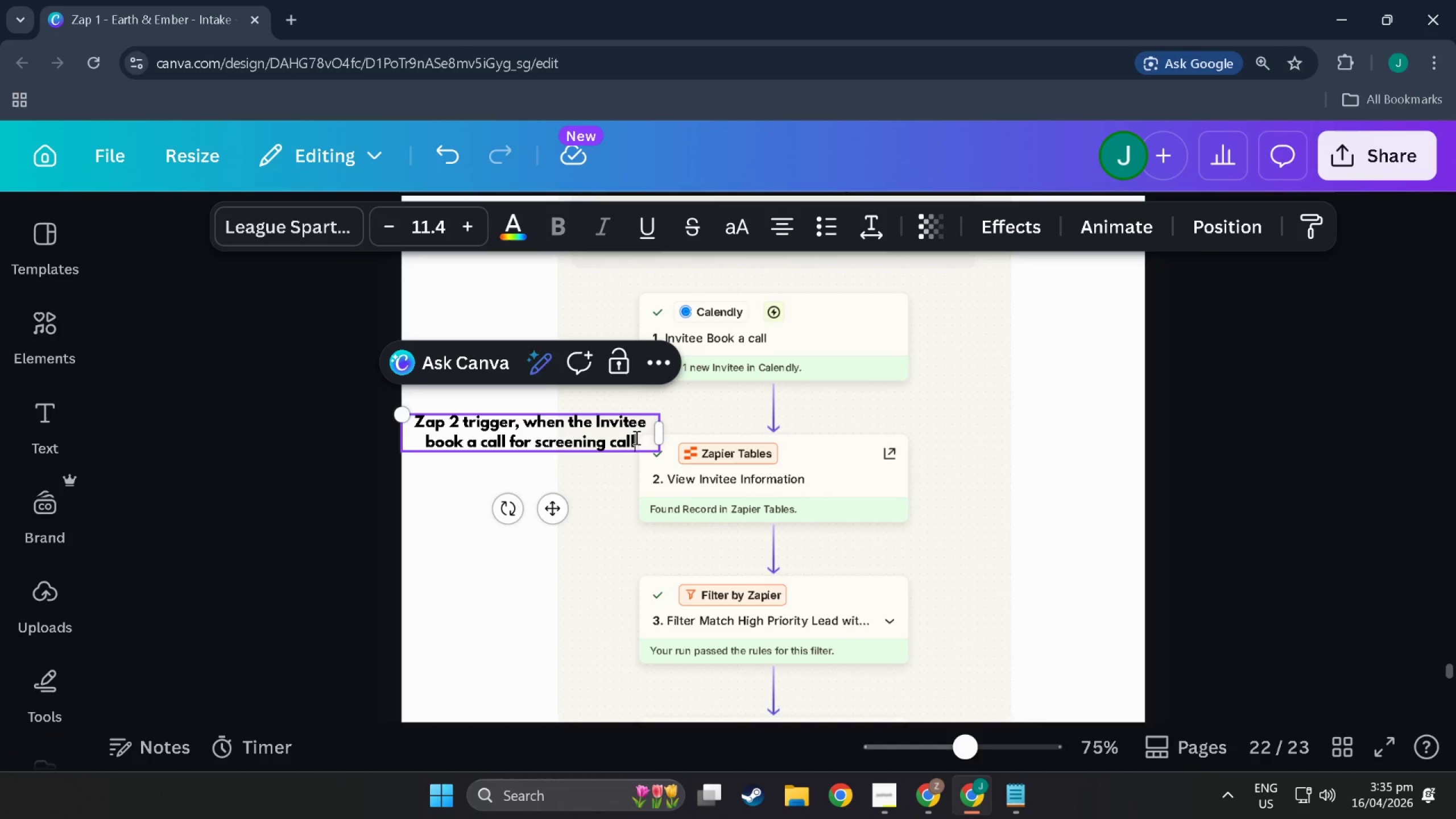 
triple_click([635, 437])
 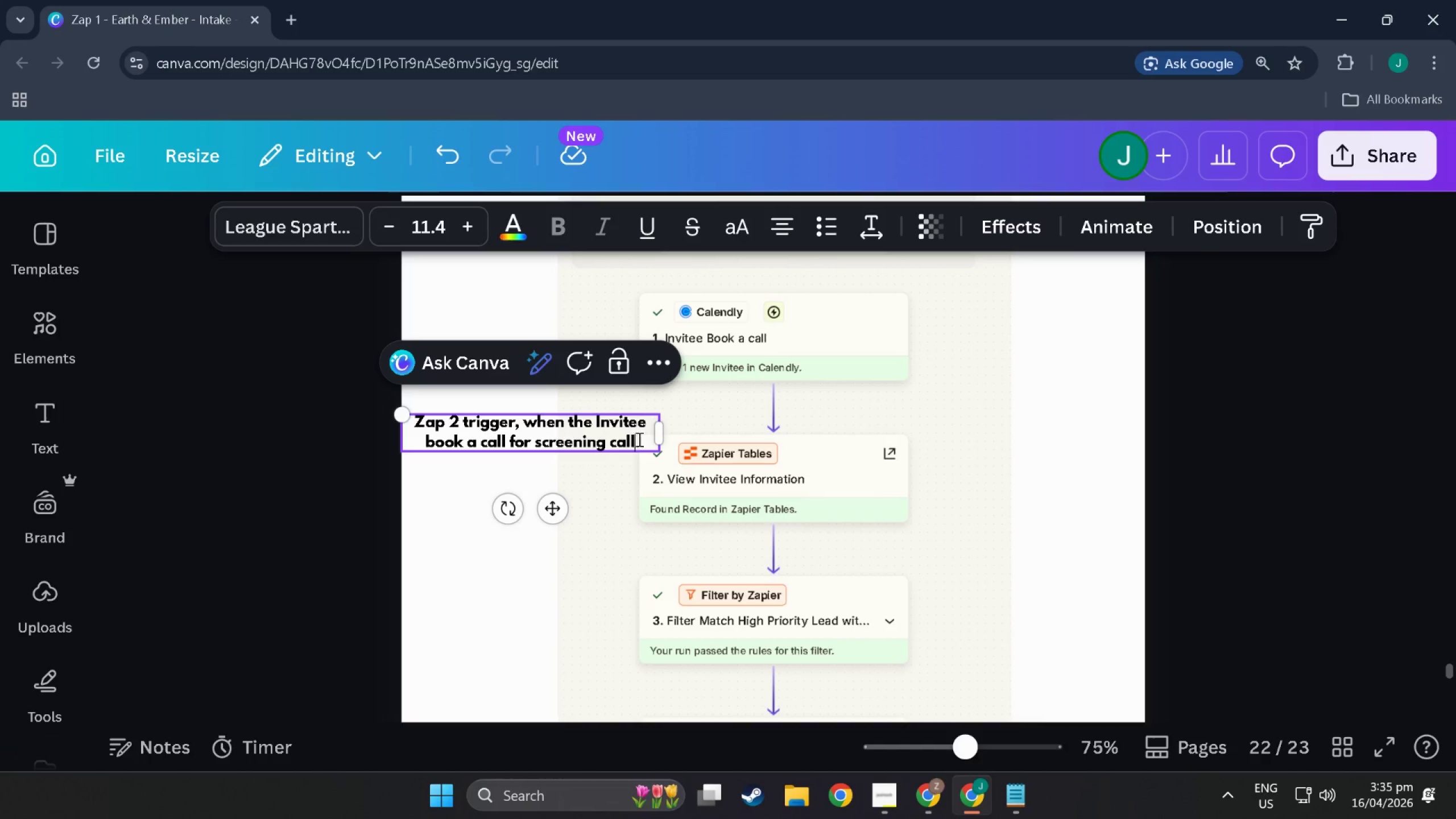 
left_click_drag(start_coordinate=[638, 439], to_coordinate=[413, 423])
 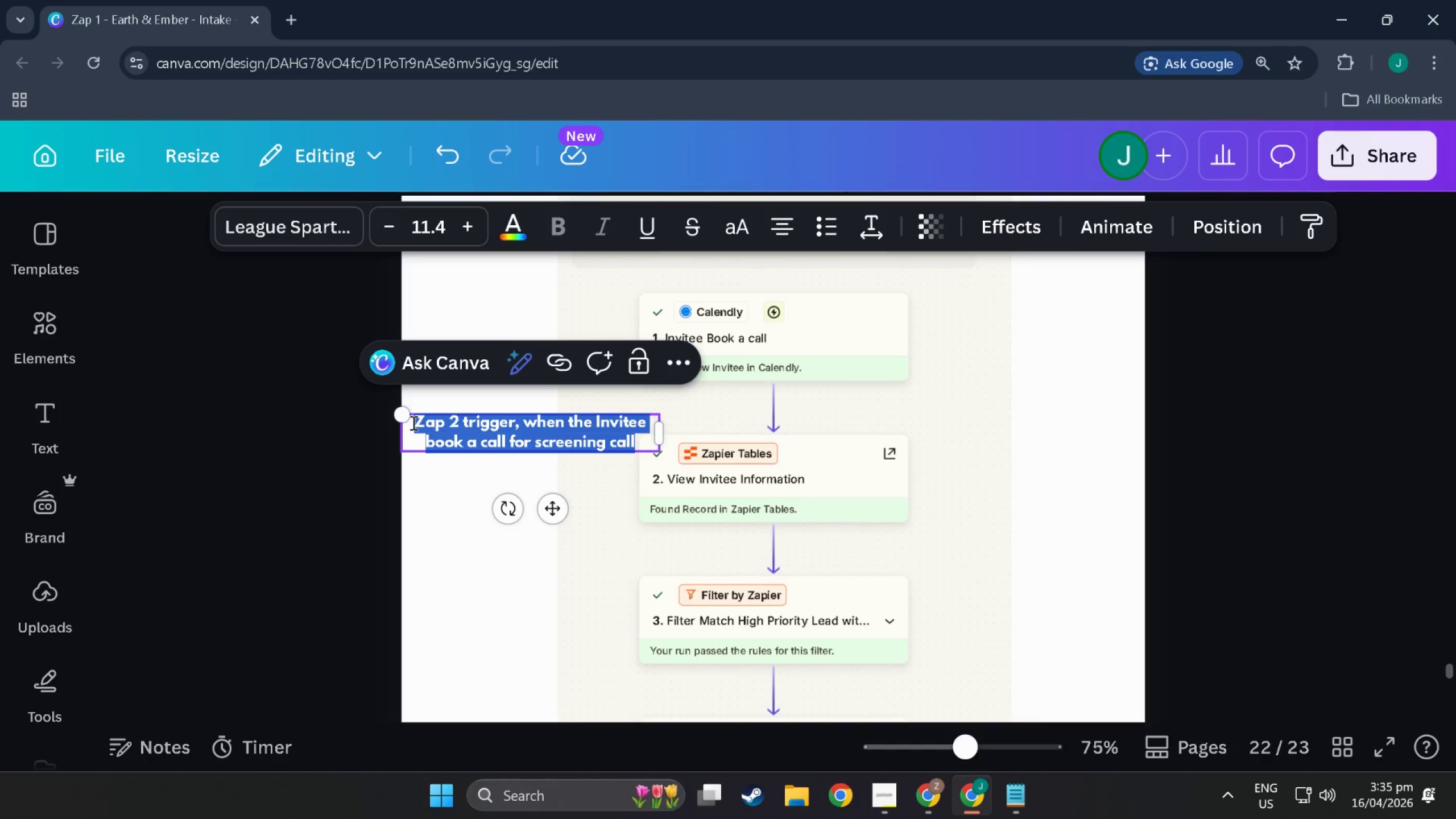 
type(Invitee P)
key(Backspace)
type(ru)
key(Backspace)
key(Backspace)
type(run w)
key(Backspace)
type(pass thru fil)
key(Backspace)
key(Backspace)
key(Backspace)
type(Filter step)
 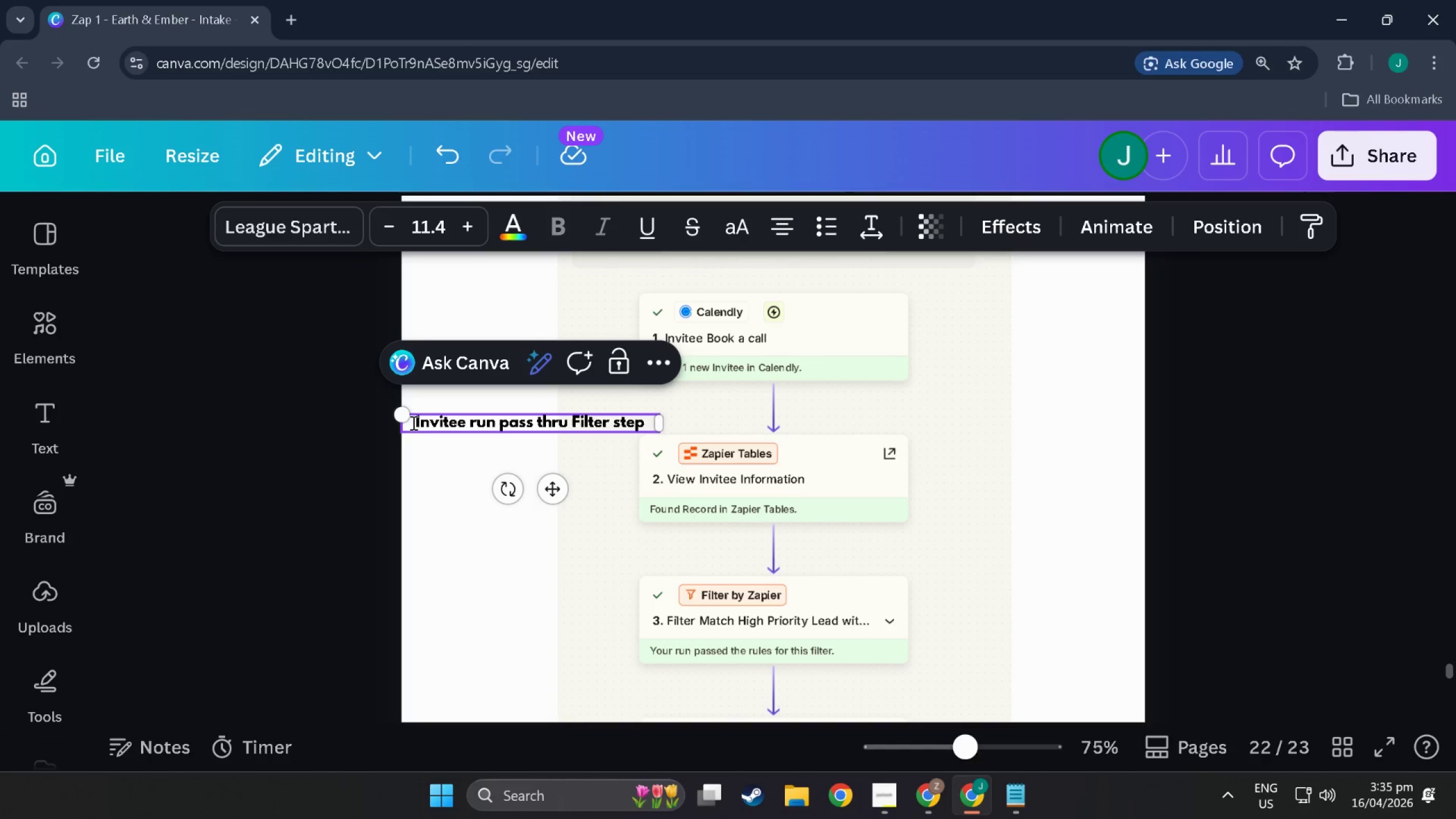 
wait(32.07)
 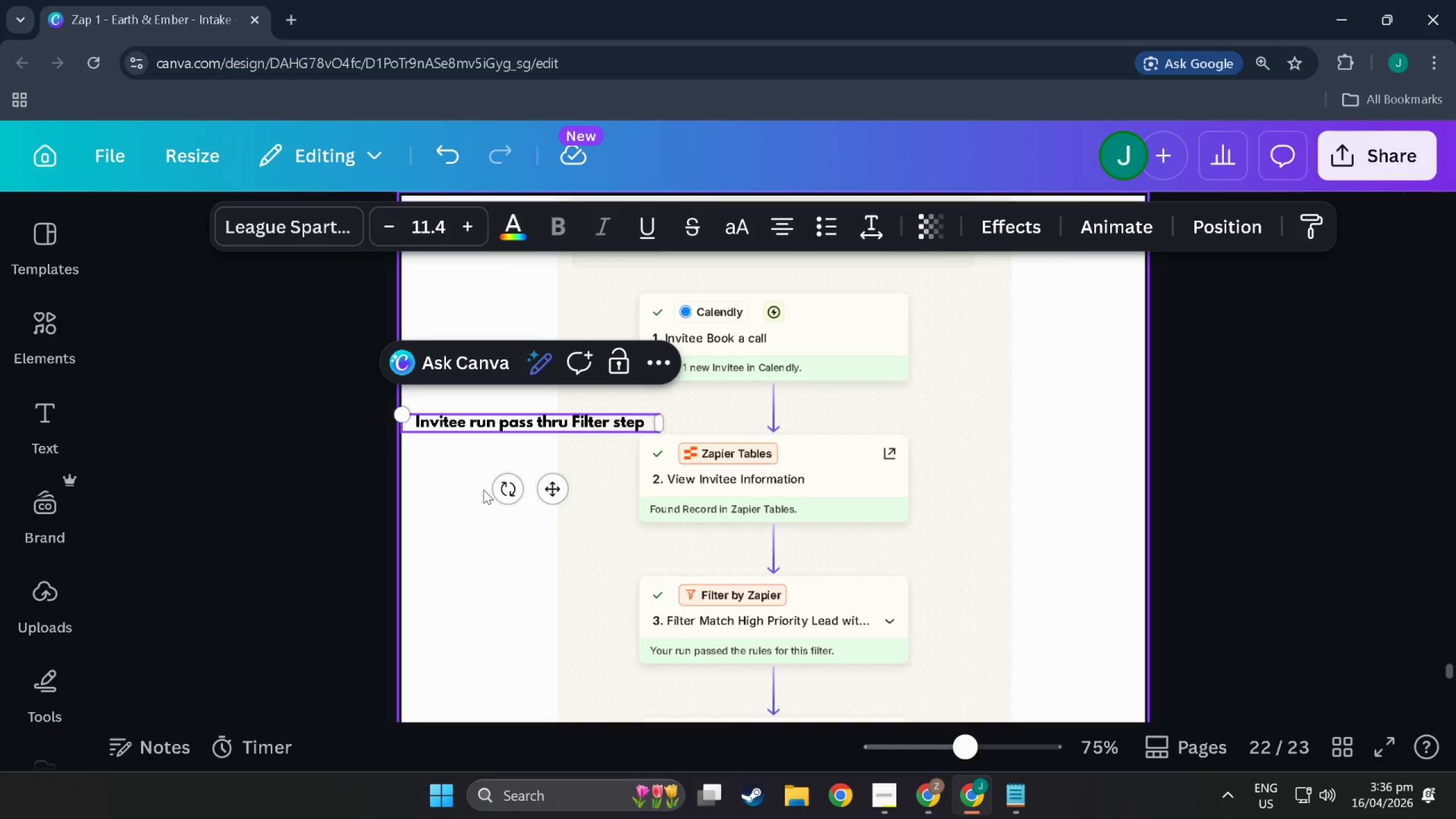 
left_click([381, 574])
 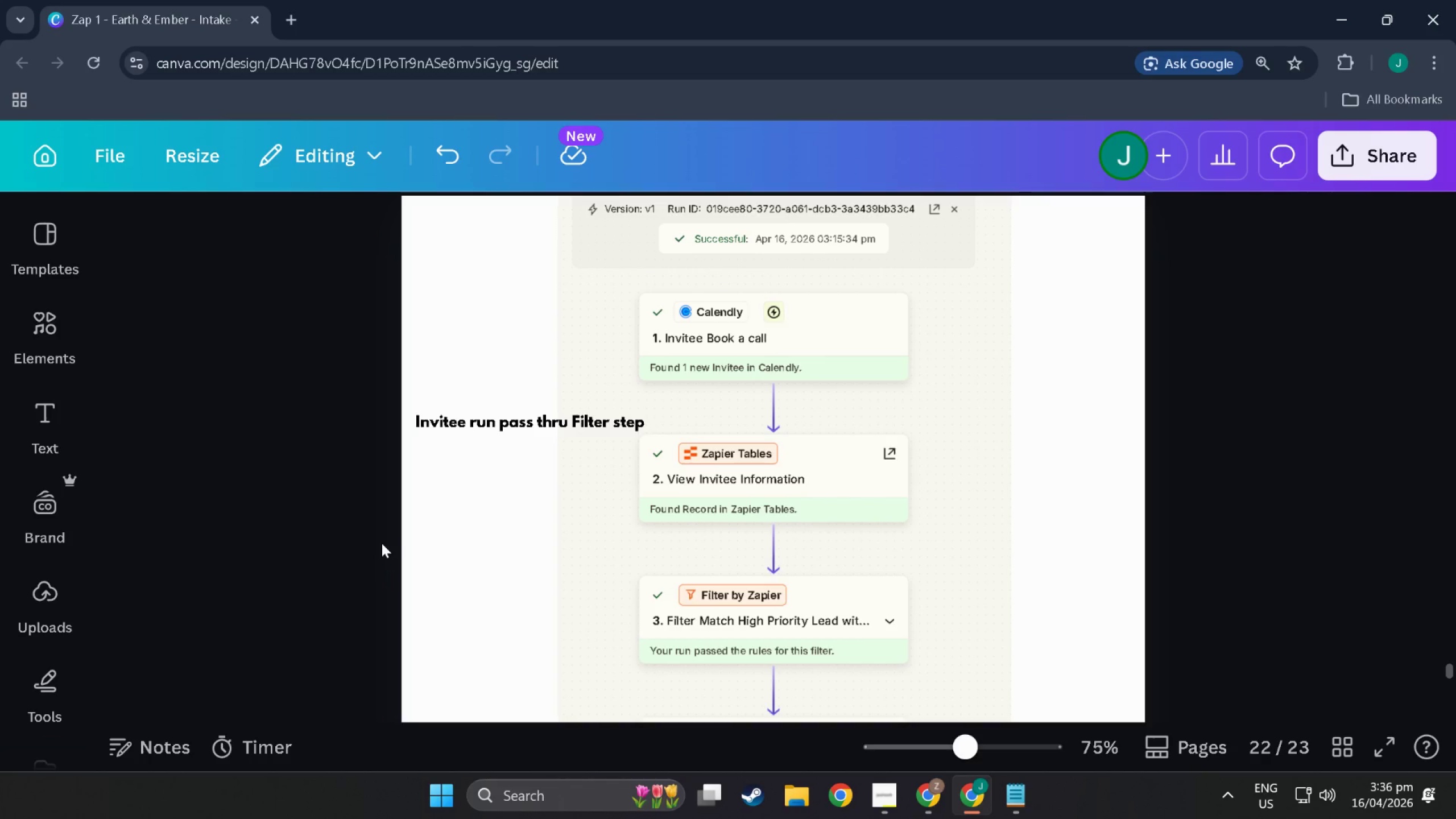 
wait(6.78)
 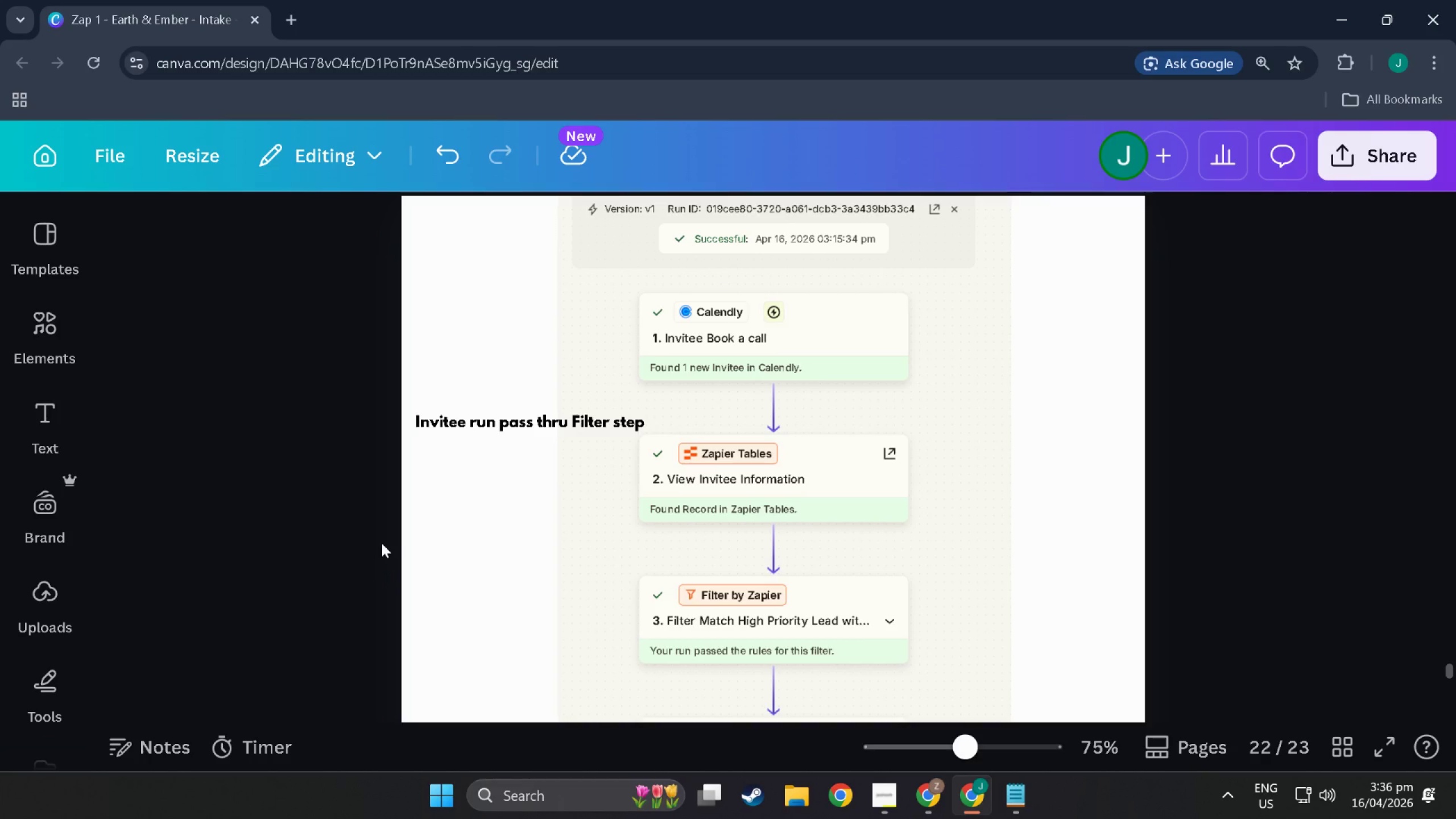 
hold_key(key=AltLeft, duration=0.4)
 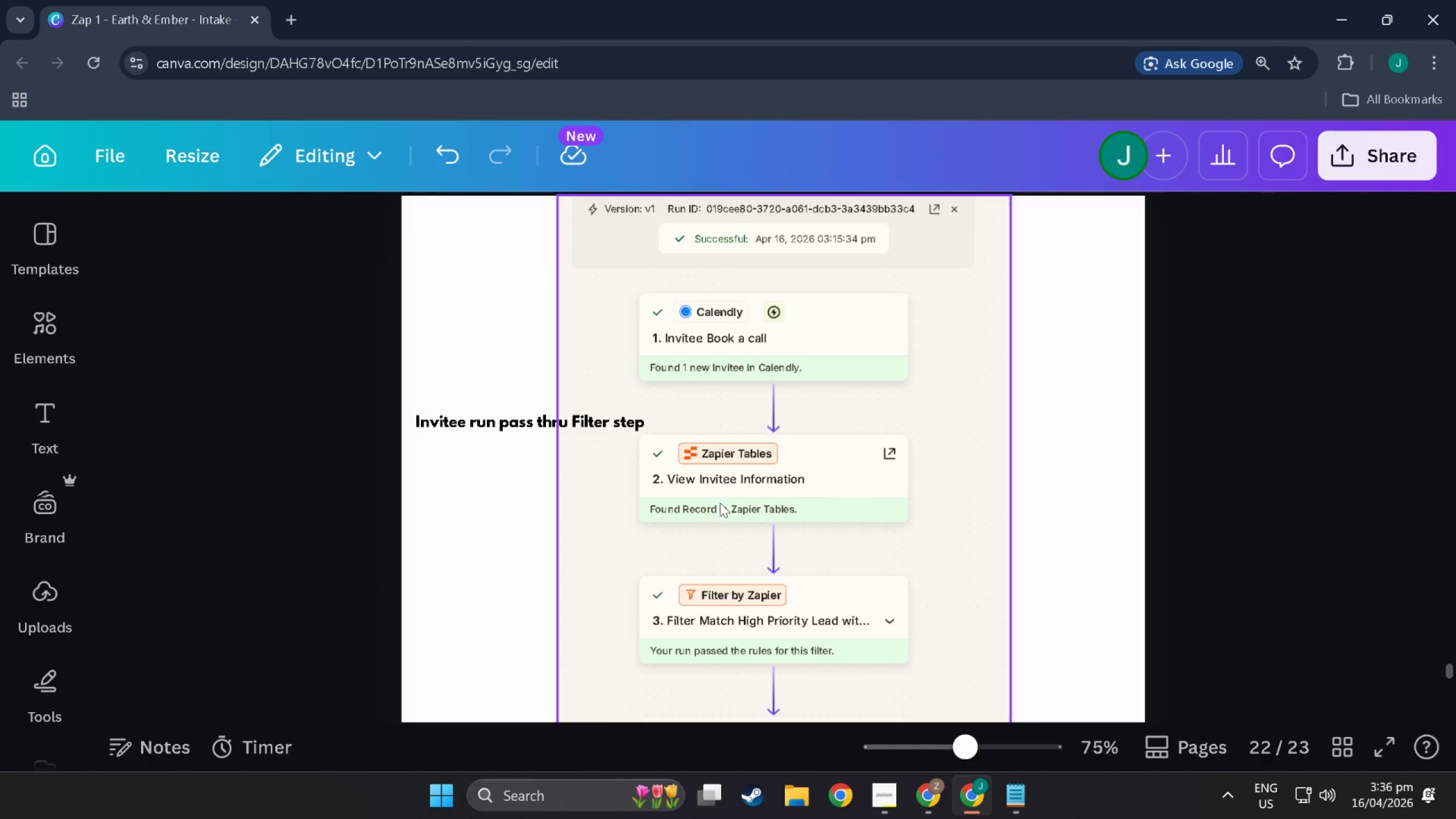 
left_click([487, 457])
 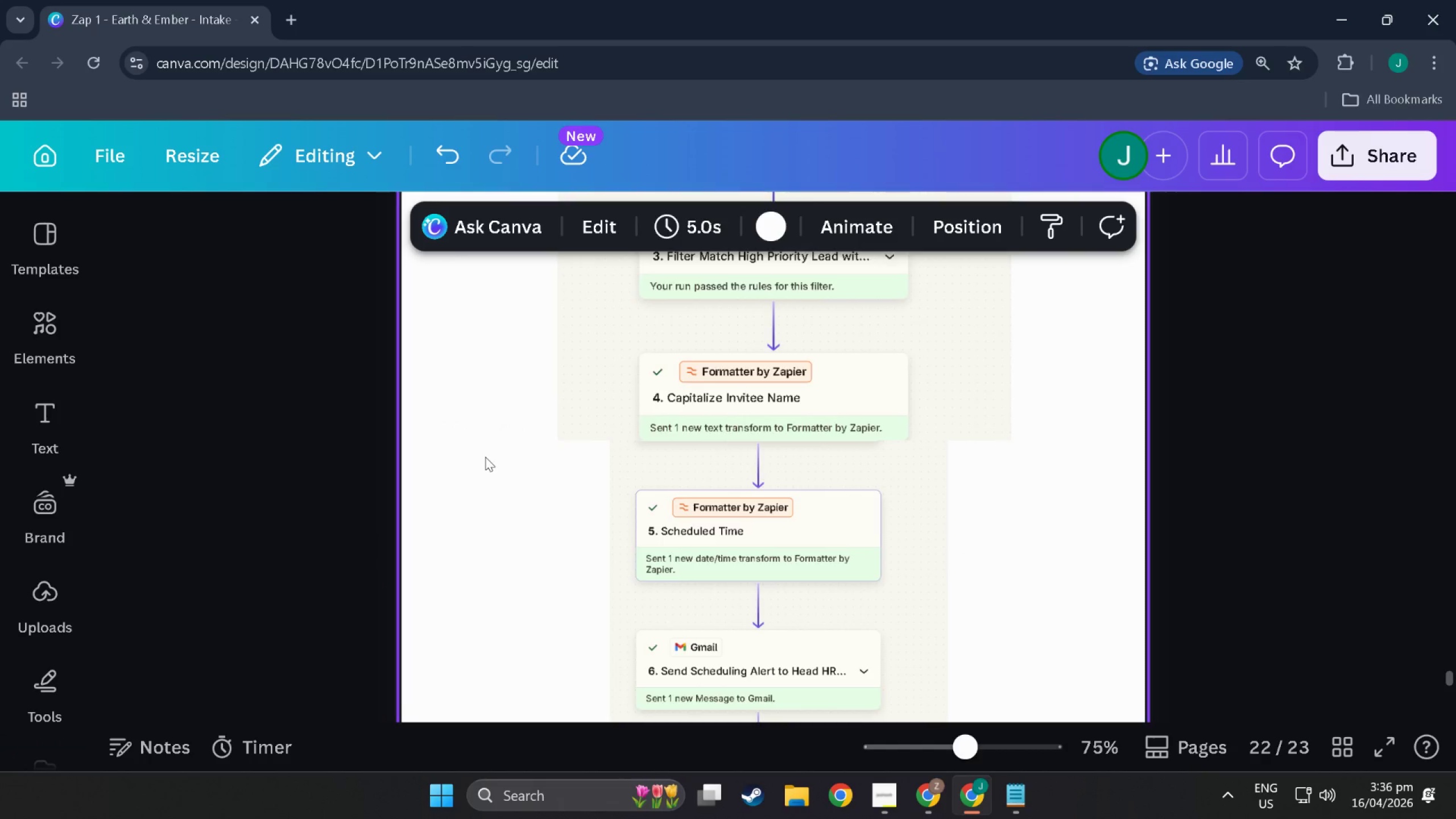 
scroll: coordinate [618, 526], scroll_direction: down, amount: 46.0
 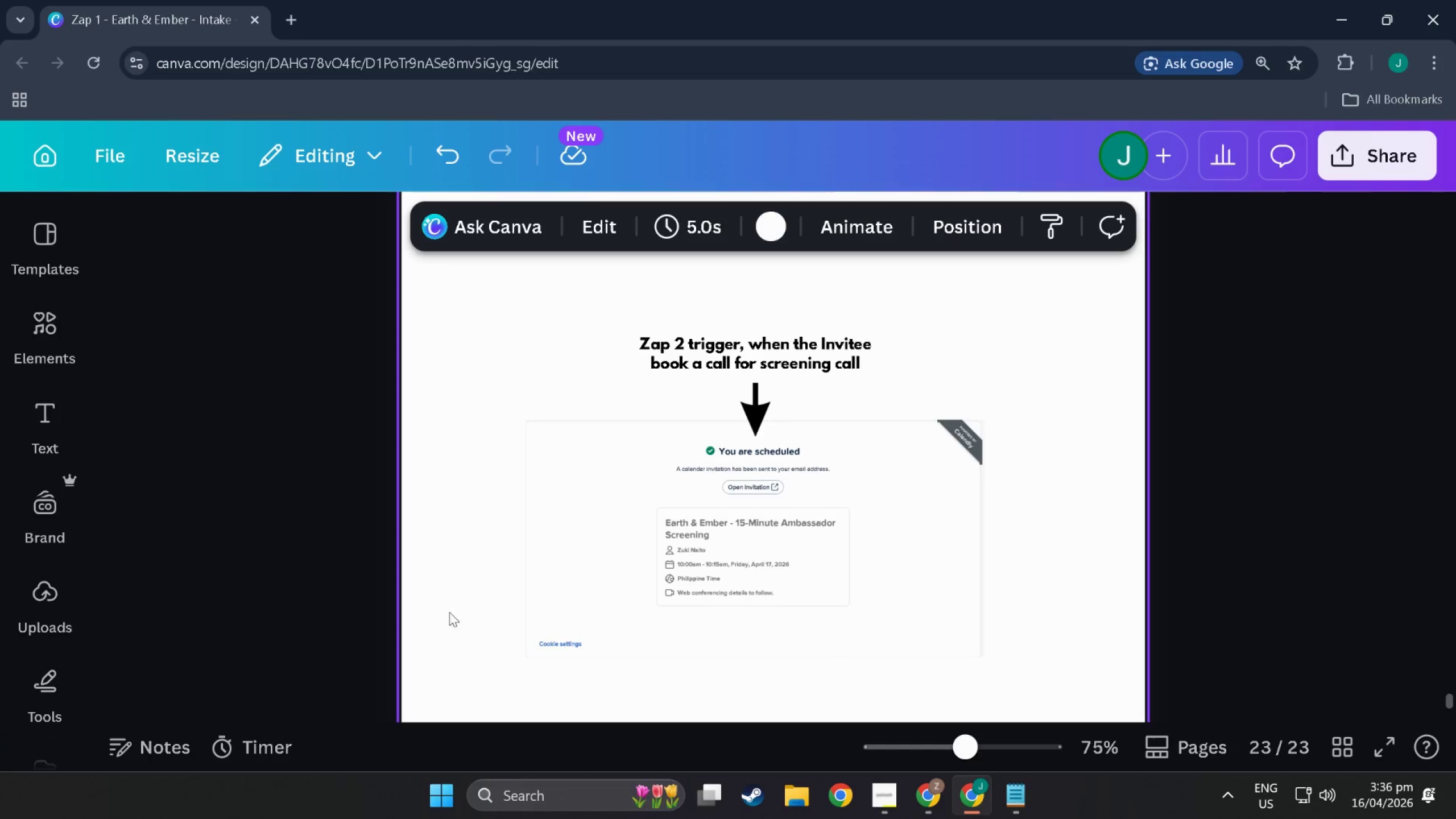 
left_click_drag(start_coordinate=[464, 616], to_coordinate=[937, 320])
 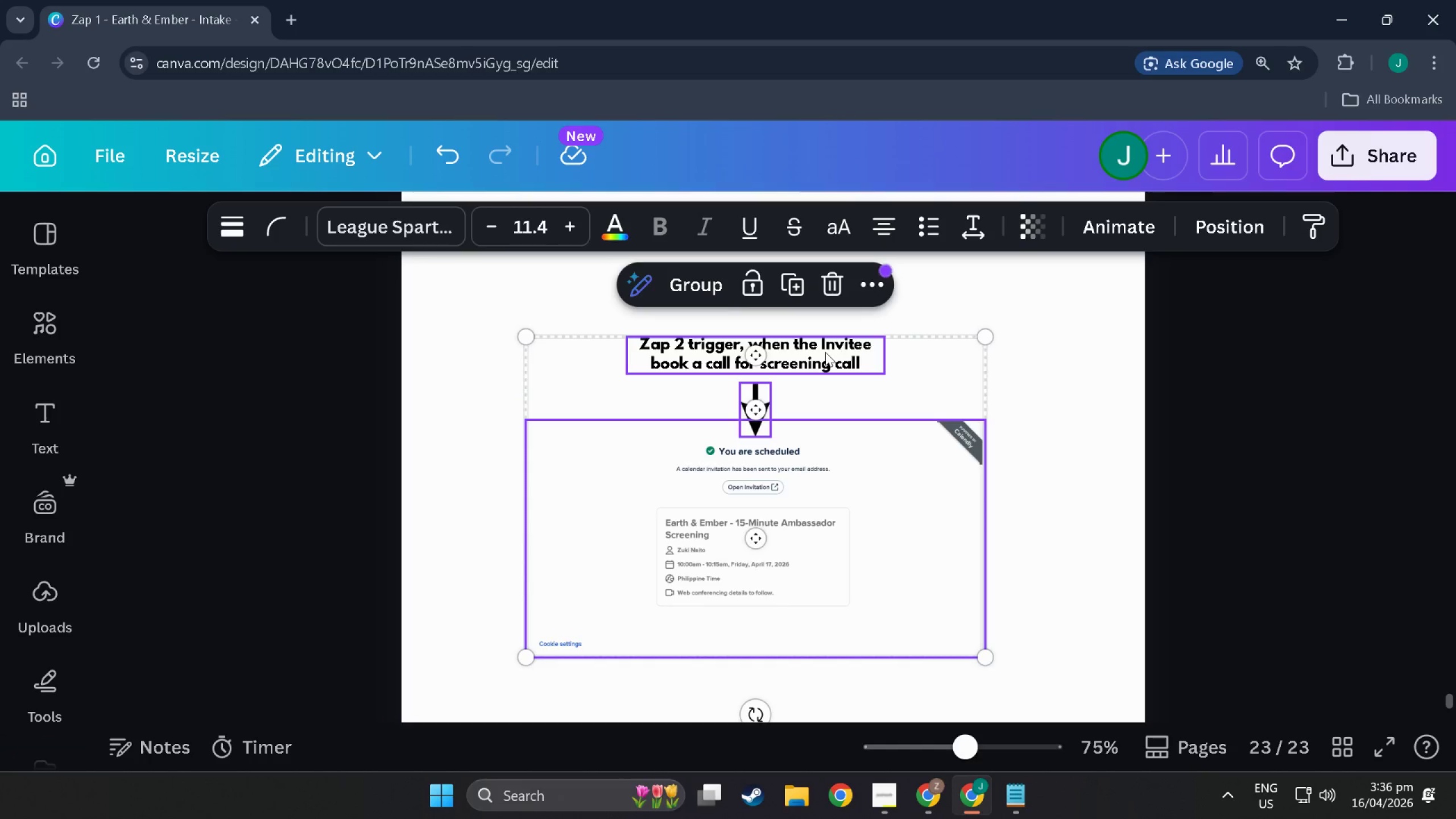 
scroll: coordinate [825, 352], scroll_direction: up, amount: 6.0
 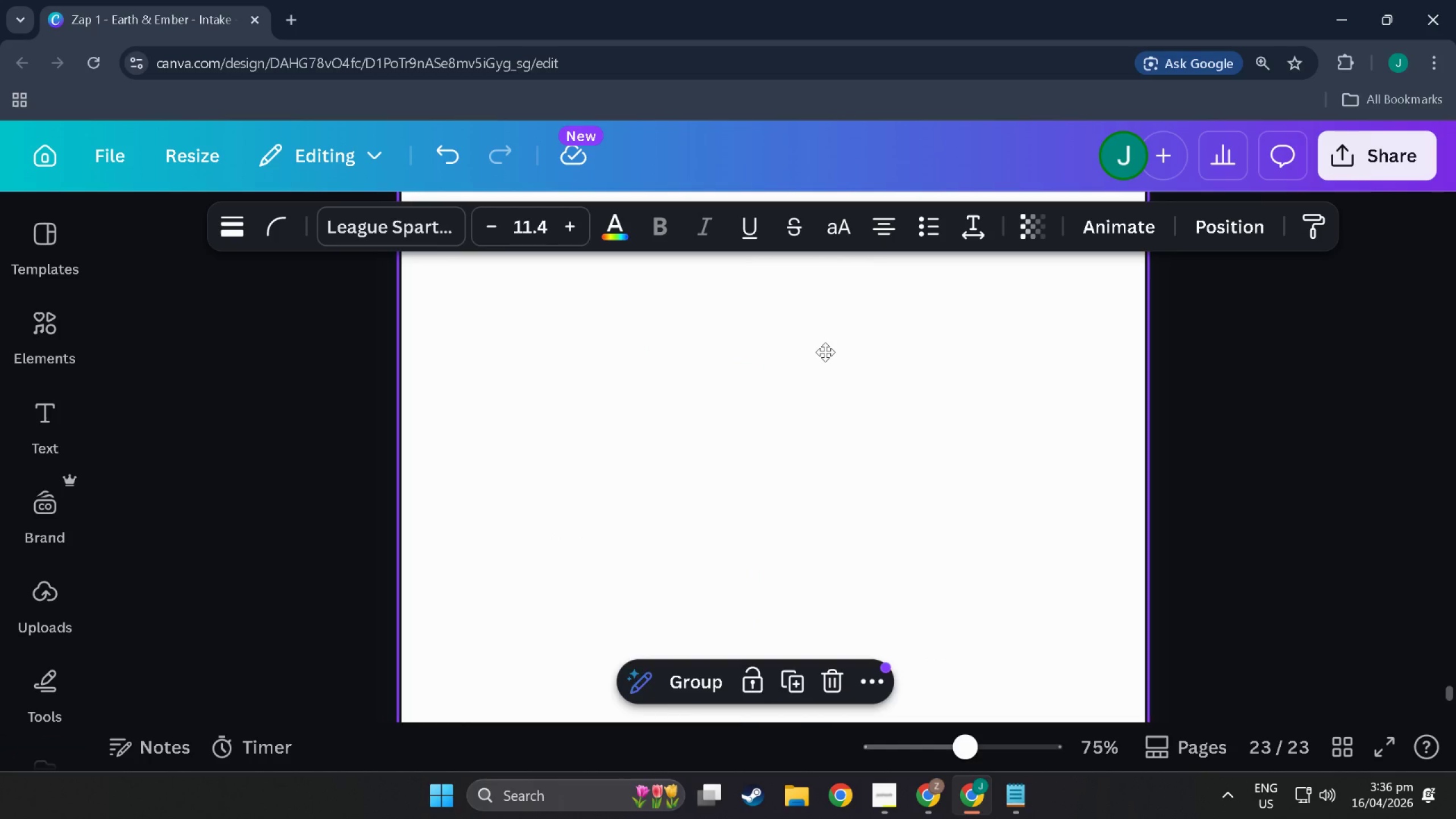 
left_click_drag(start_coordinate=[901, 415], to_coordinate=[903, 412])
 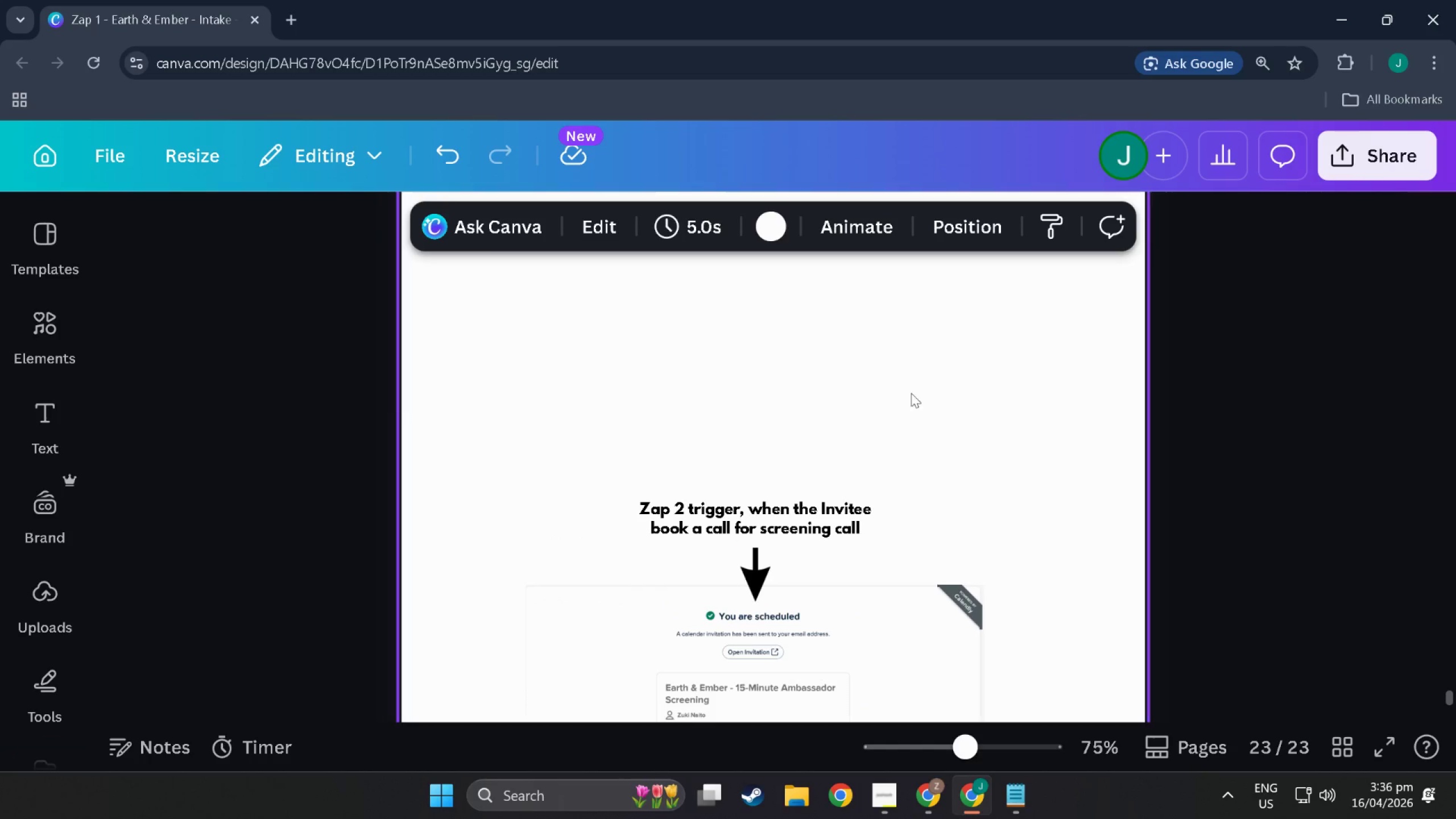 
scroll: coordinate [825, 352], scroll_direction: down, amount: 7.0
 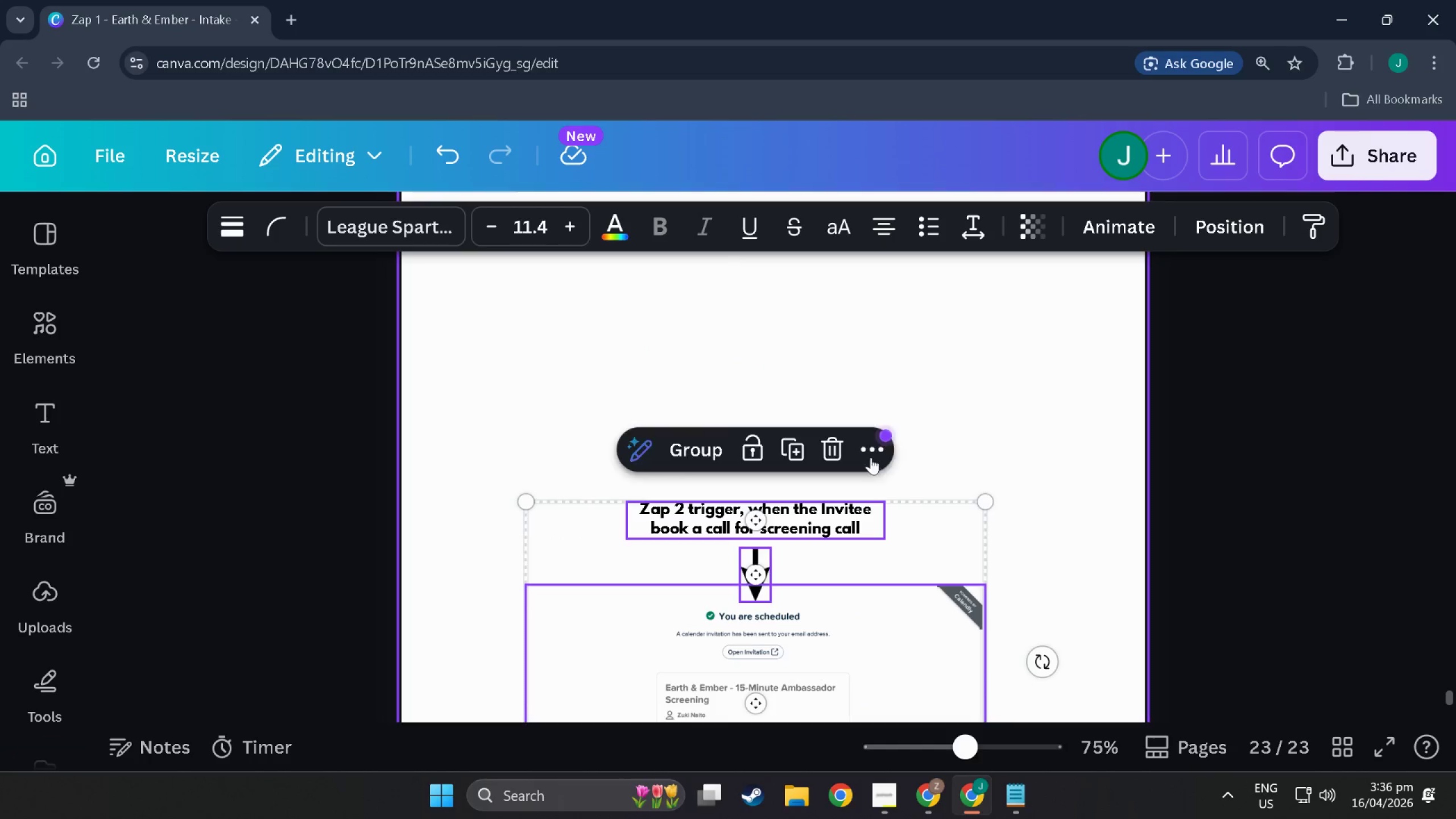 
left_click_drag(start_coordinate=[915, 385], to_coordinate=[613, 692])
 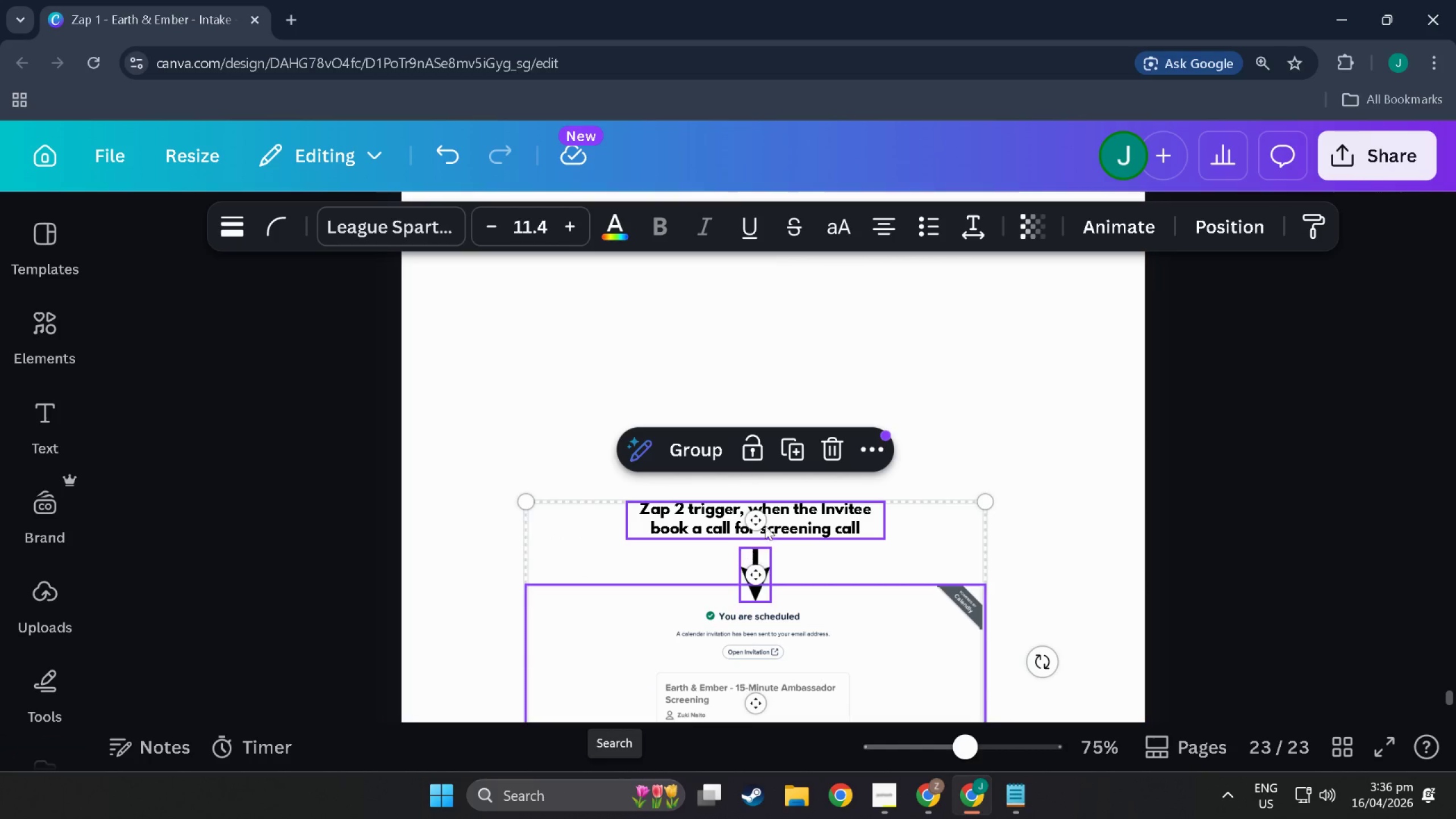 
scroll: coordinate [615, 781], scroll_direction: down, amount: 5.0
 